 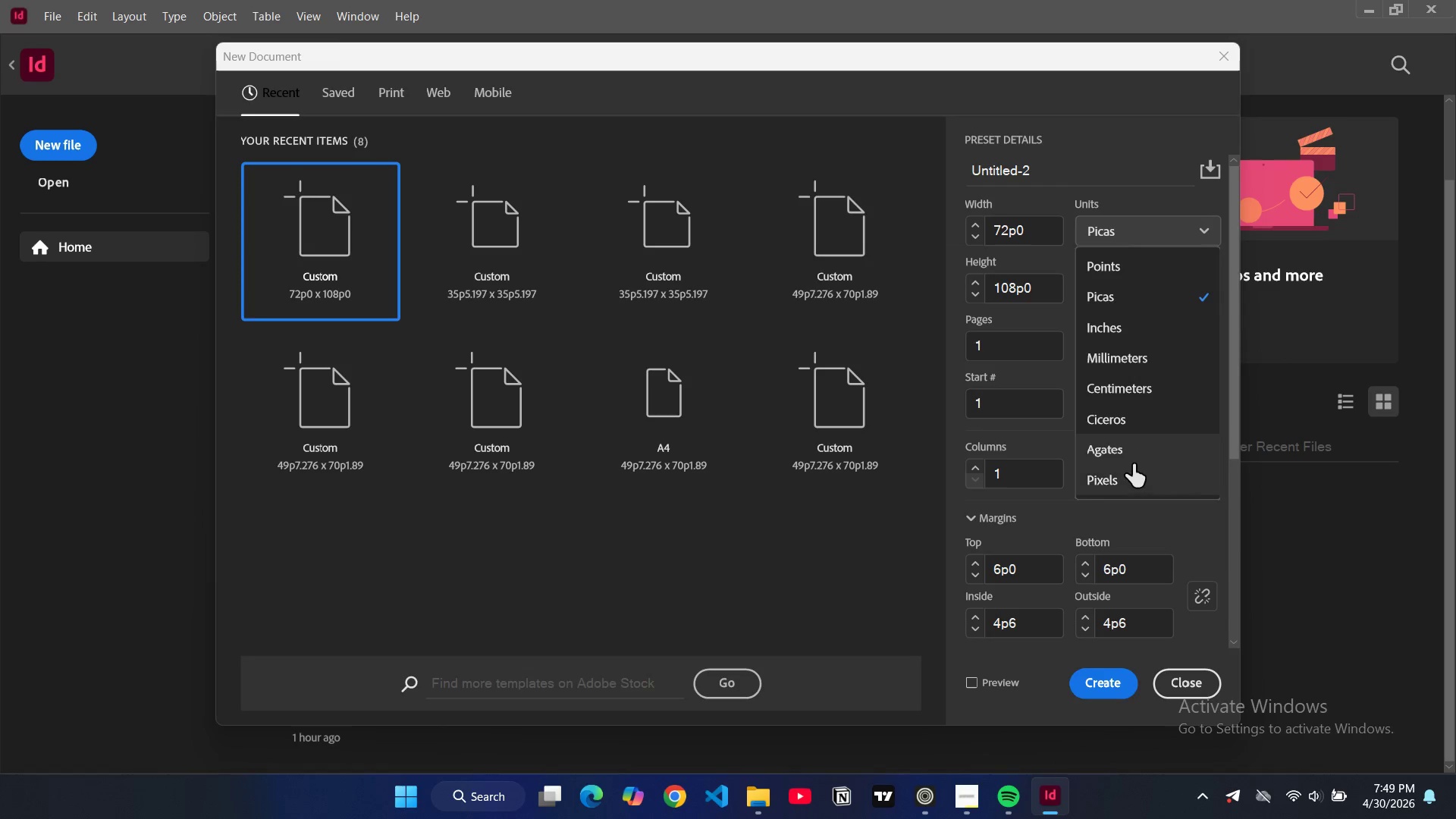 
left_click([1133, 464])
 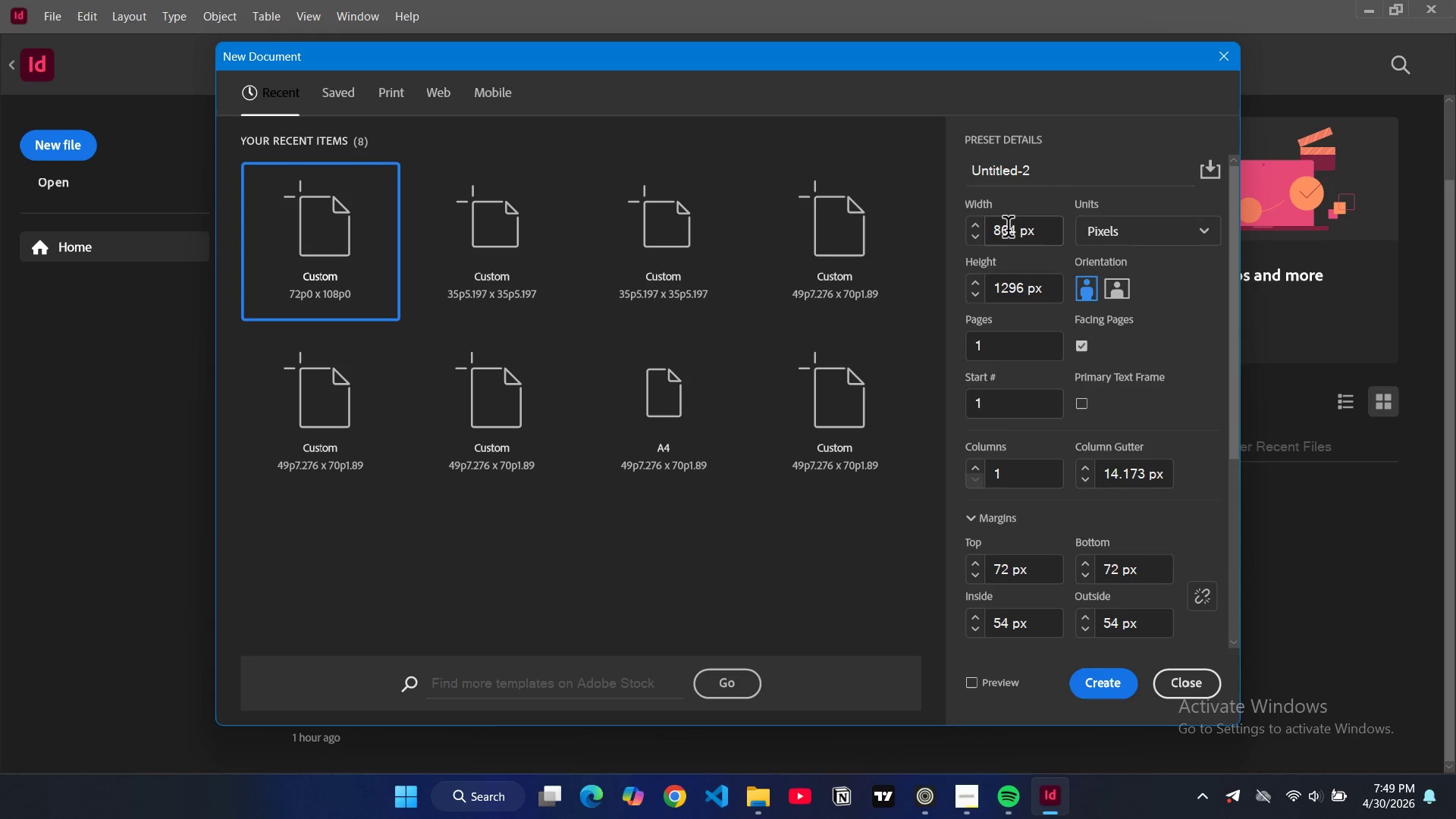 
double_click([1008, 230])
 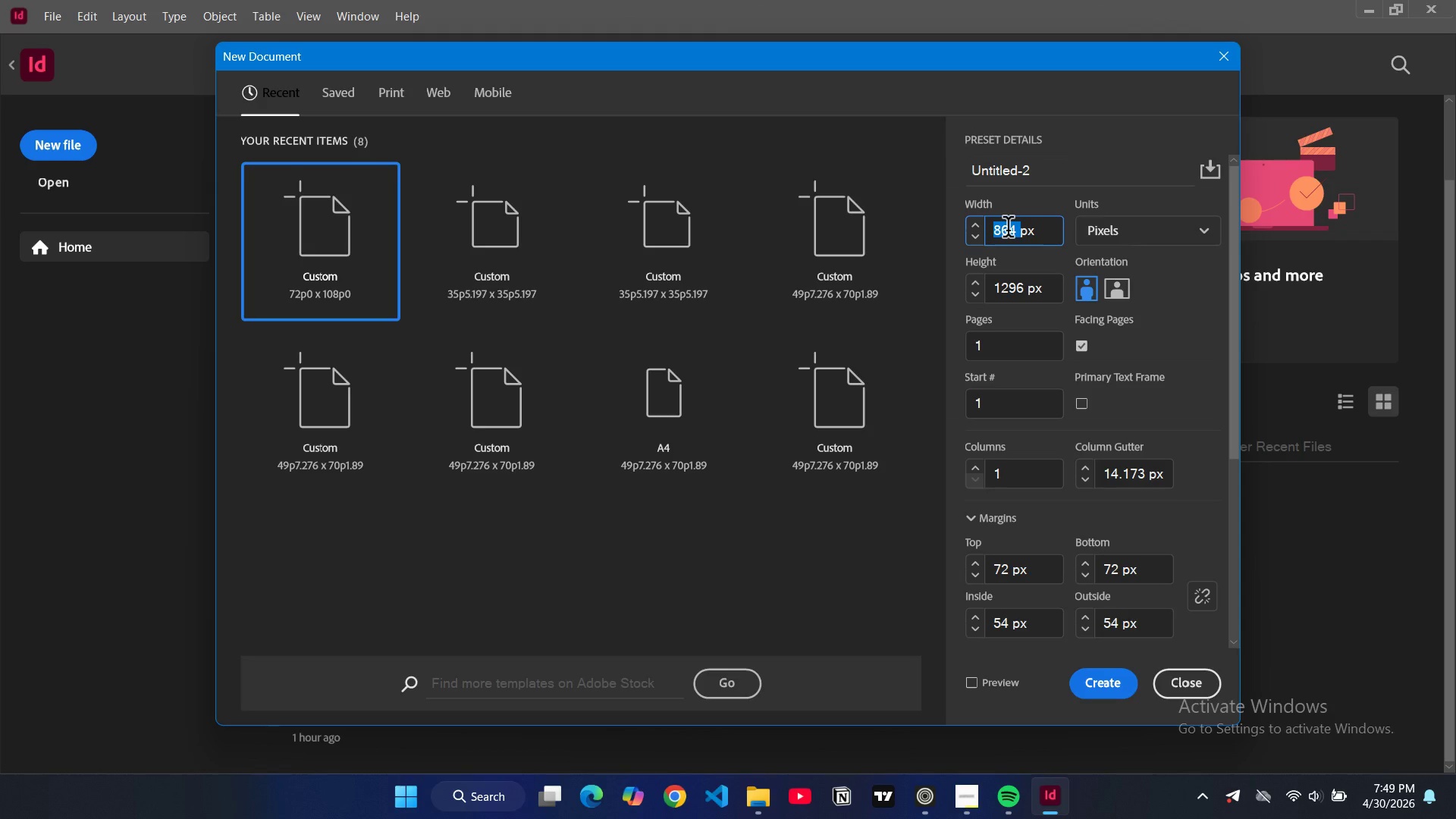 
wait(9.02)
 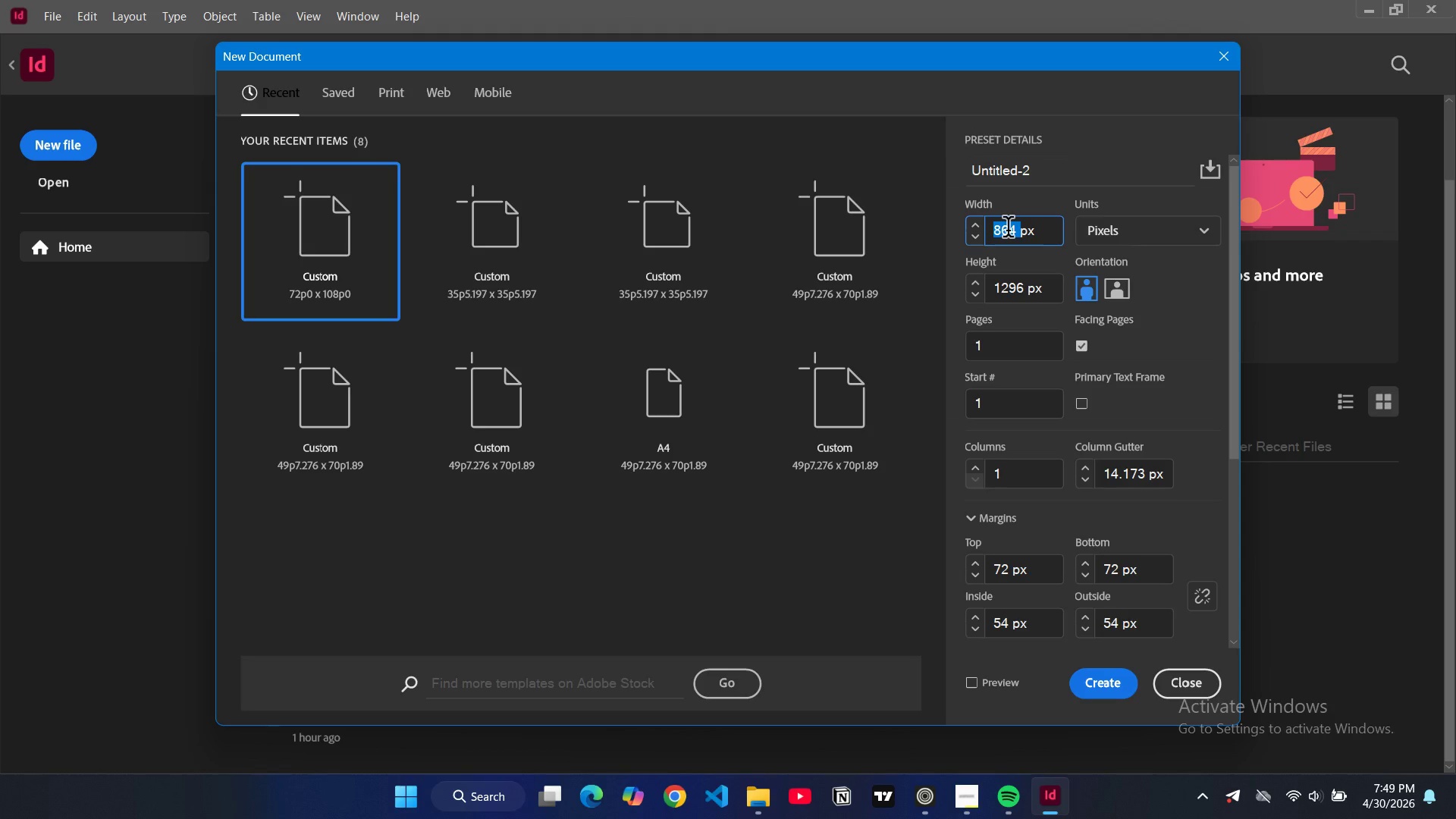 
type(1640)
 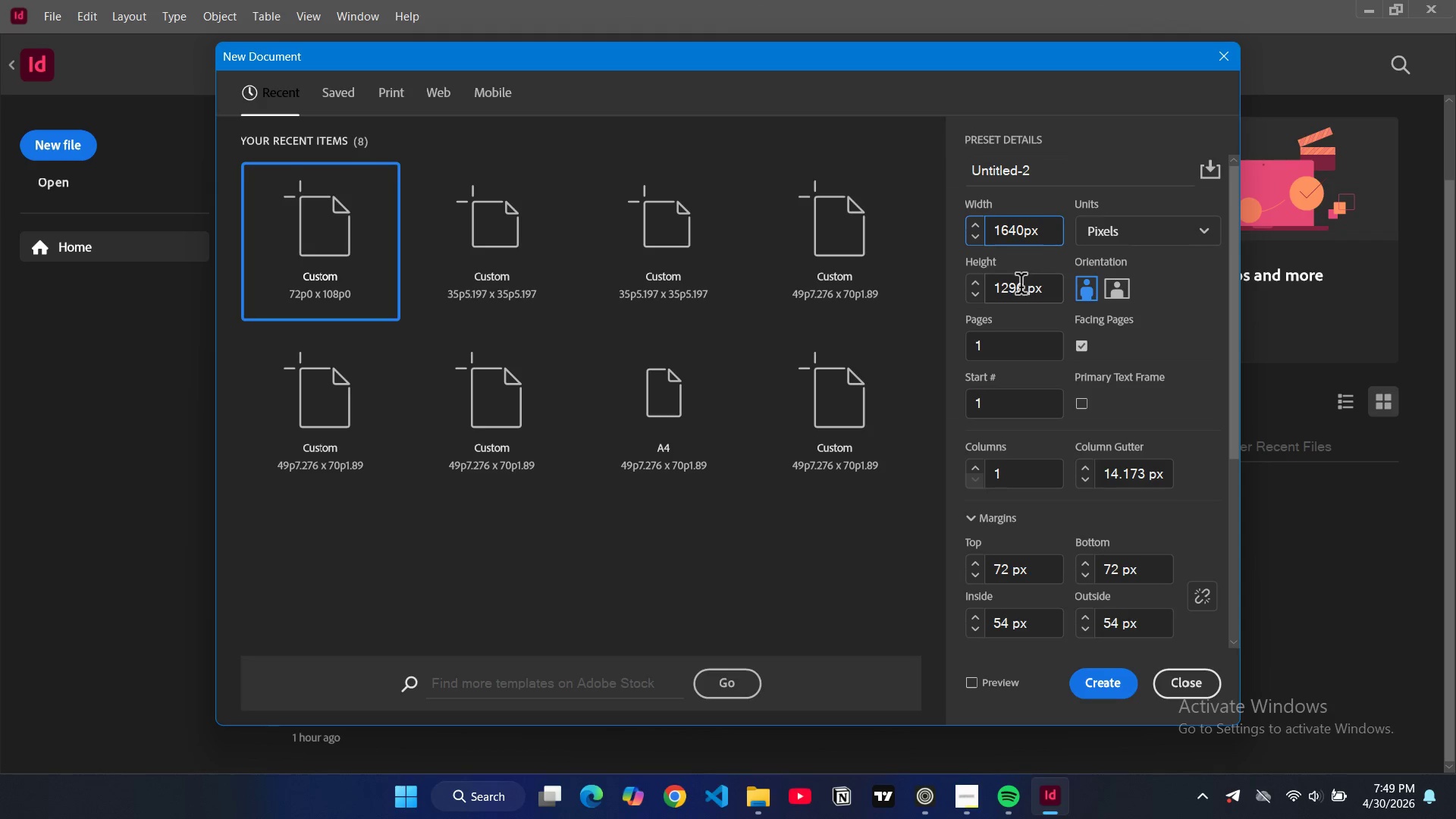 
double_click([1020, 287])
 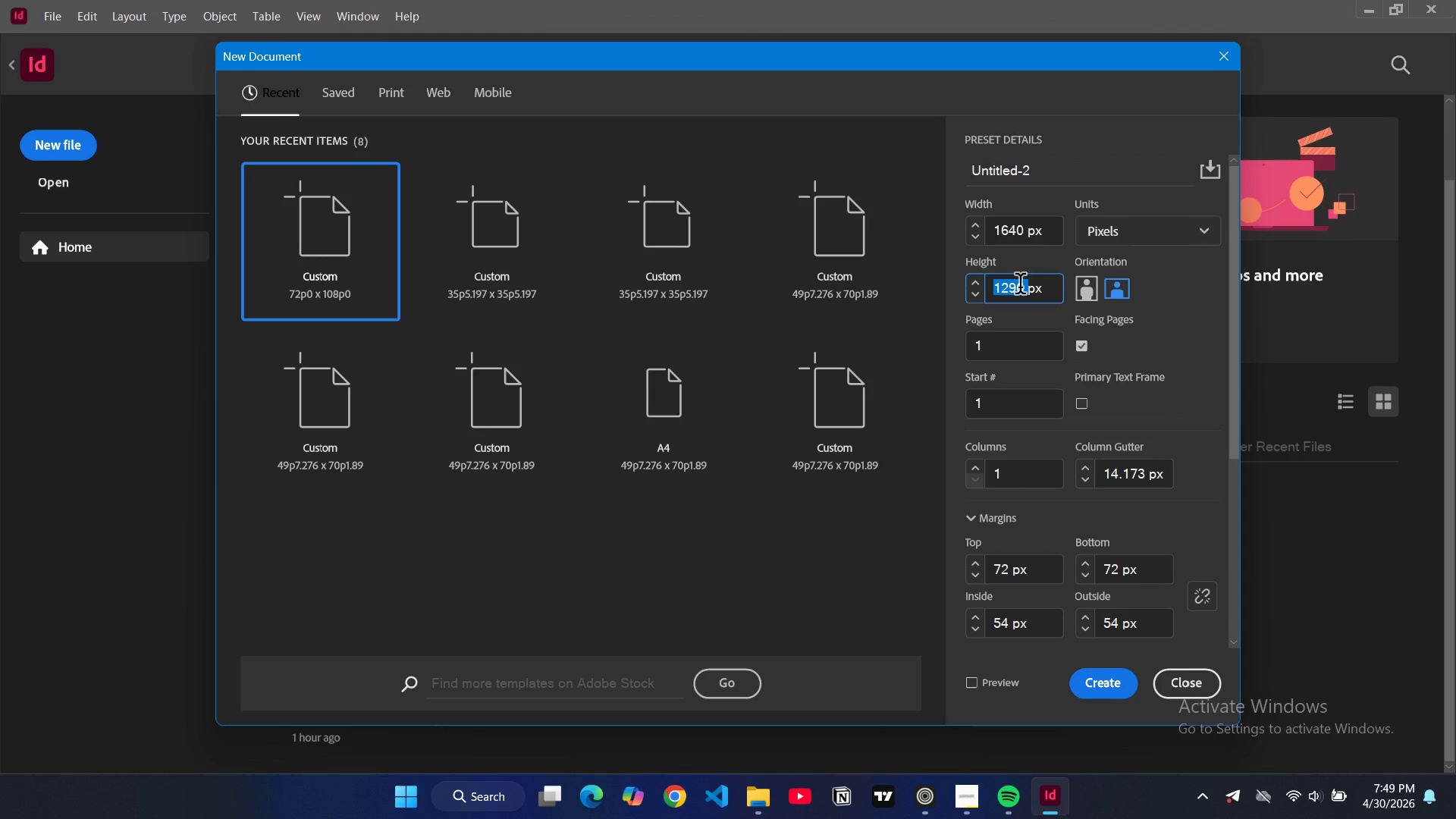 
type(924)
 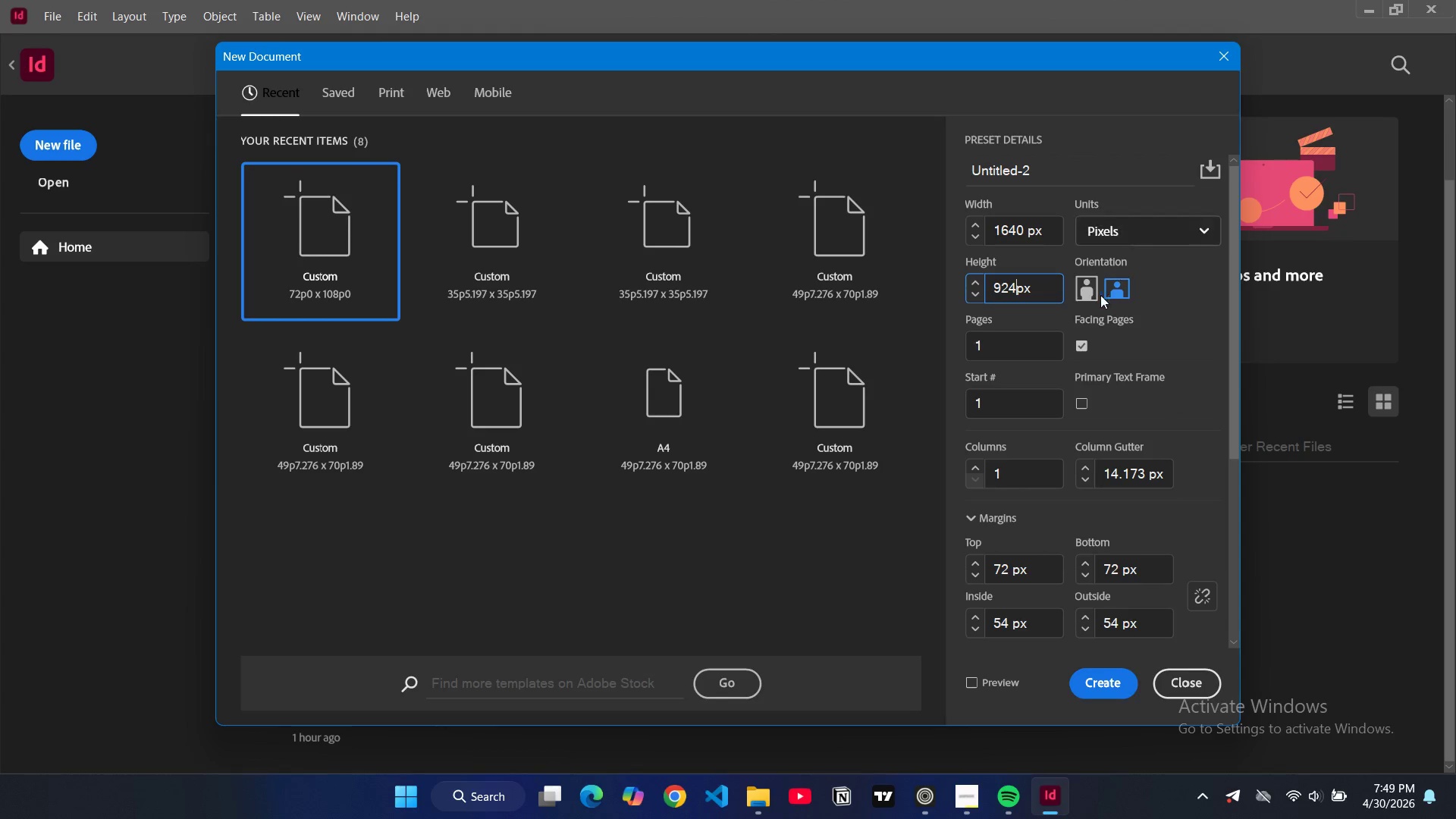 
mouse_move([1094, 278])
 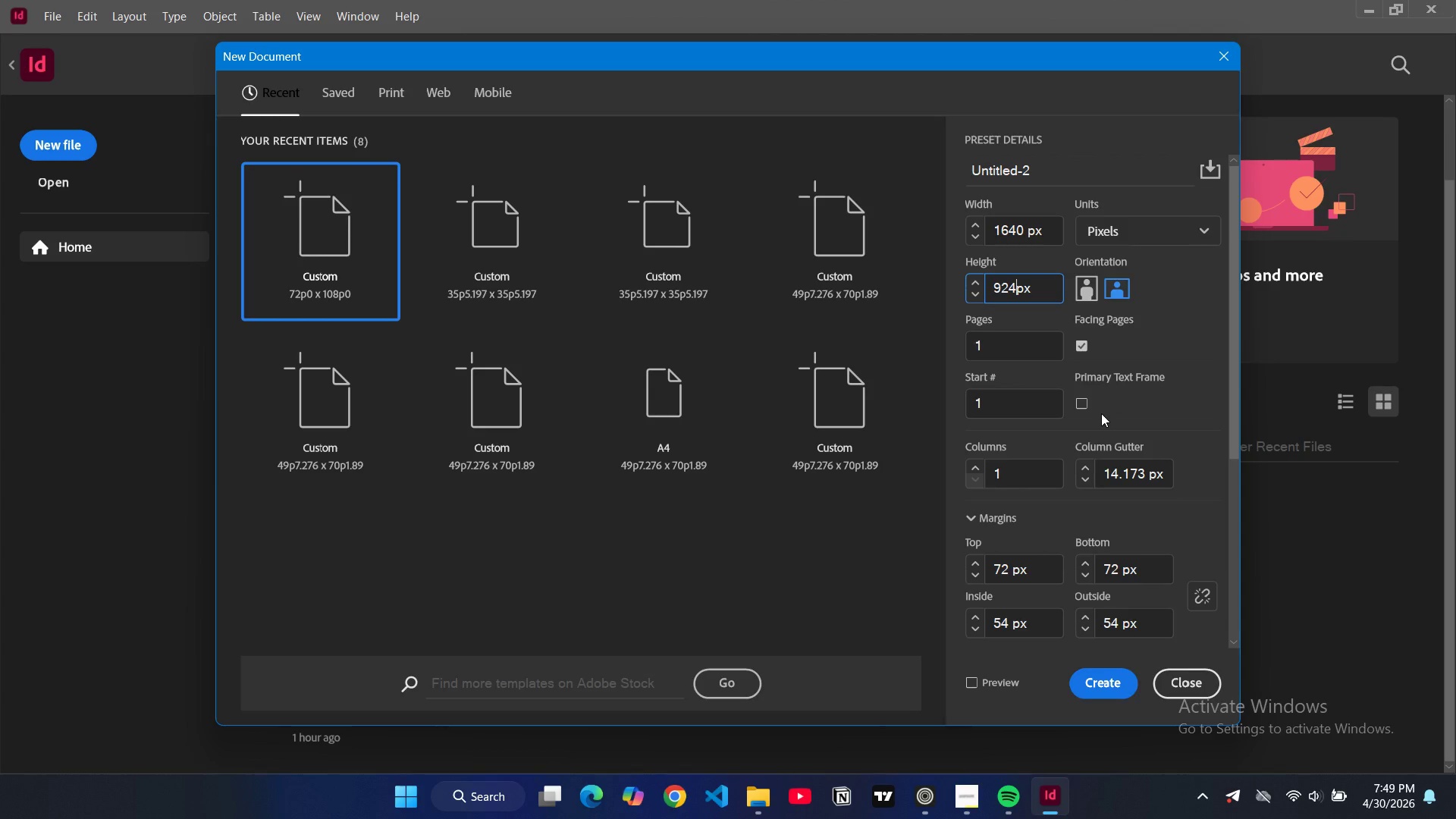 
wait(6.94)
 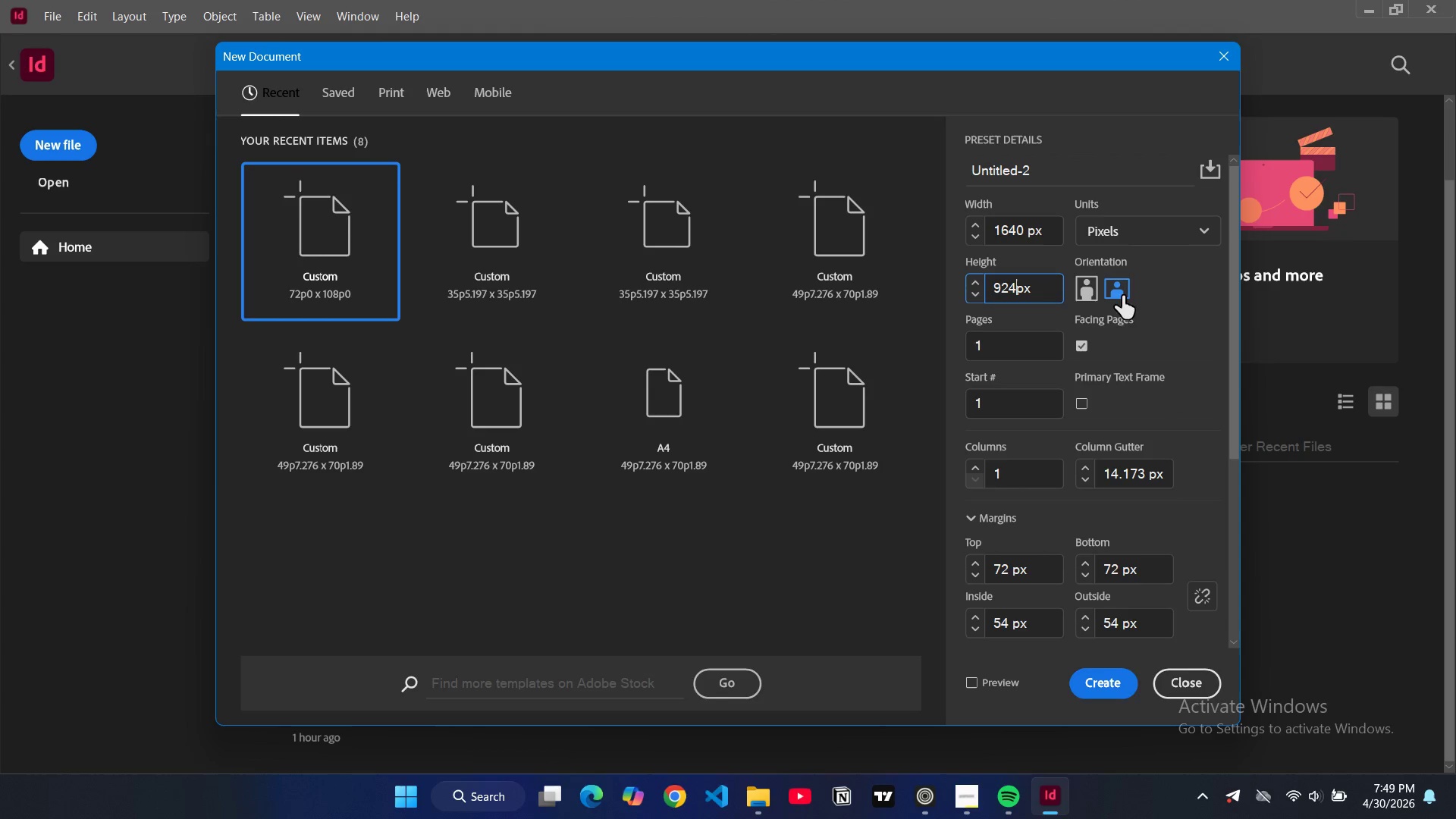 
double_click([1077, 348])
 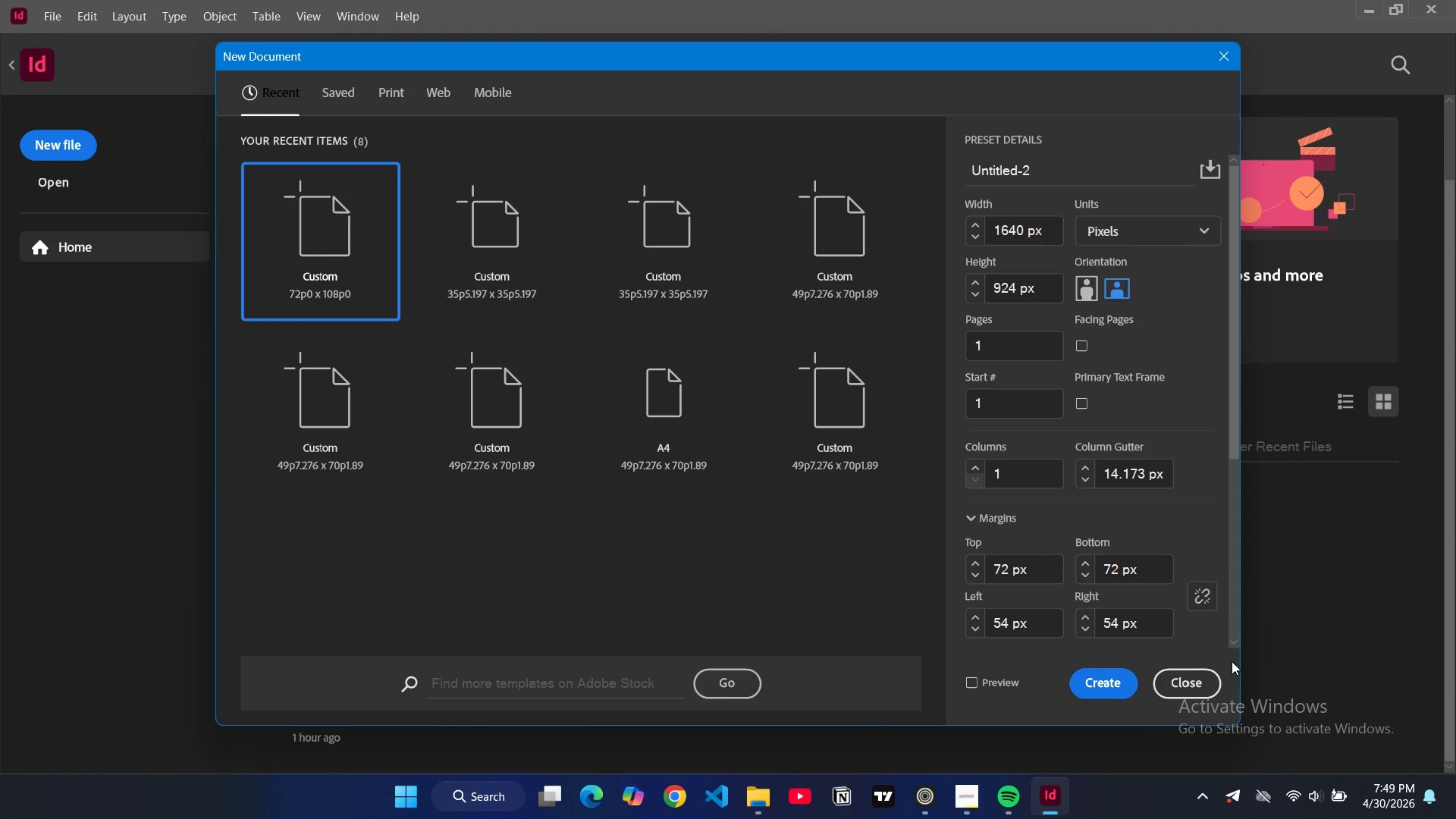 
left_click([1122, 684])
 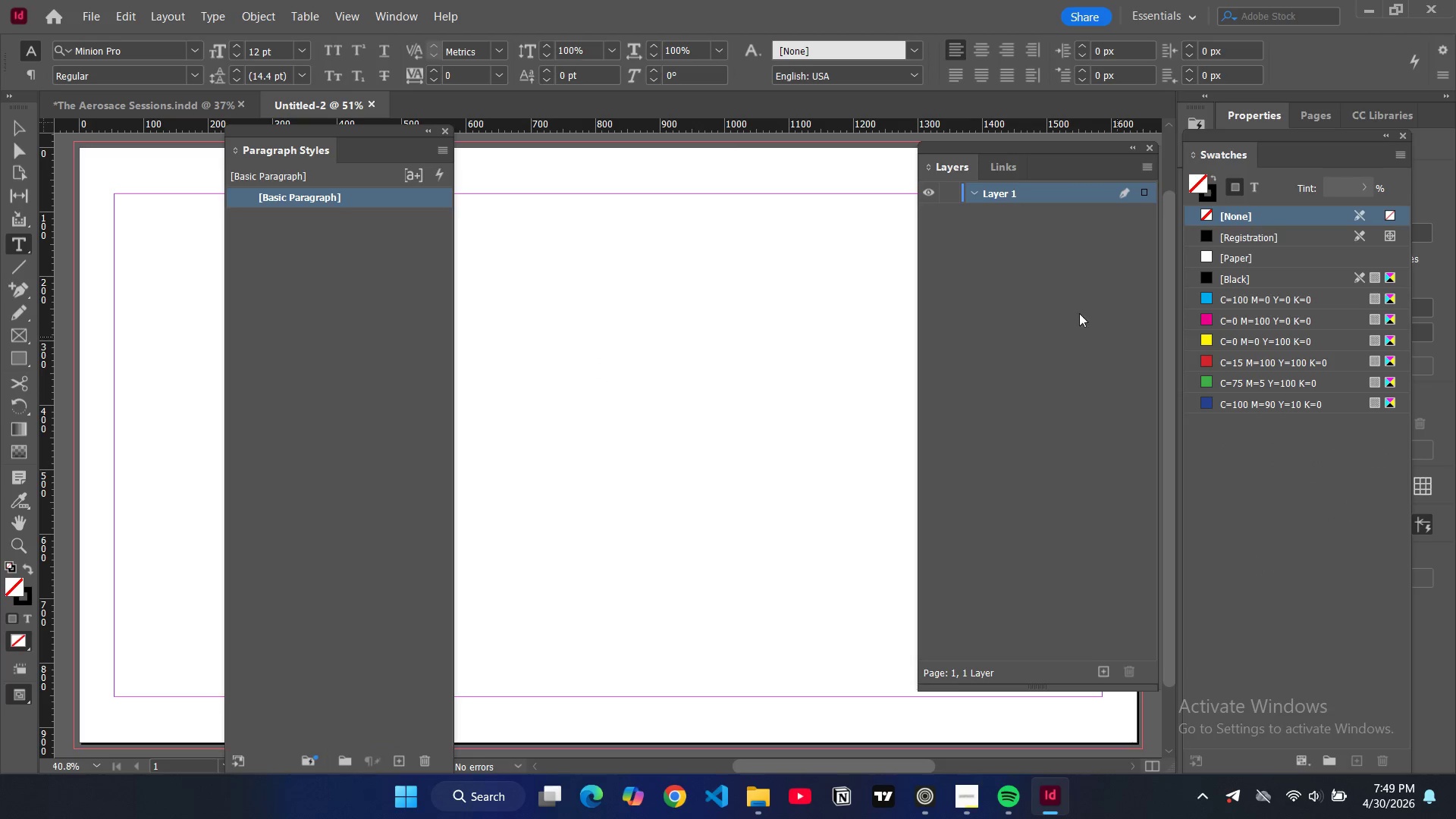 
wait(7.19)
 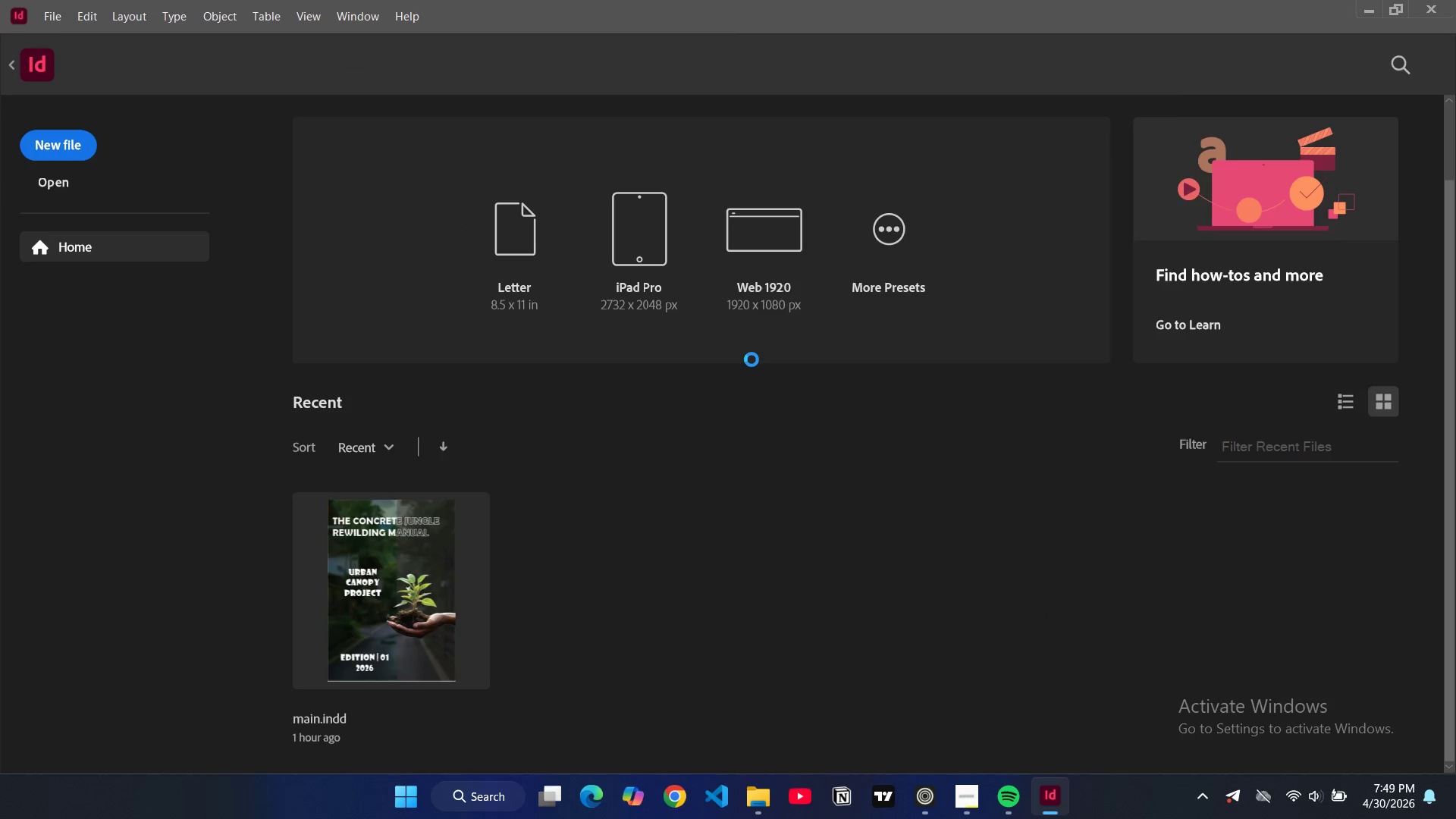 
left_click([429, 126])
 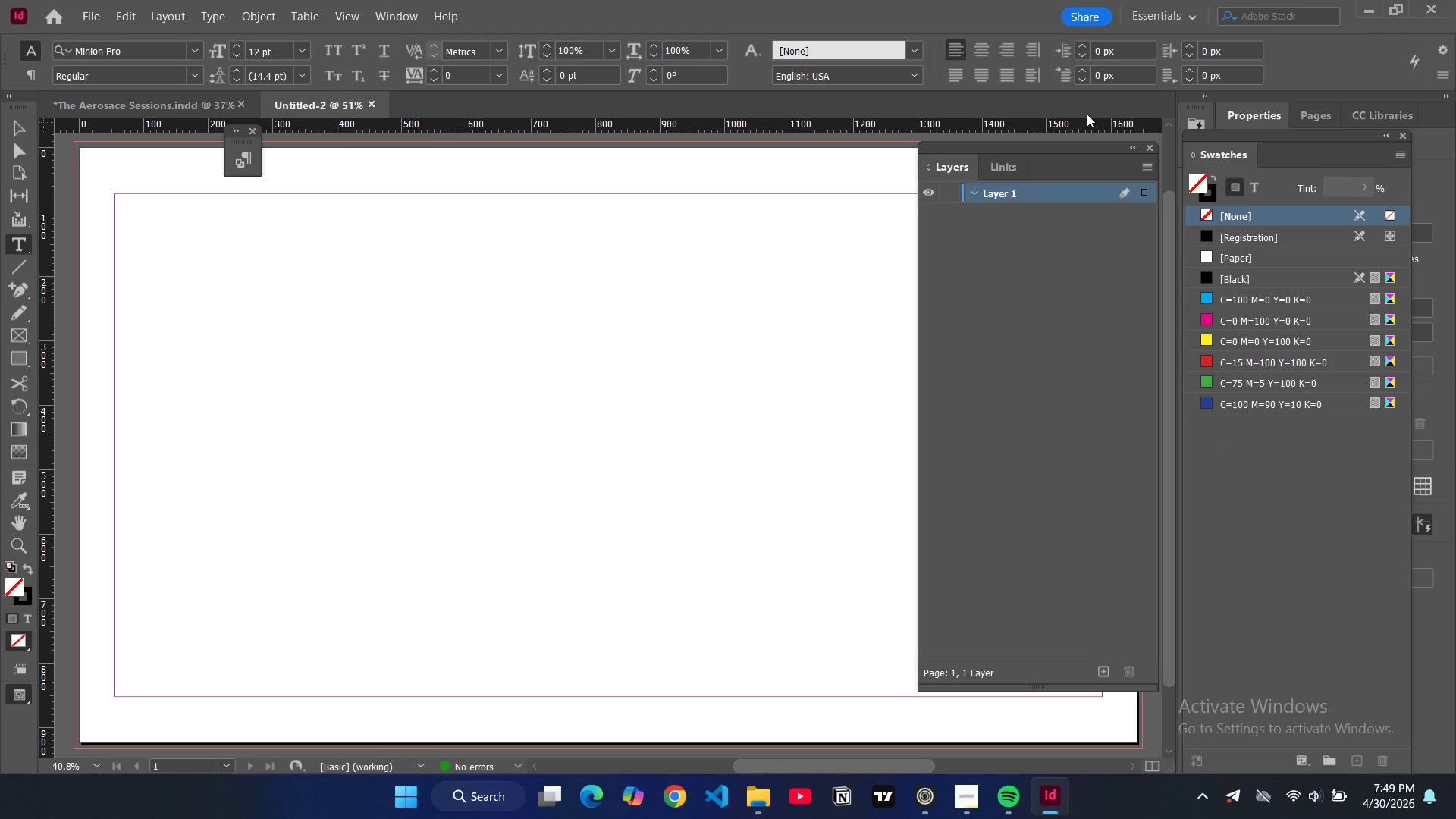 
left_click([1126, 147])
 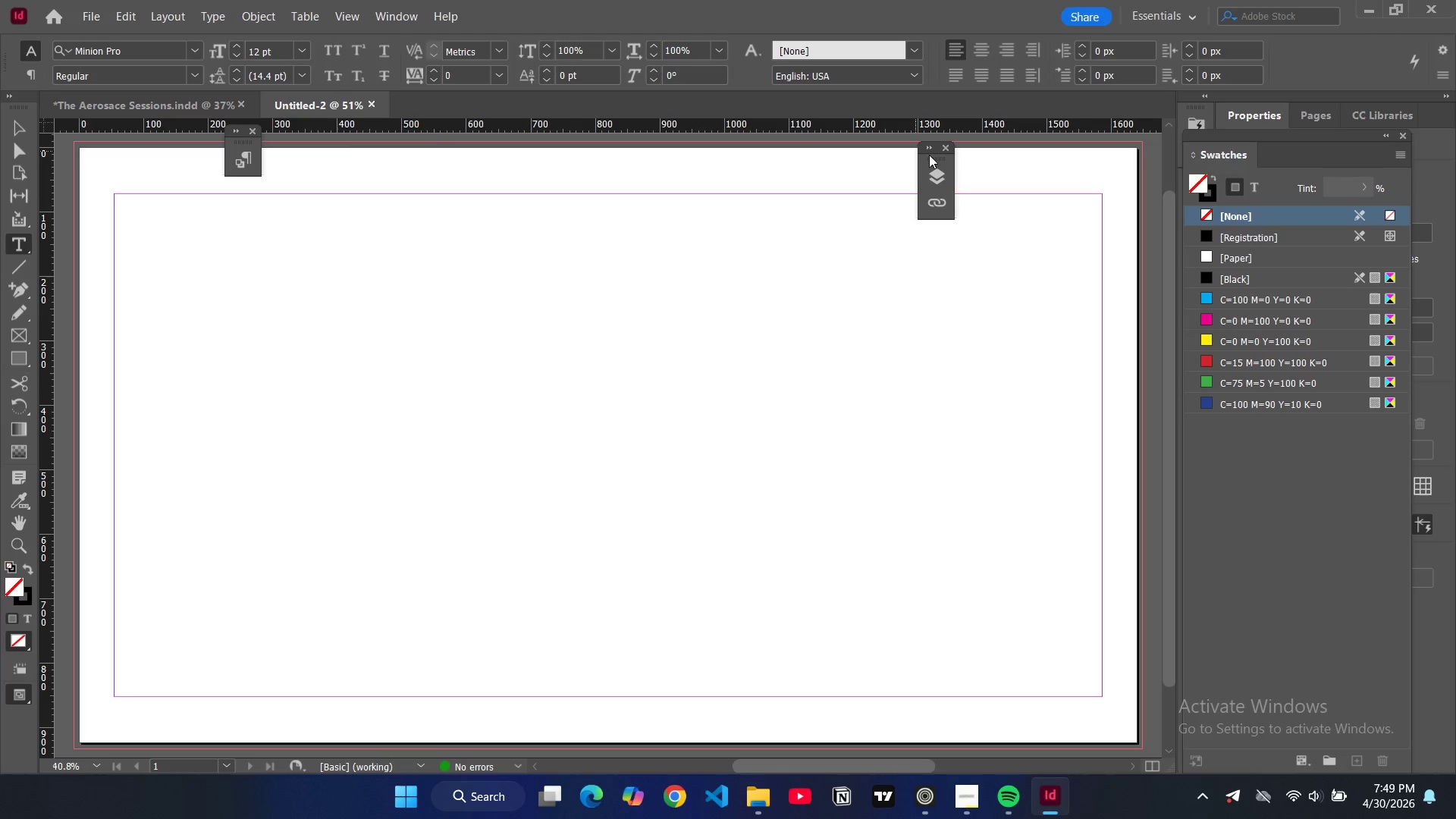 
left_click_drag(start_coordinate=[932, 157], to_coordinate=[1144, 136])
 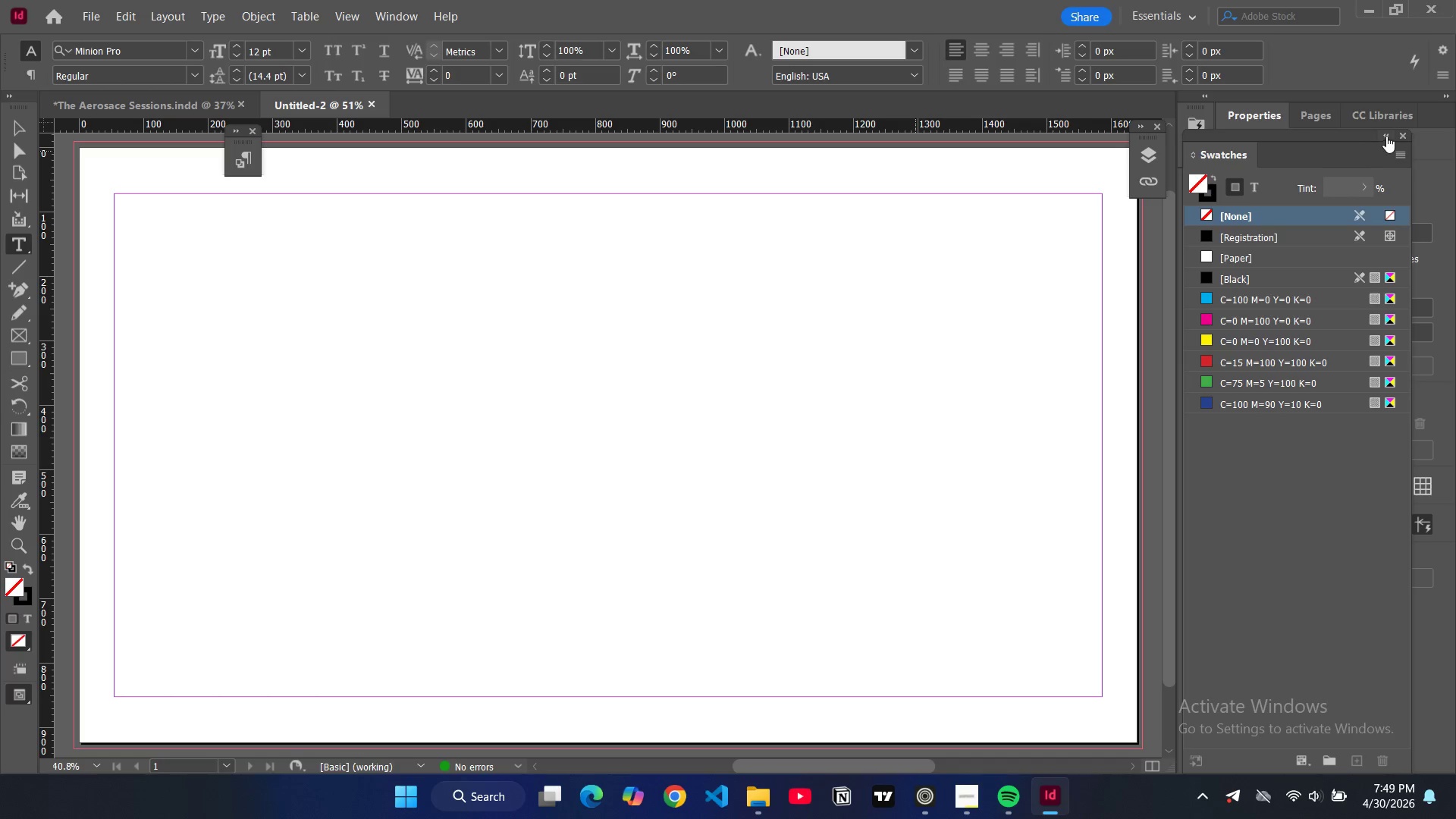 
left_click([1385, 136])
 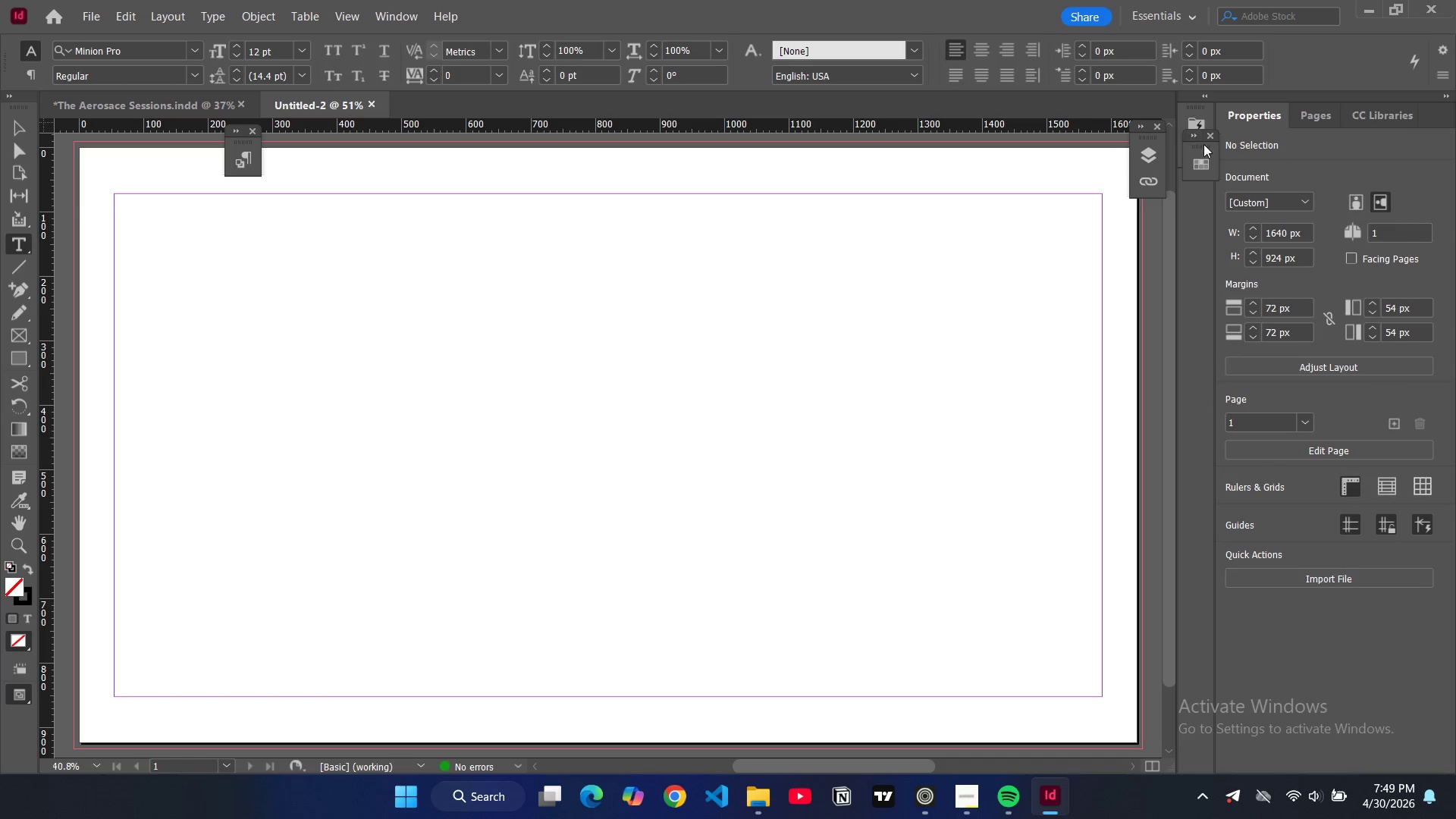 
left_click_drag(start_coordinate=[1203, 145], to_coordinate=[1155, 204])
 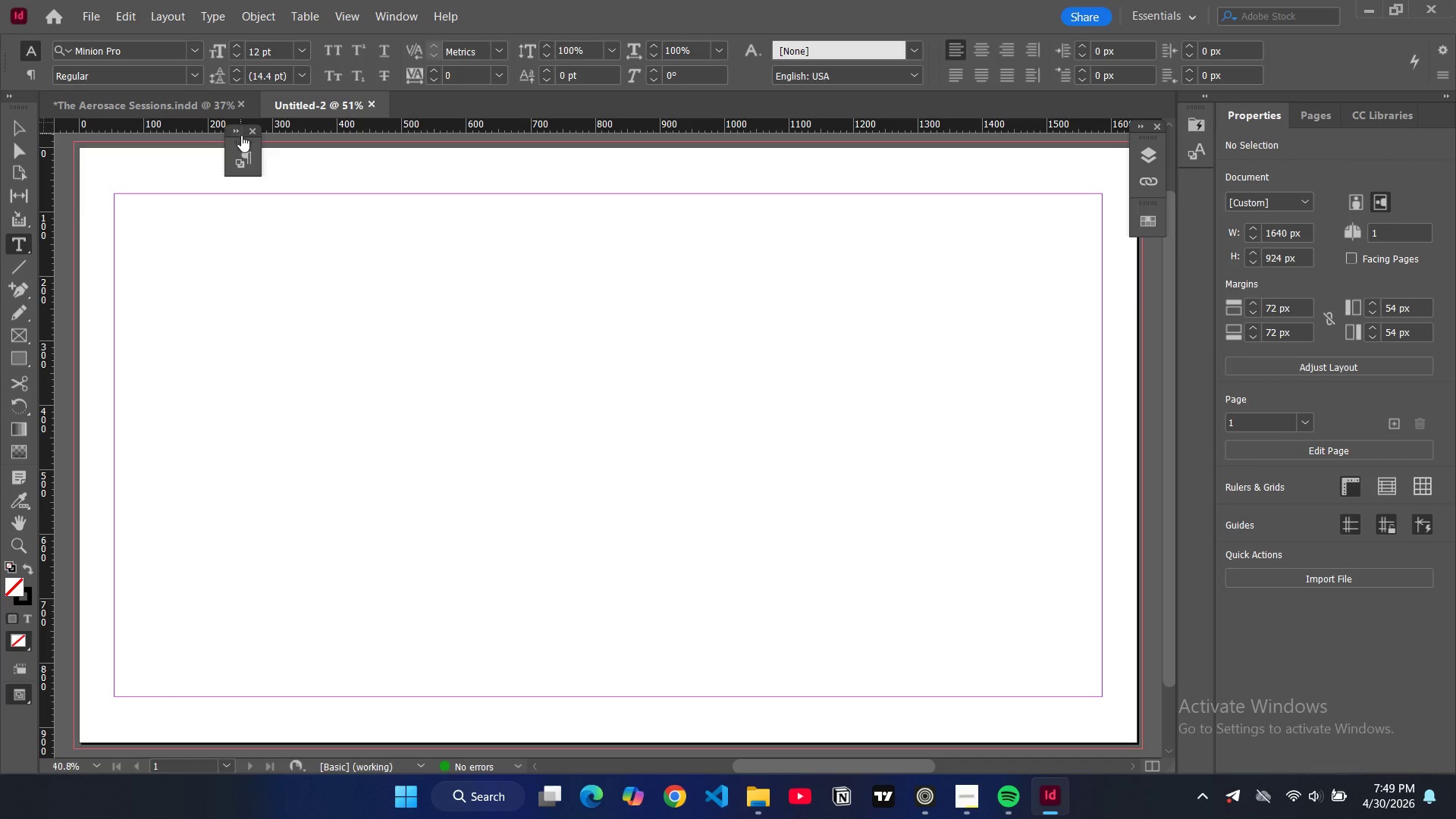 
left_click_drag(start_coordinate=[243, 138], to_coordinate=[1147, 242])
 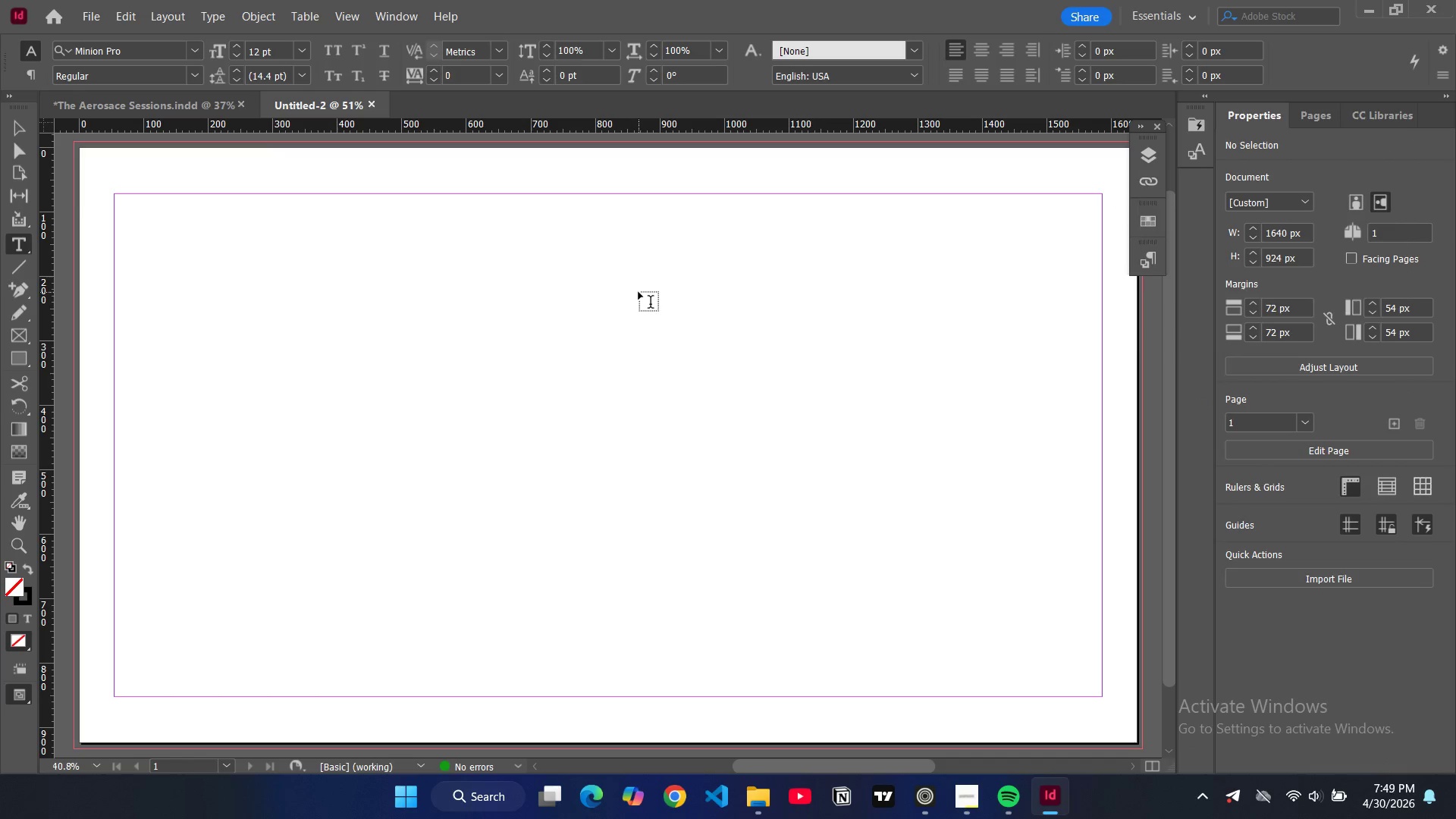 
key(Control+Minus)
 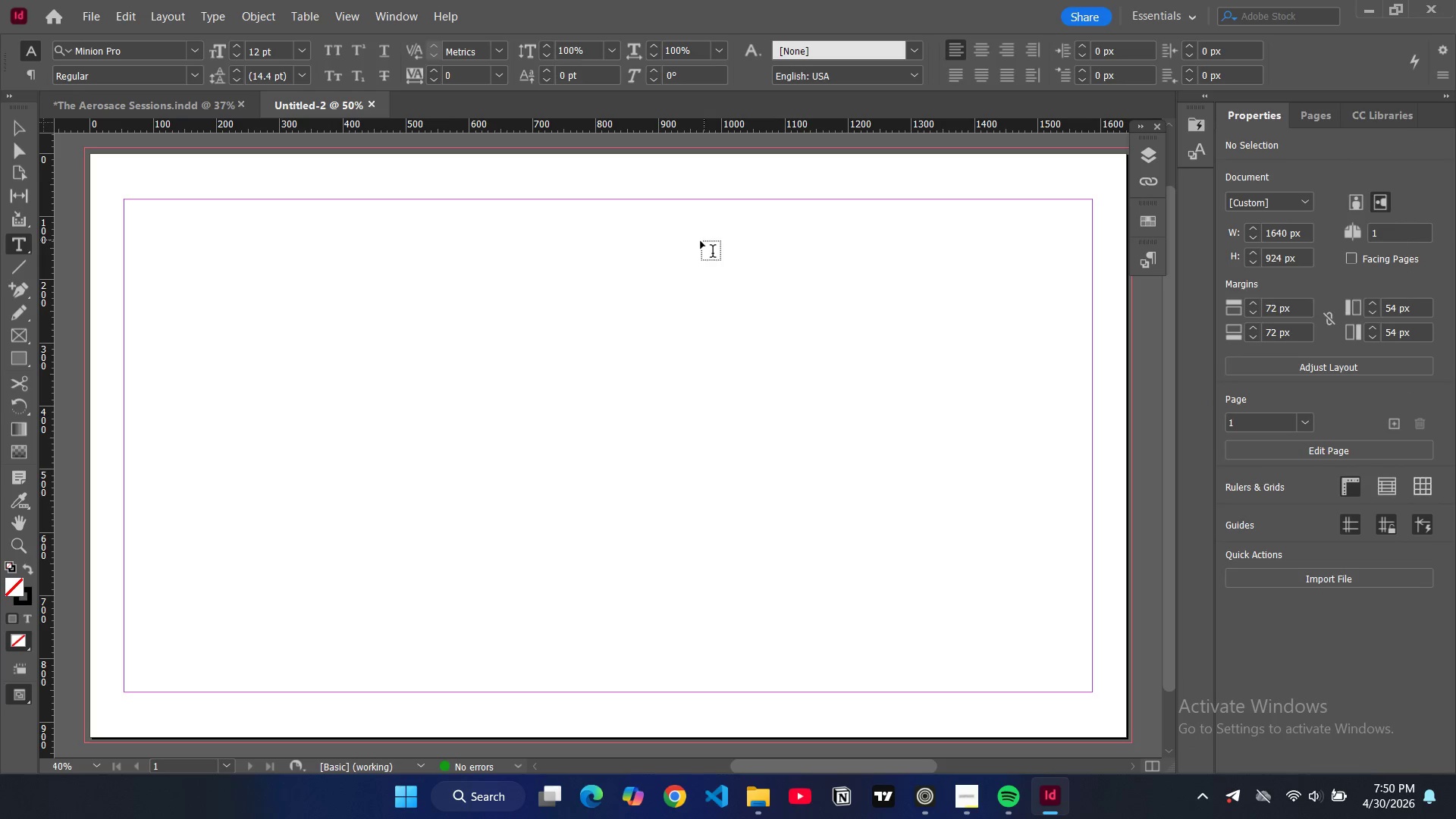 
key(Control+Minus)
 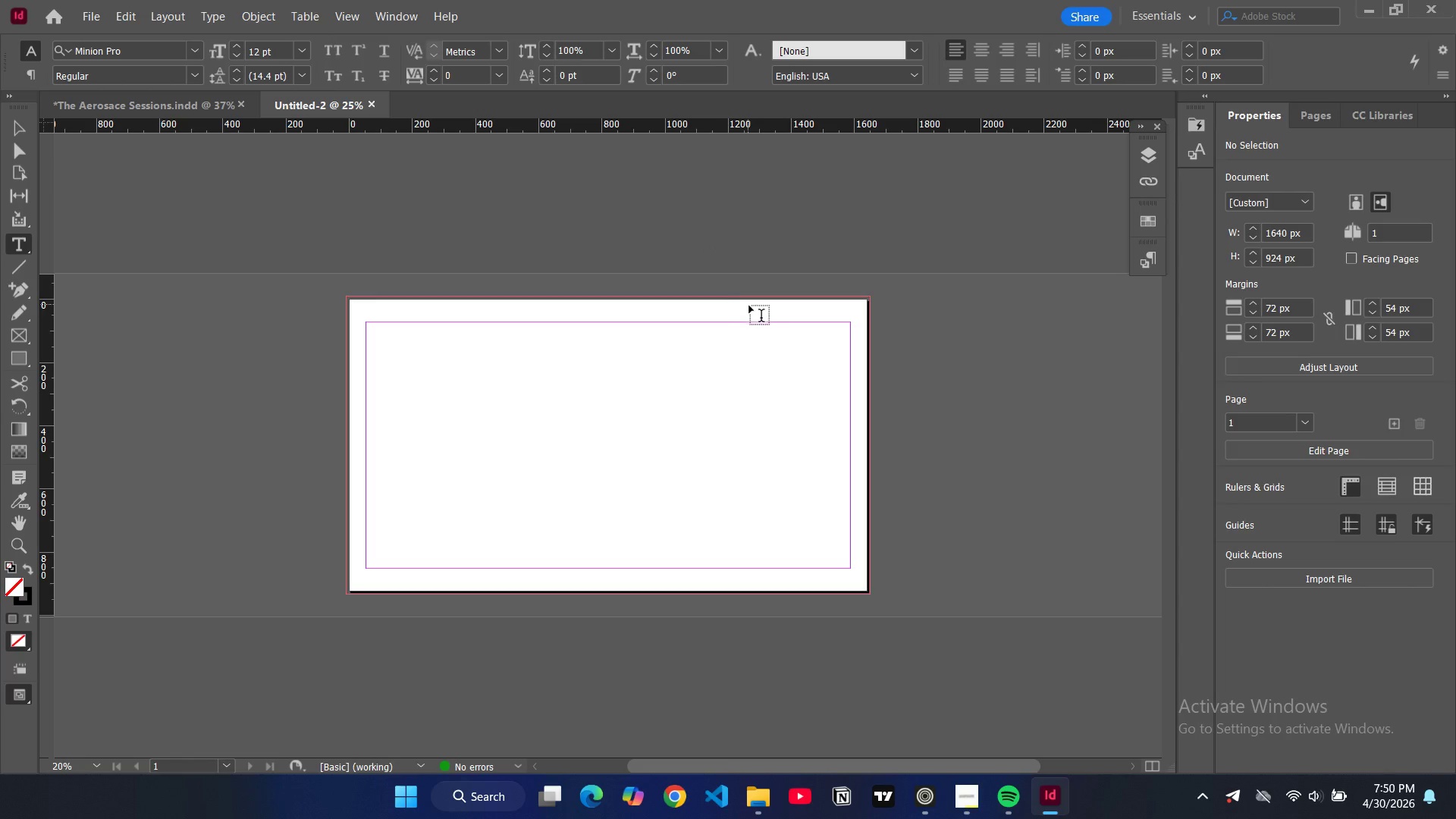 
key(Control+ControlRight)
 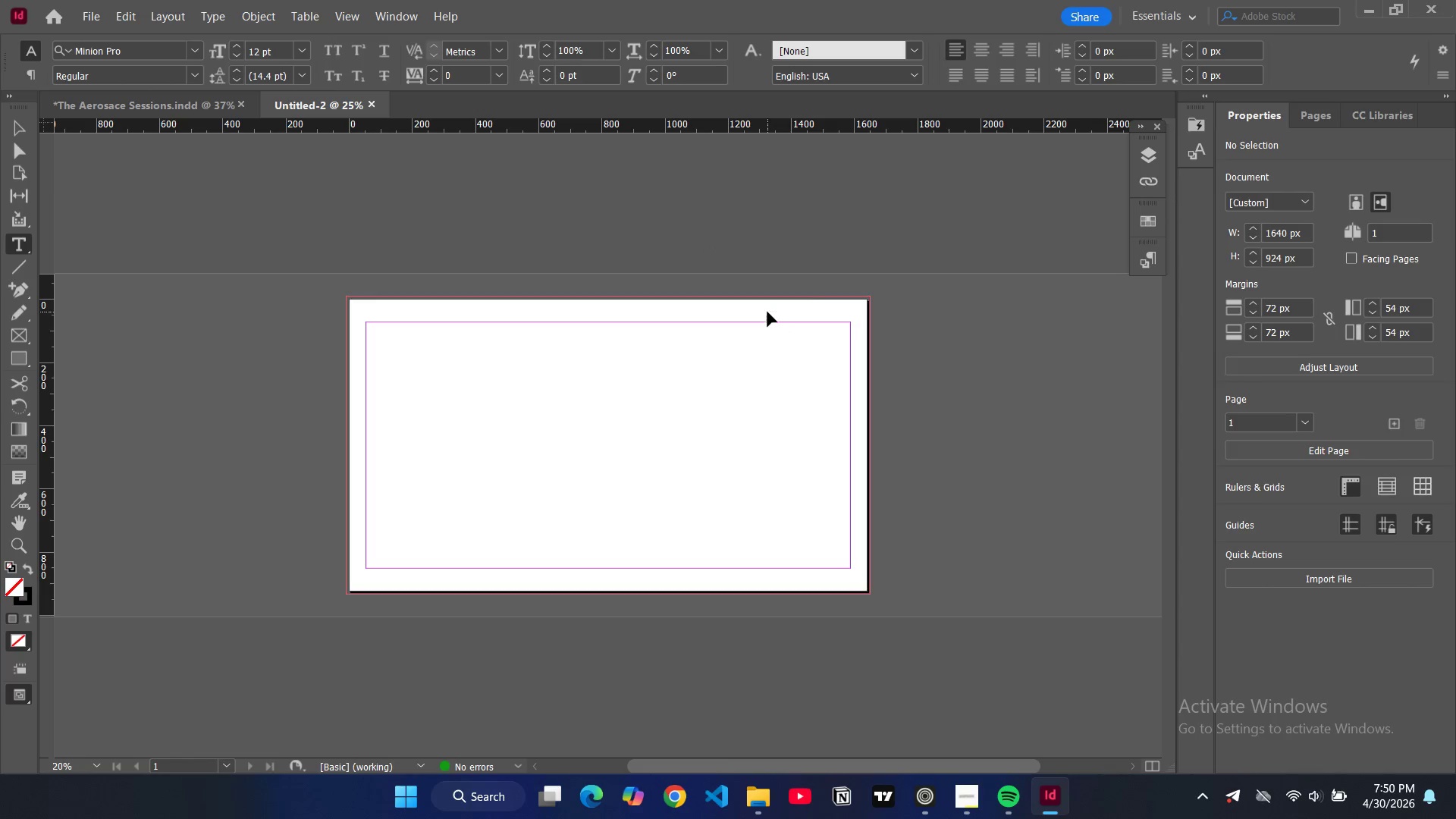 
key(Control+Equal)
 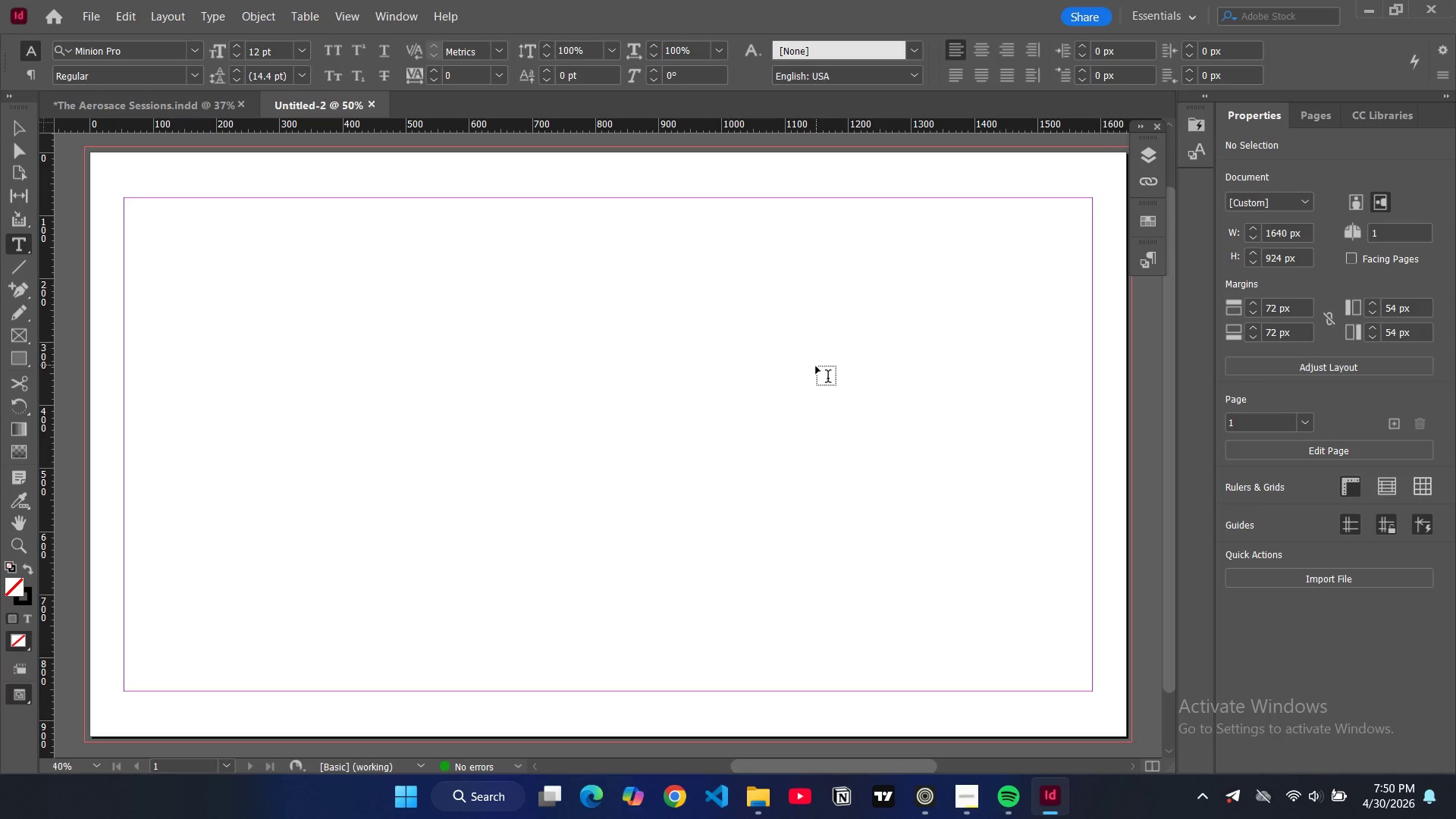 
key(Control+ControlLeft)
 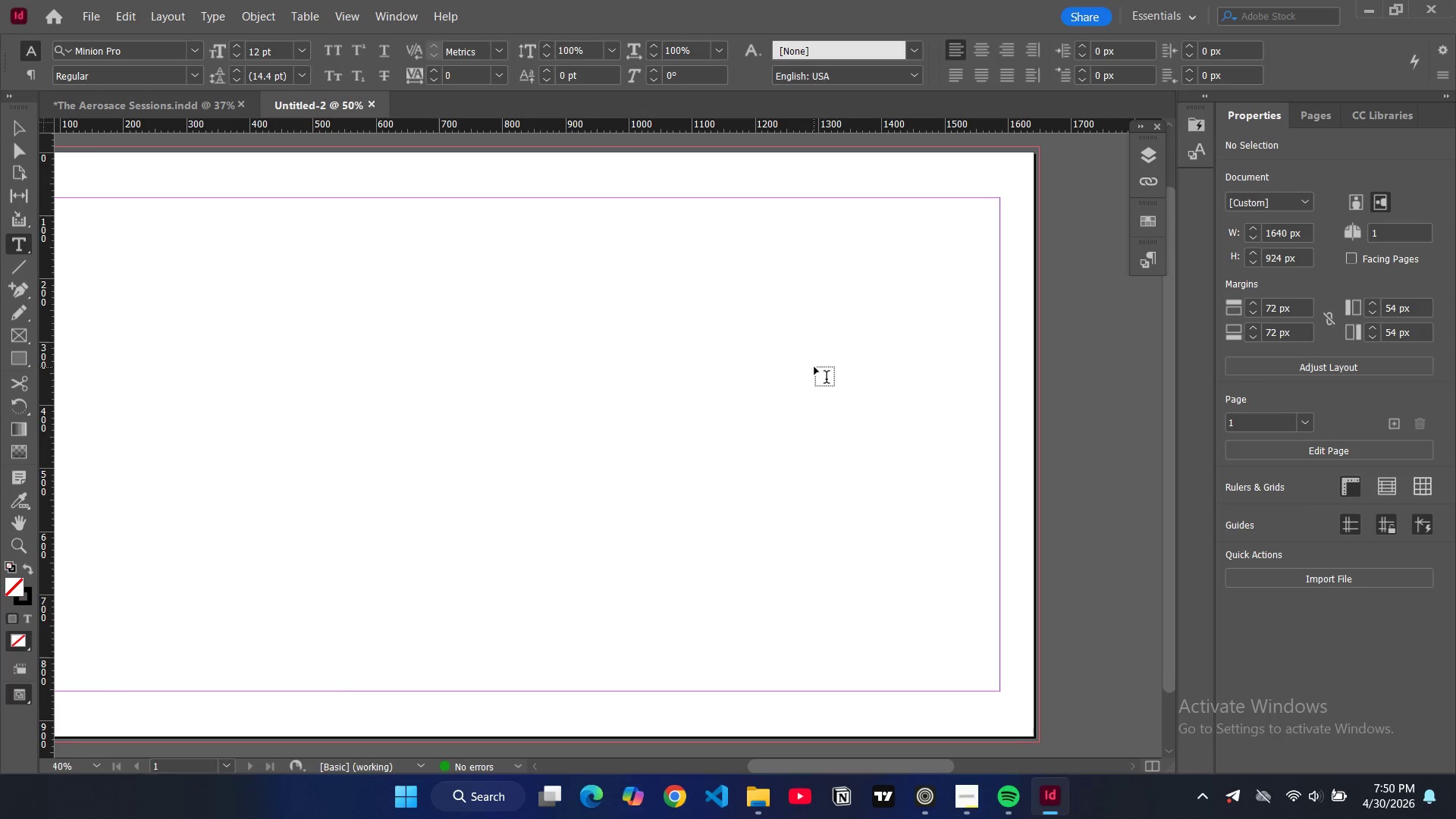 
scroll: coordinate [814, 367], scroll_direction: down, amount: 1.0
 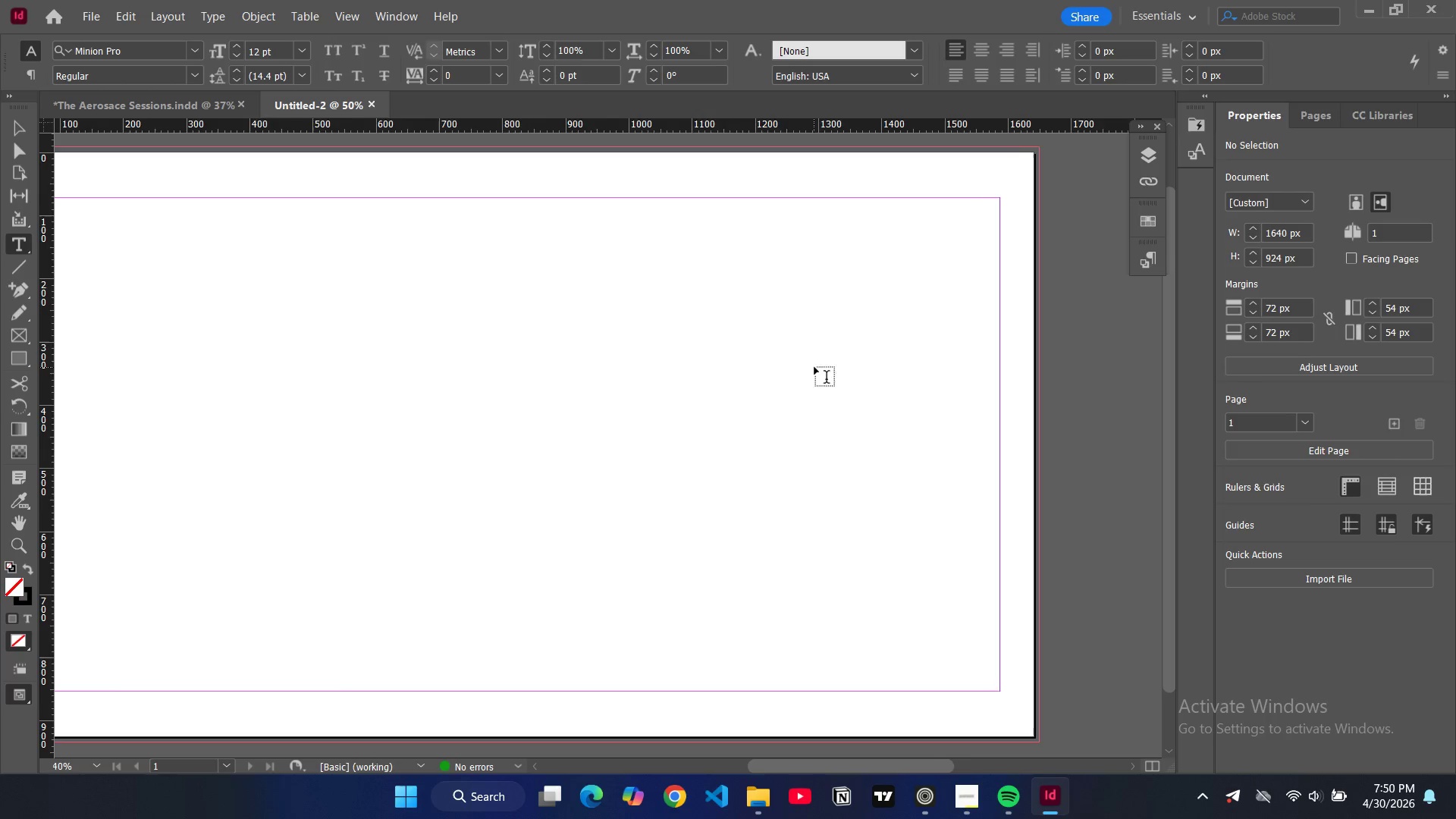 
key(Control+ControlLeft)
 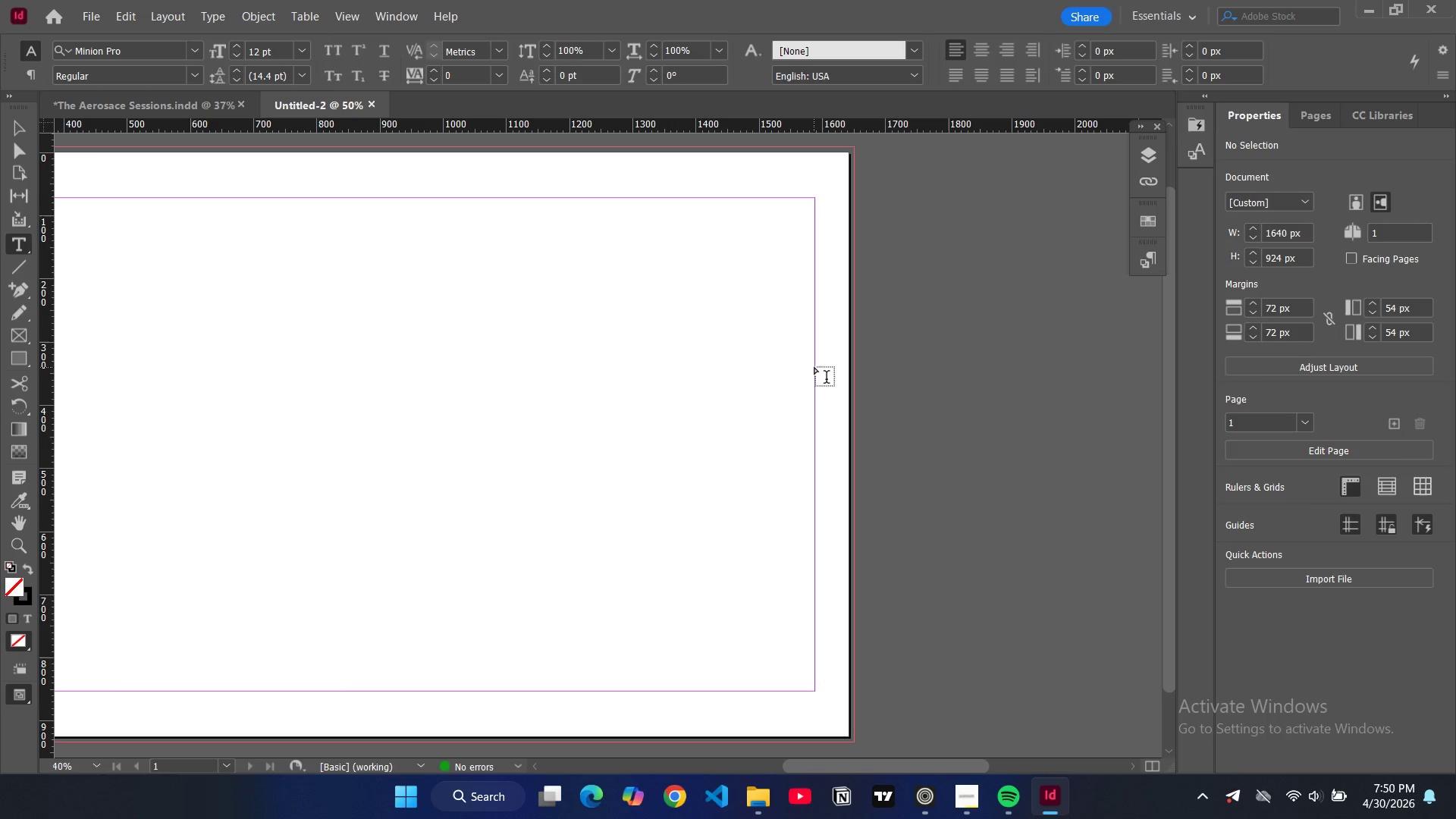 
left_click([814, 367])
 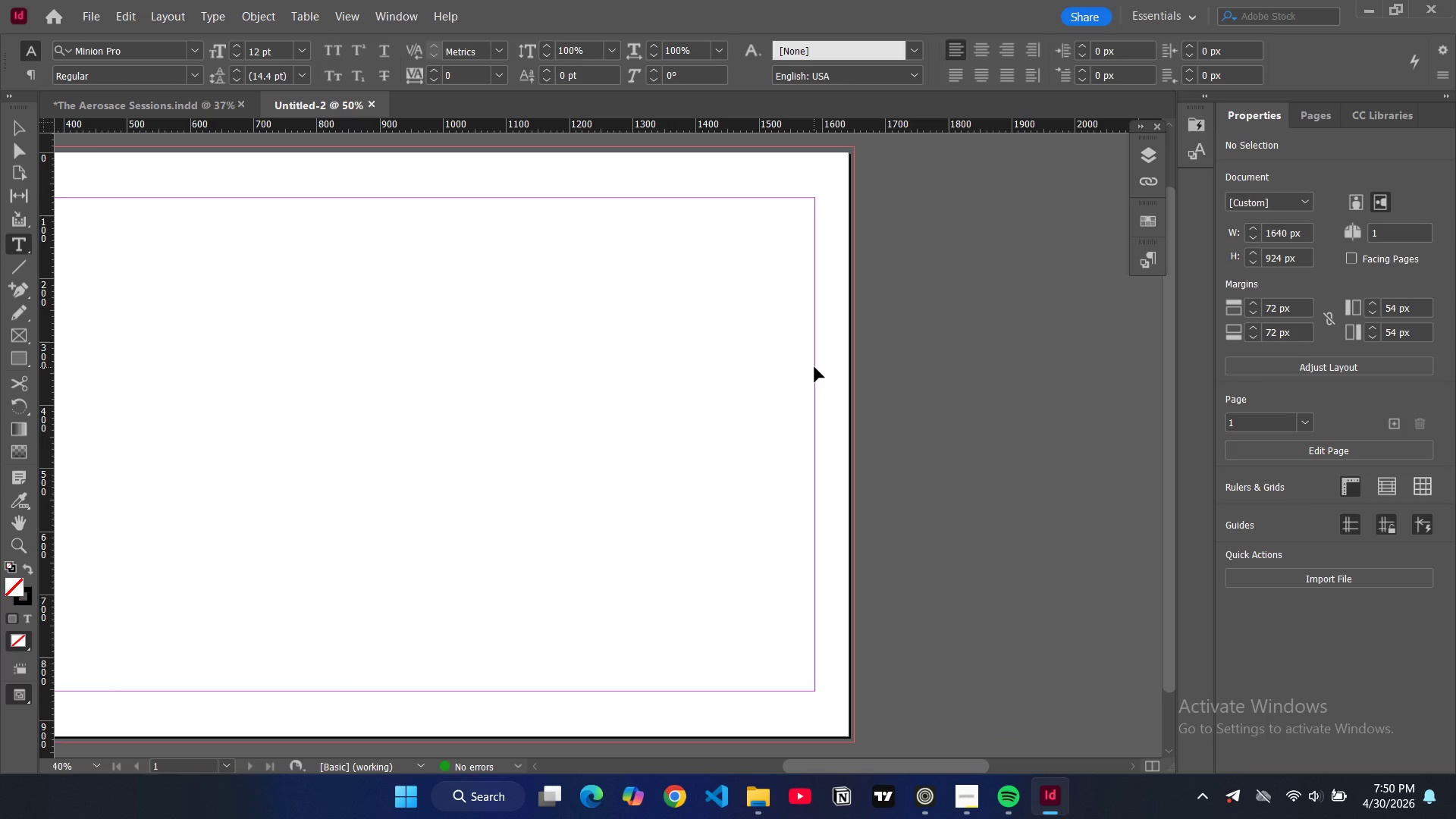 
hold_key(key=ControlLeft, duration=0.53)
 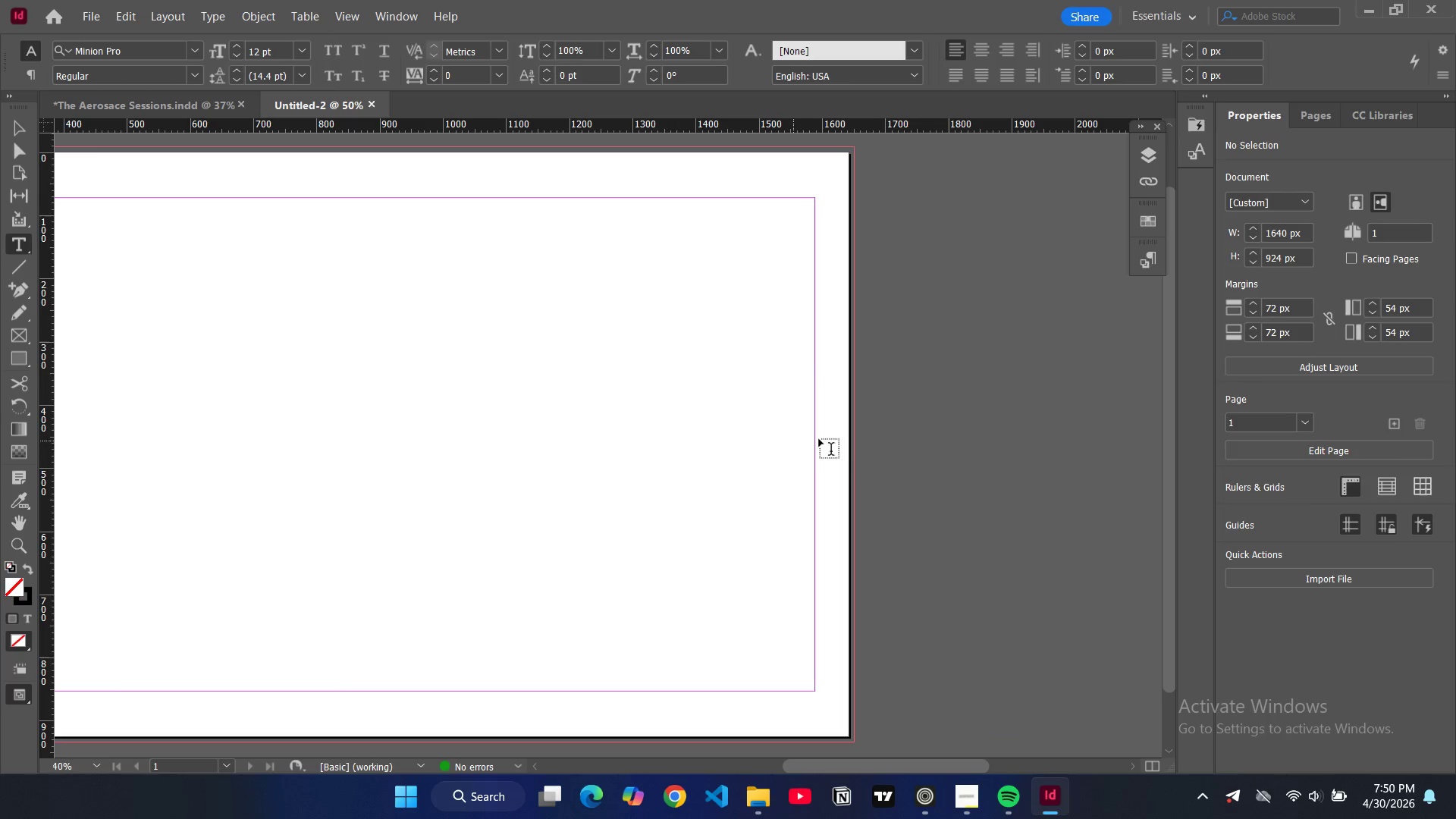 
key(H)
 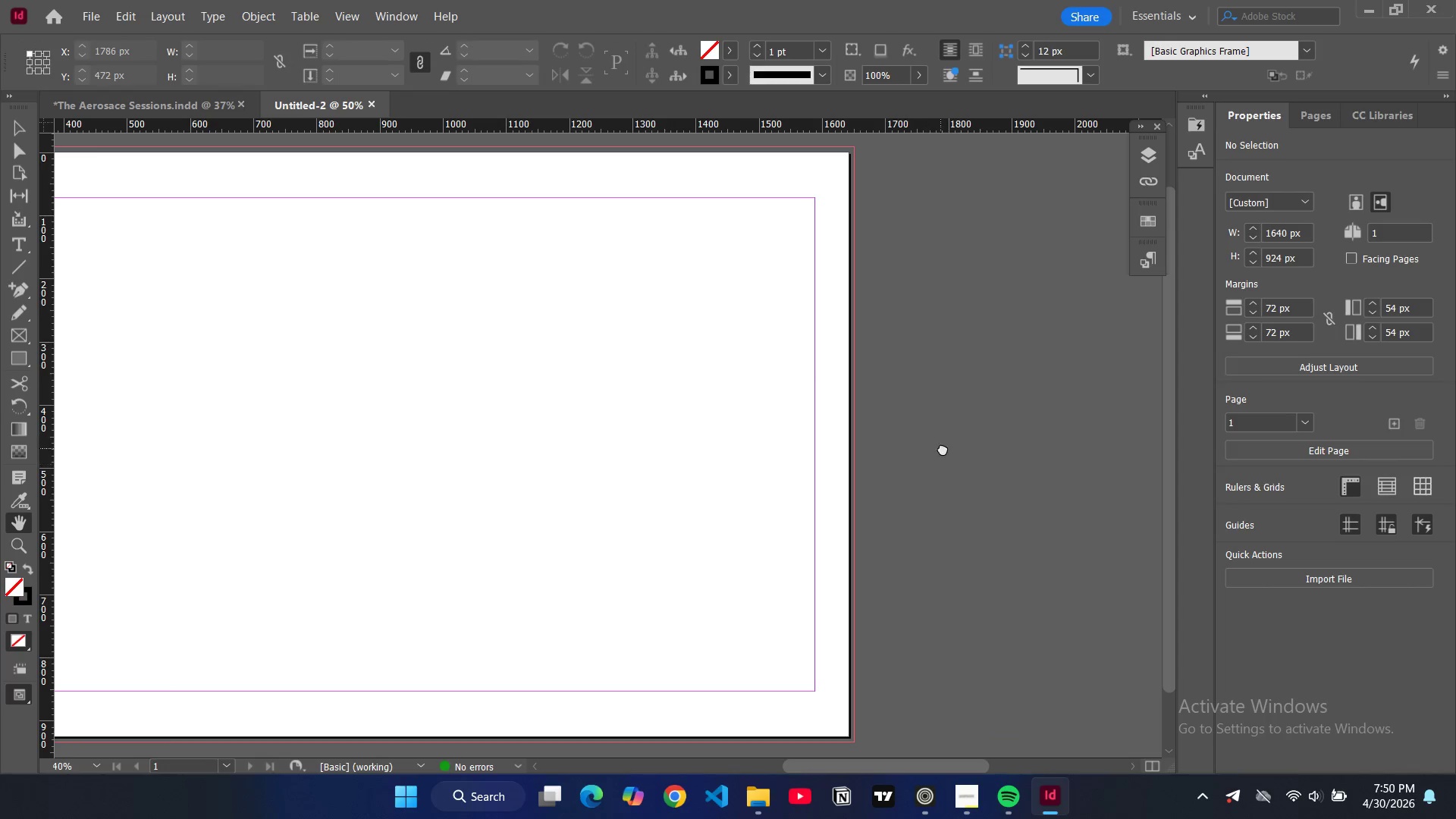 
left_click_drag(start_coordinate=[940, 448], to_coordinate=[1202, 442])
 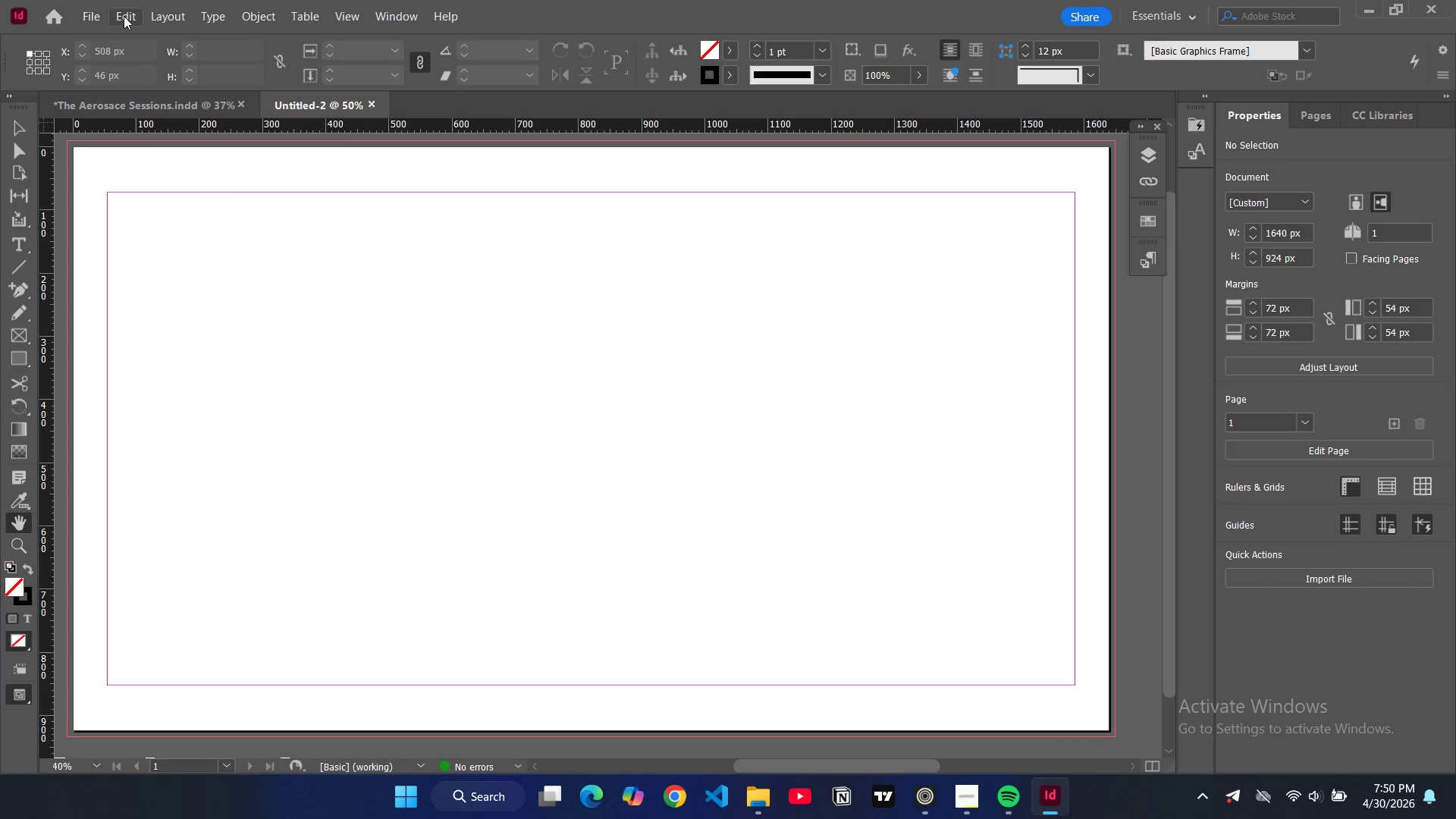 
left_click([159, 17])
 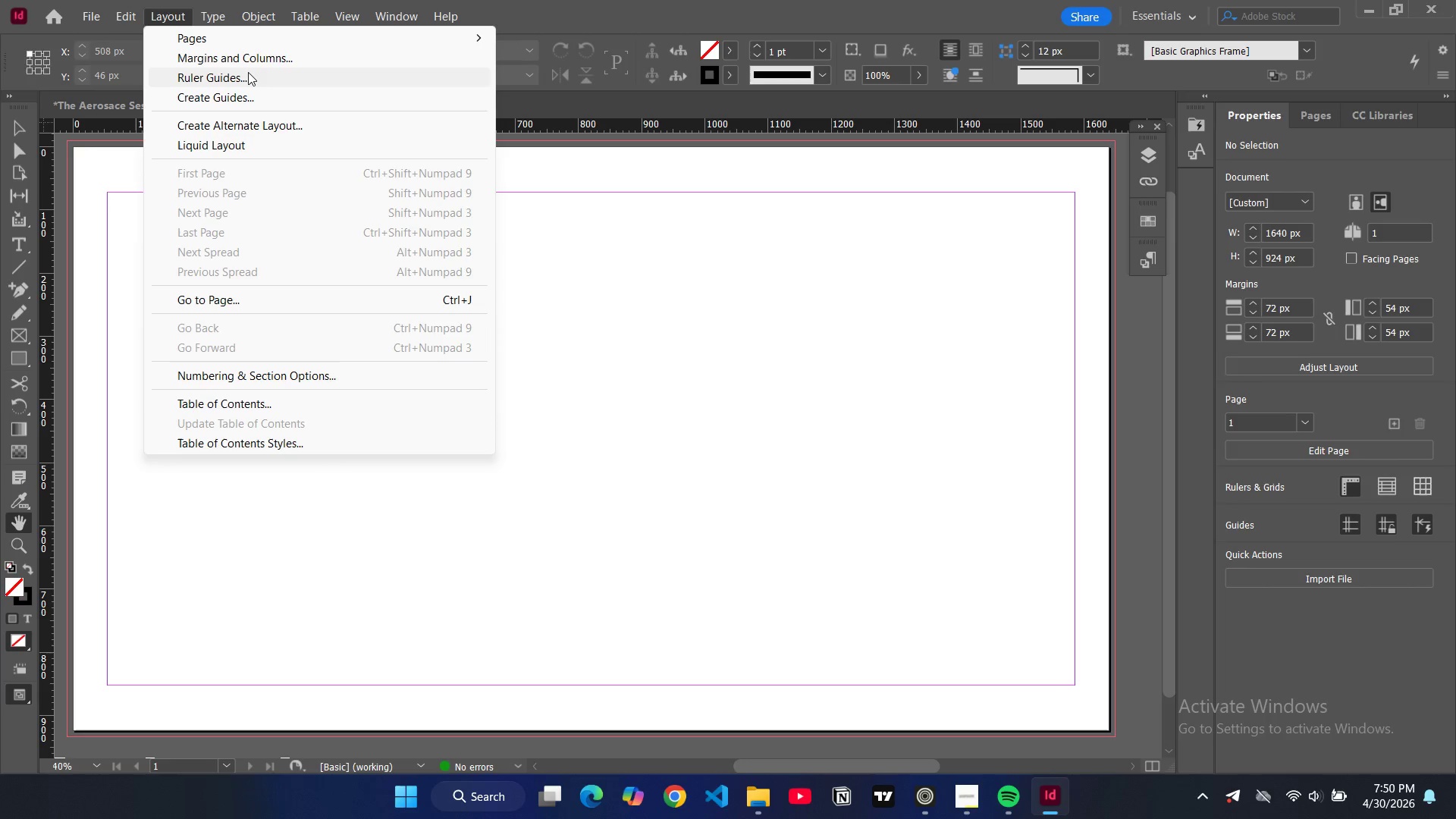 
left_click([237, 55])
 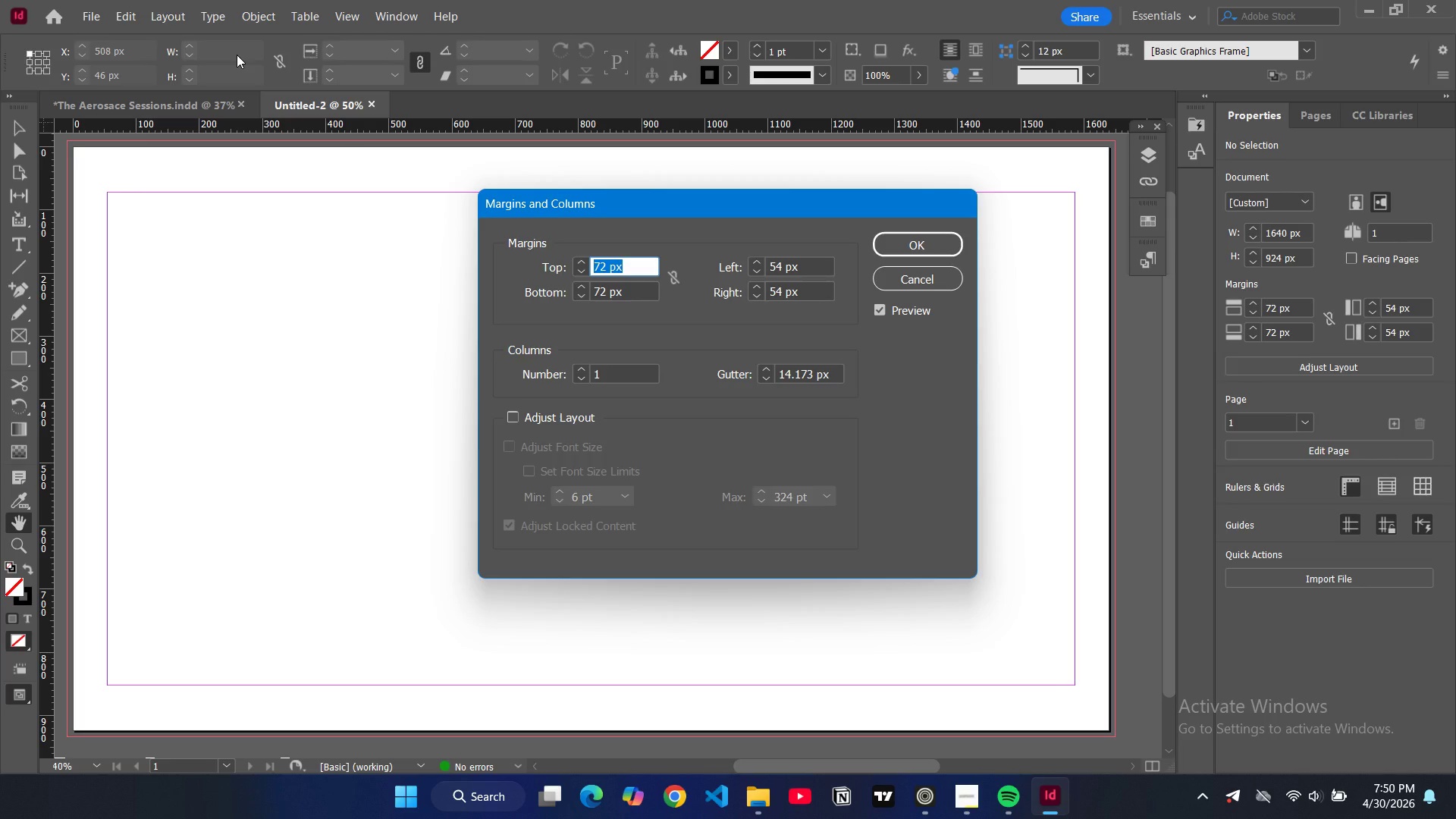 
wait(9.41)
 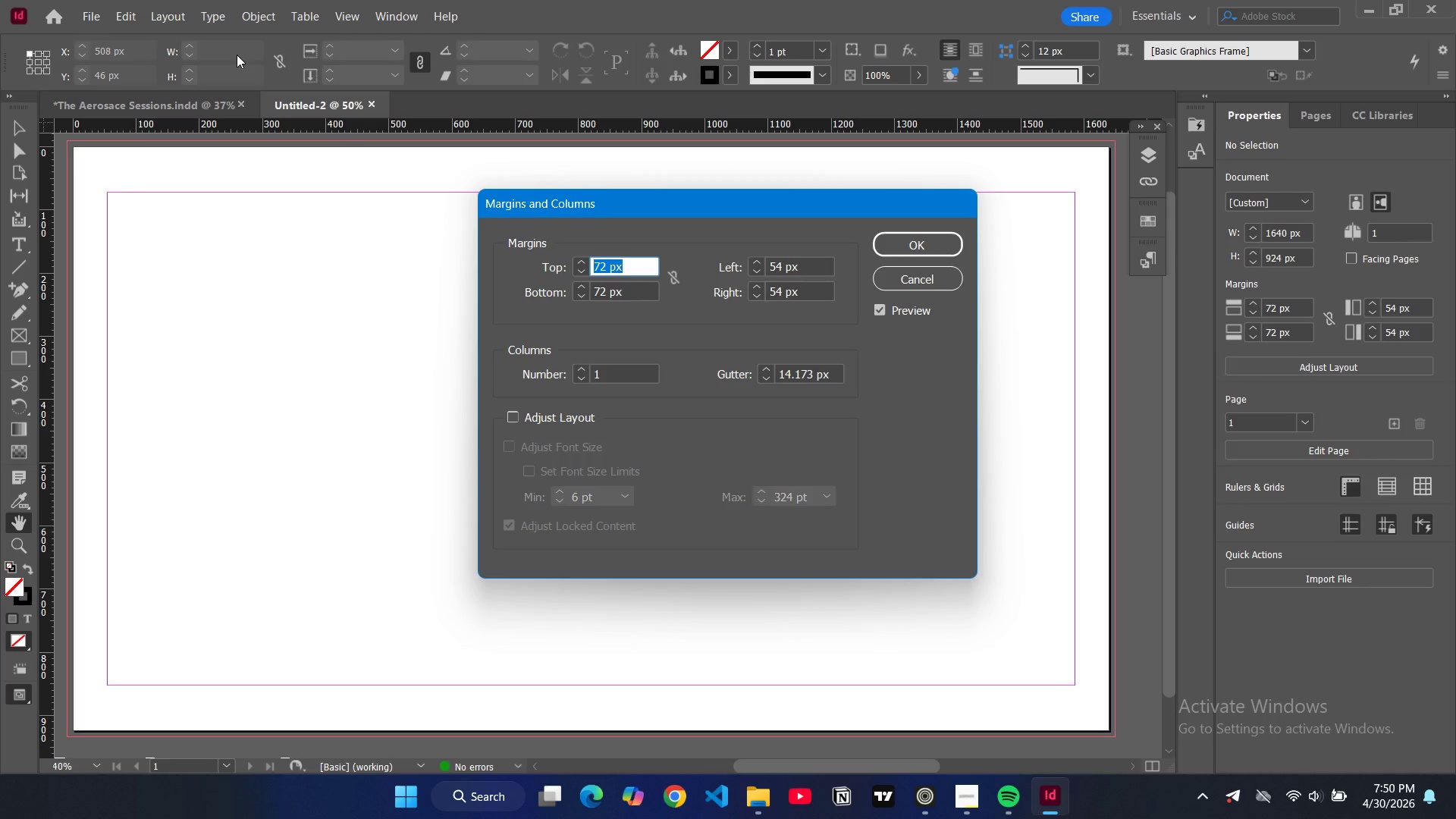 
left_click([797, 276])
 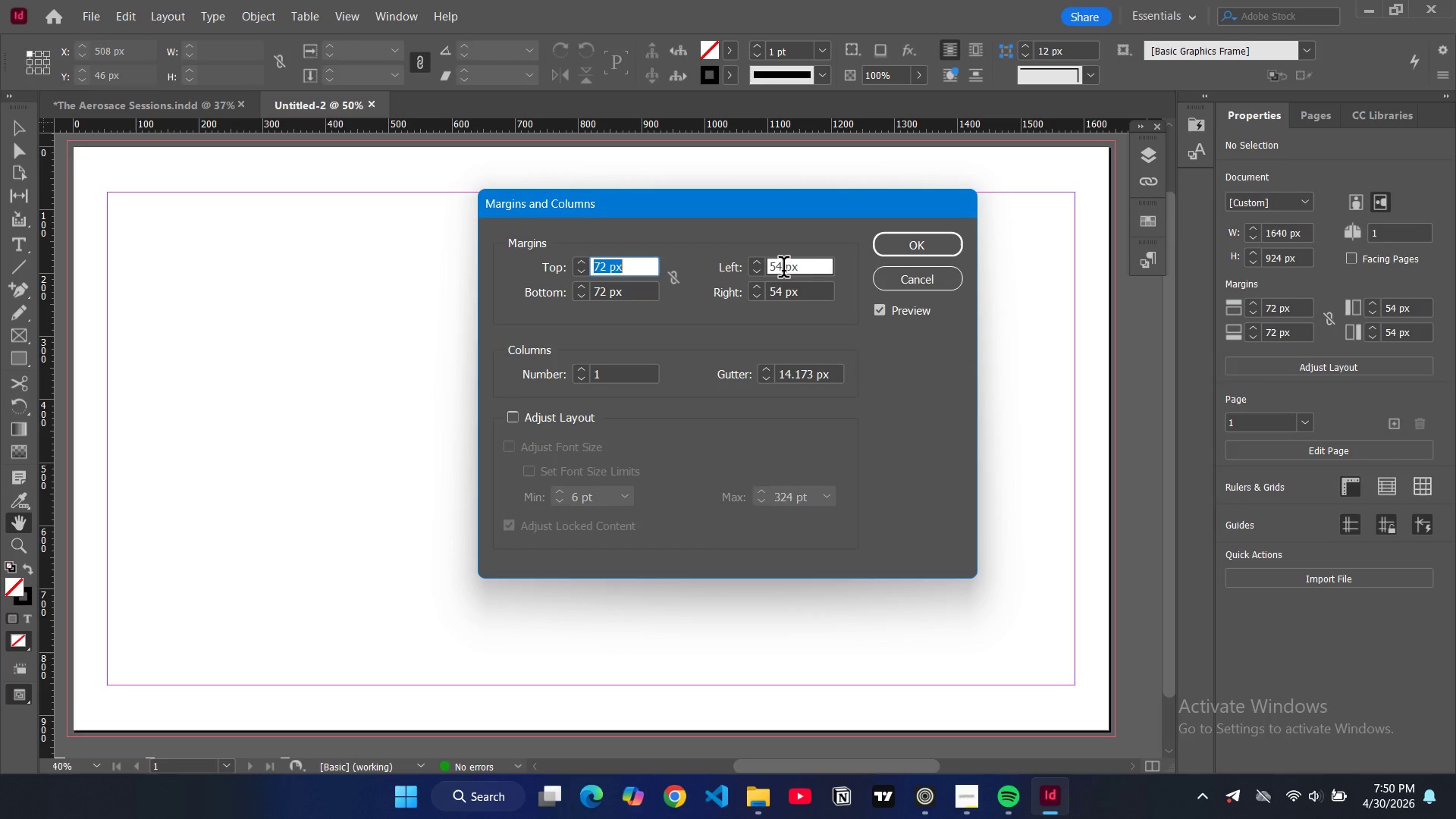 
double_click([783, 270])
 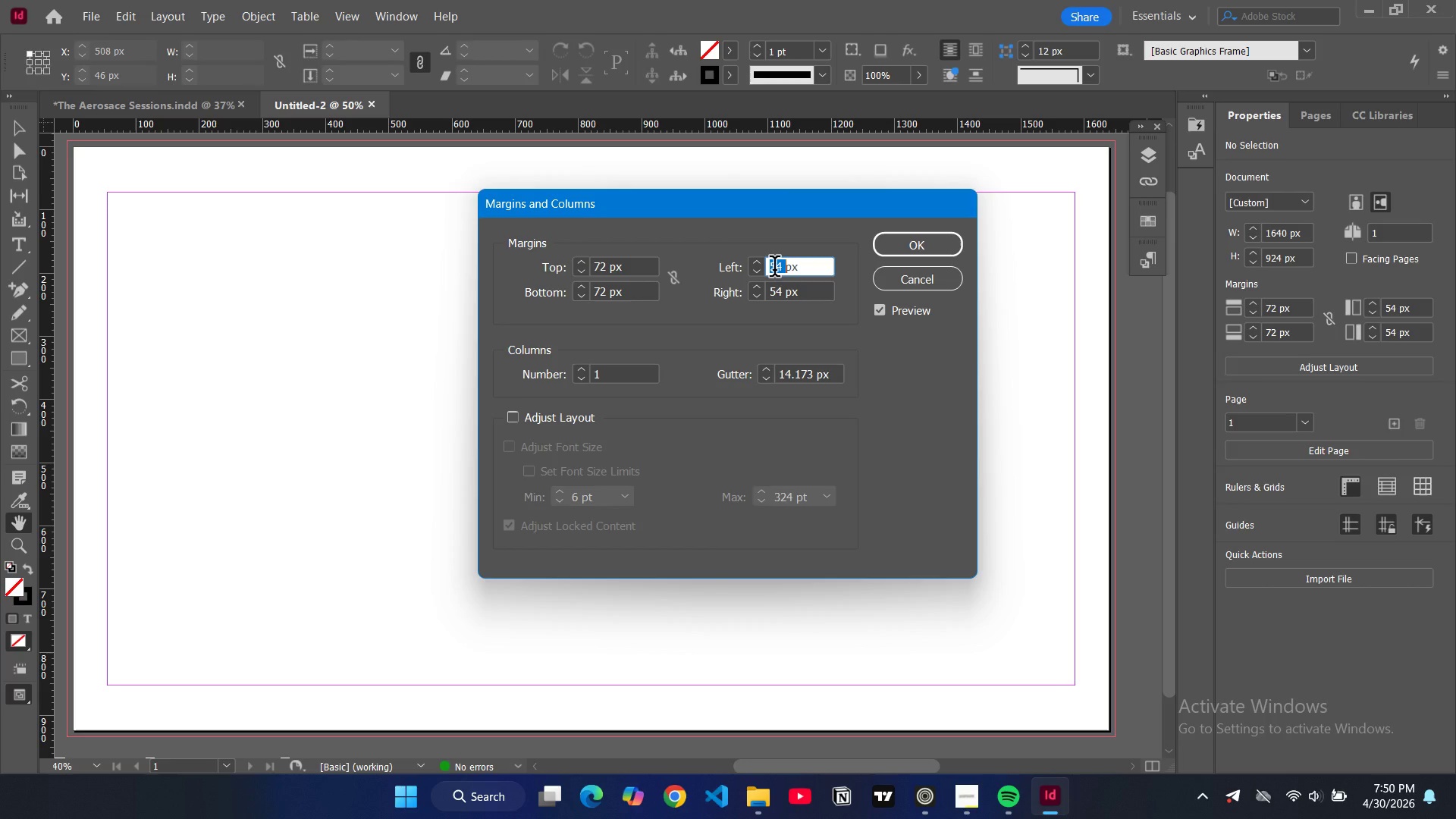 
type(202.5)
 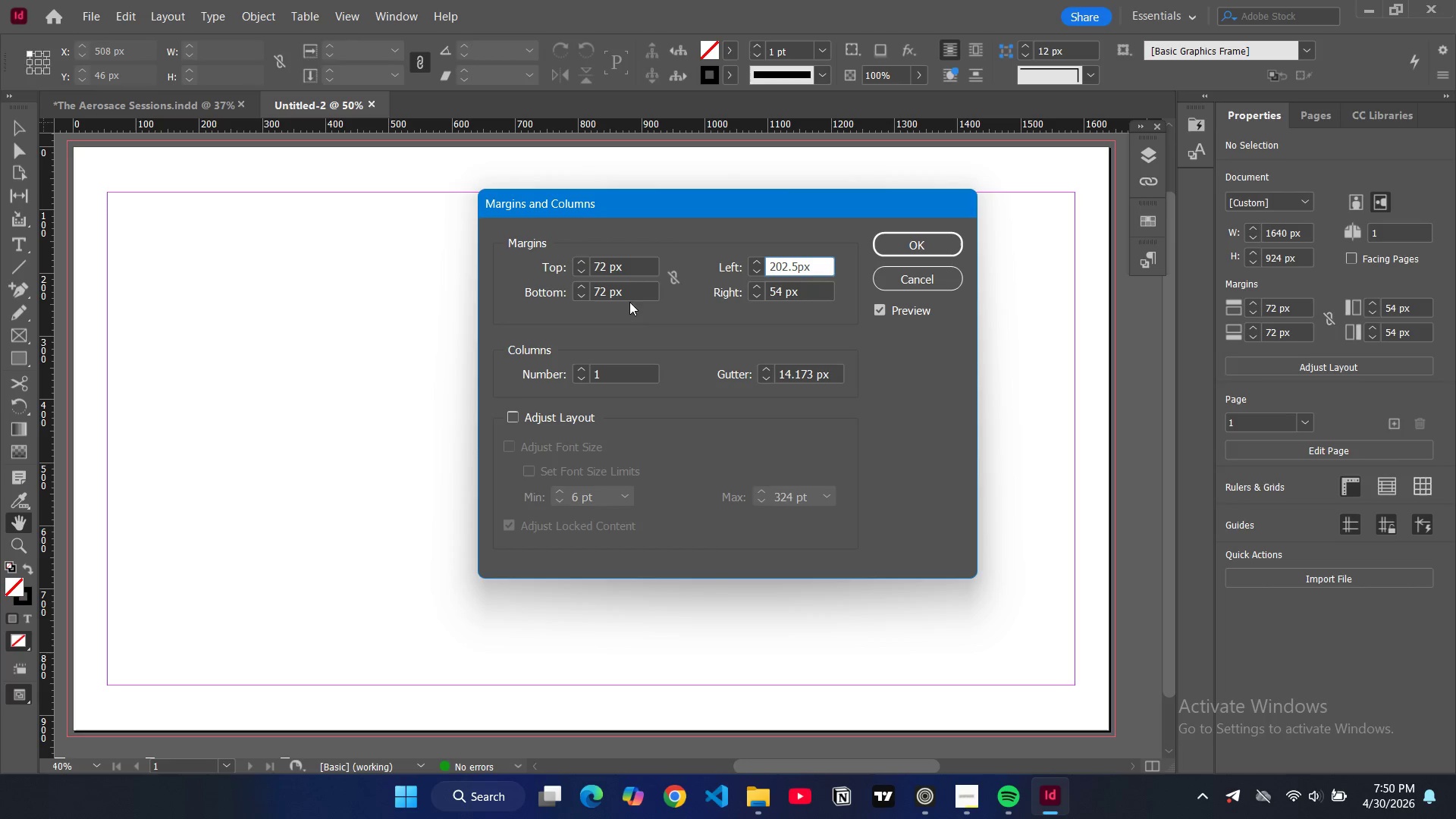 
double_click([777, 293])
 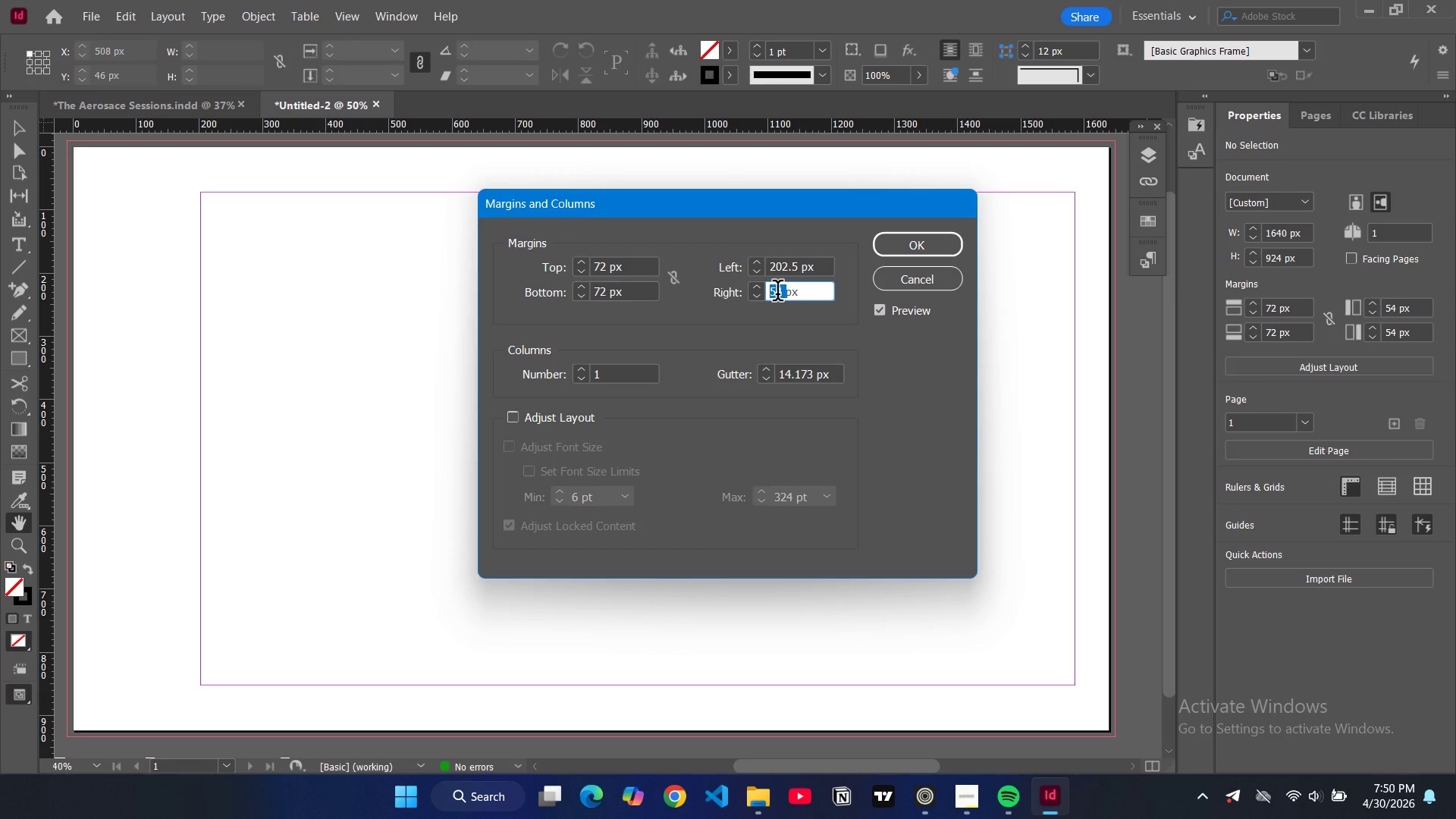 
type(202.5)
 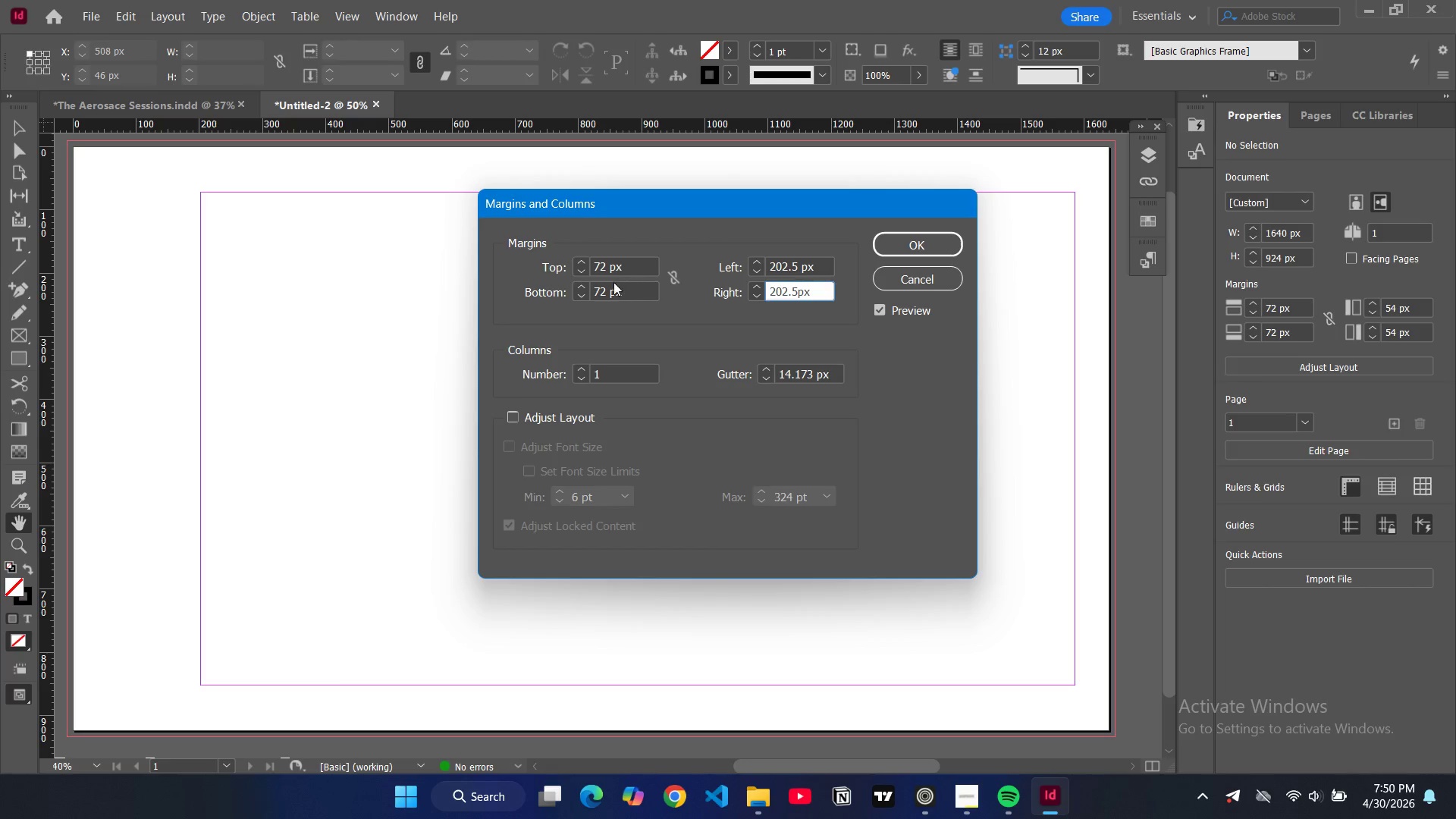 
double_click([602, 268])
 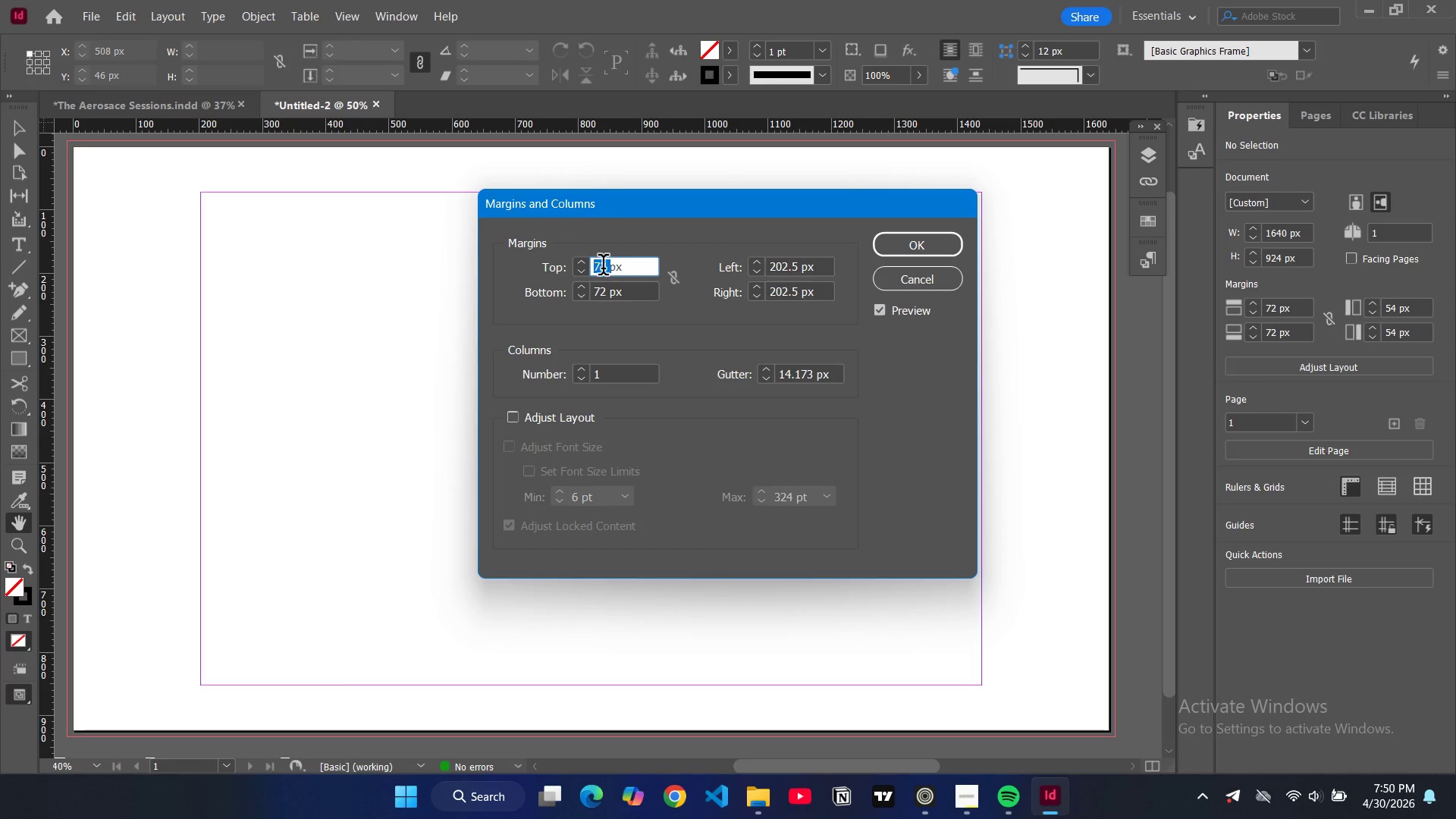 
key(0)
 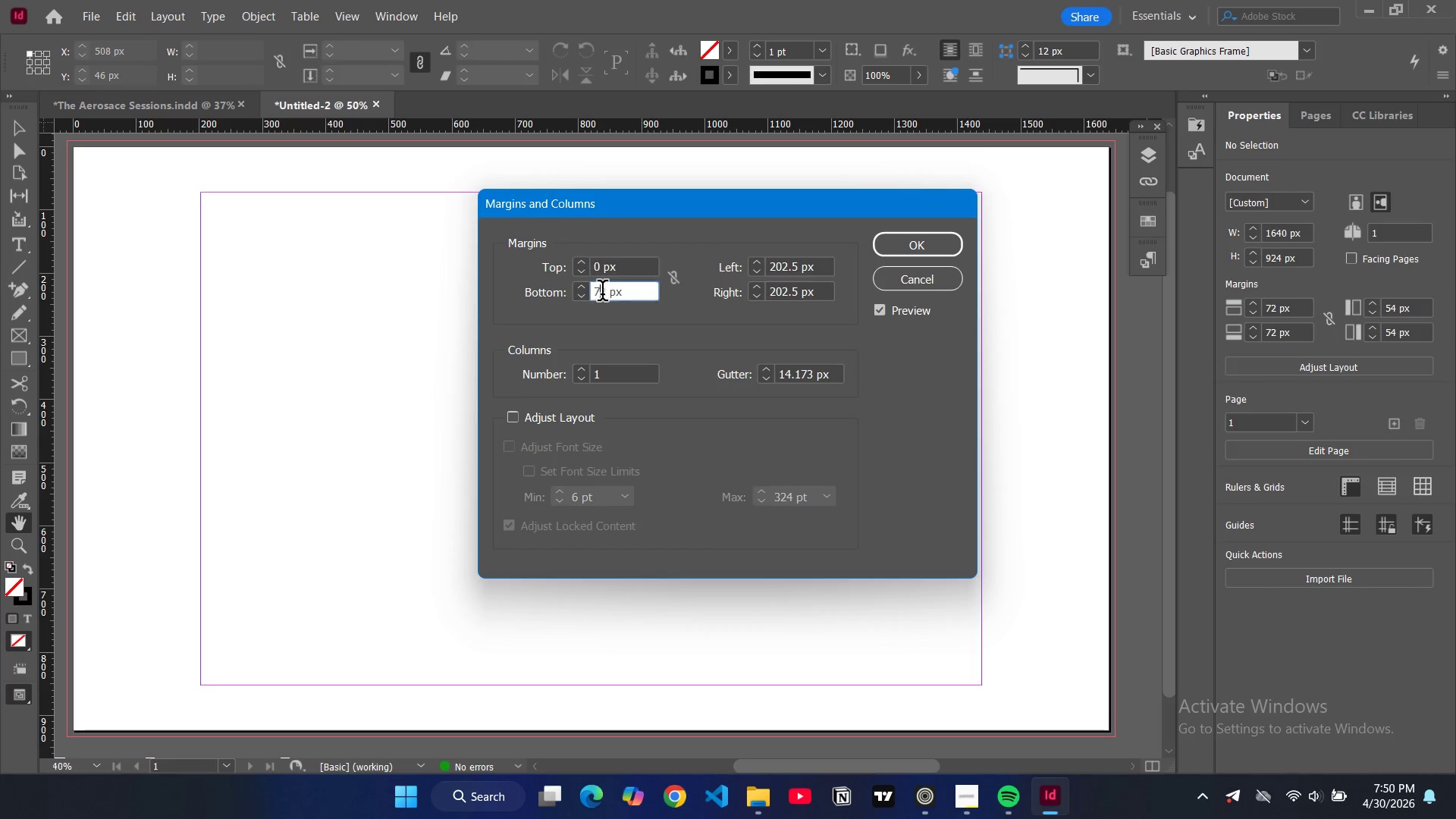 
double_click([602, 293])
 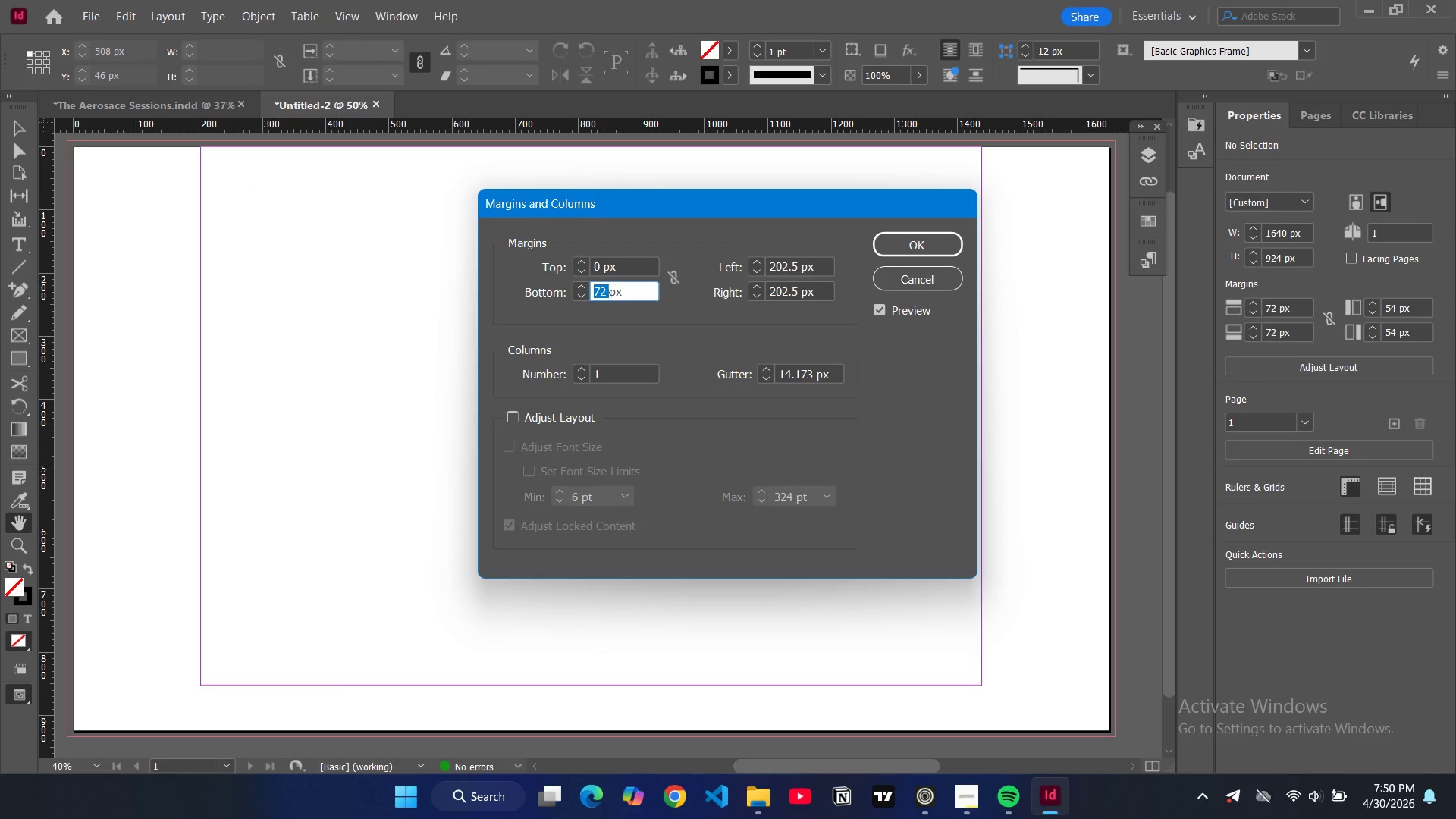 
key(0)
 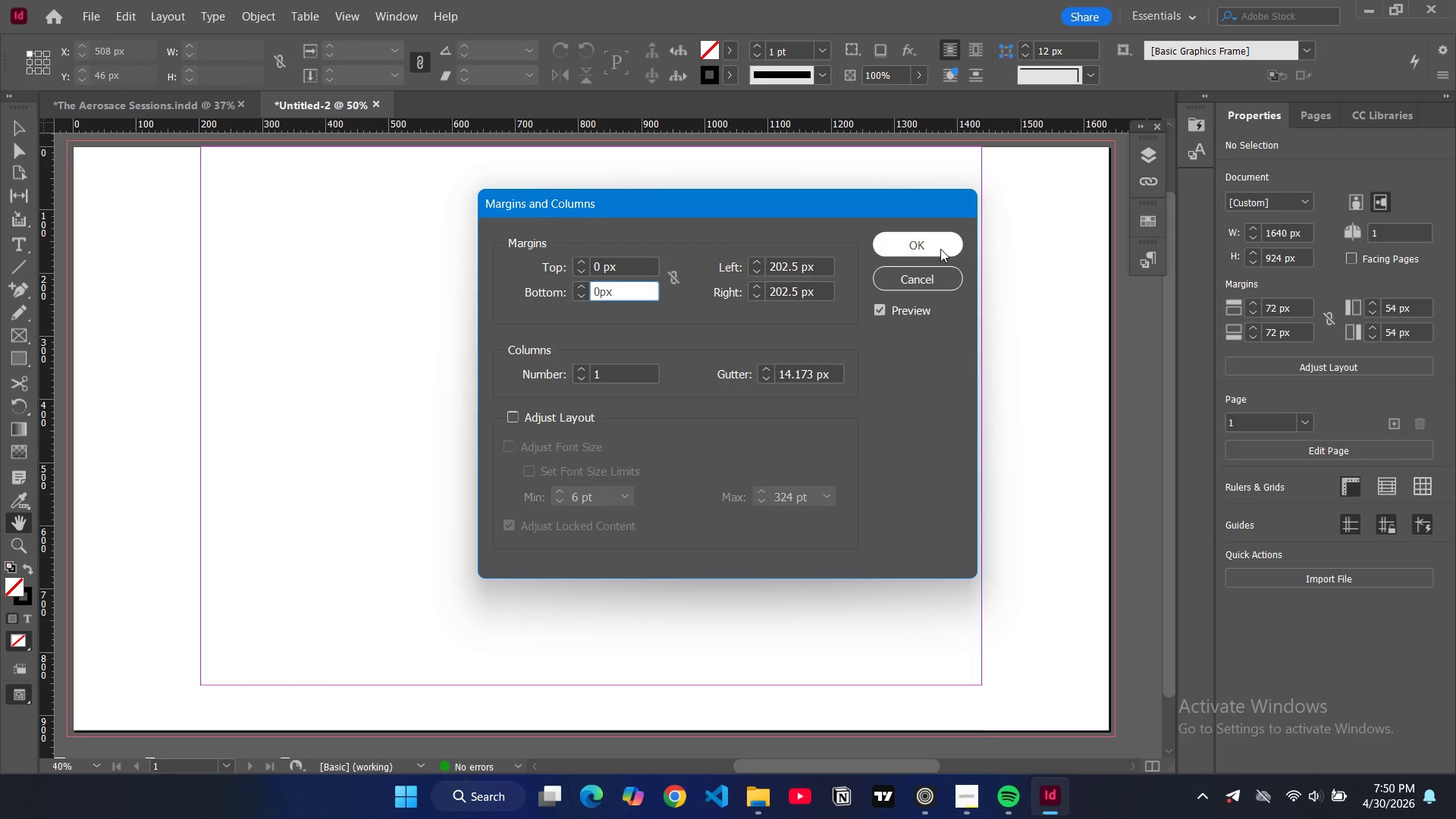 
left_click([940, 249])
 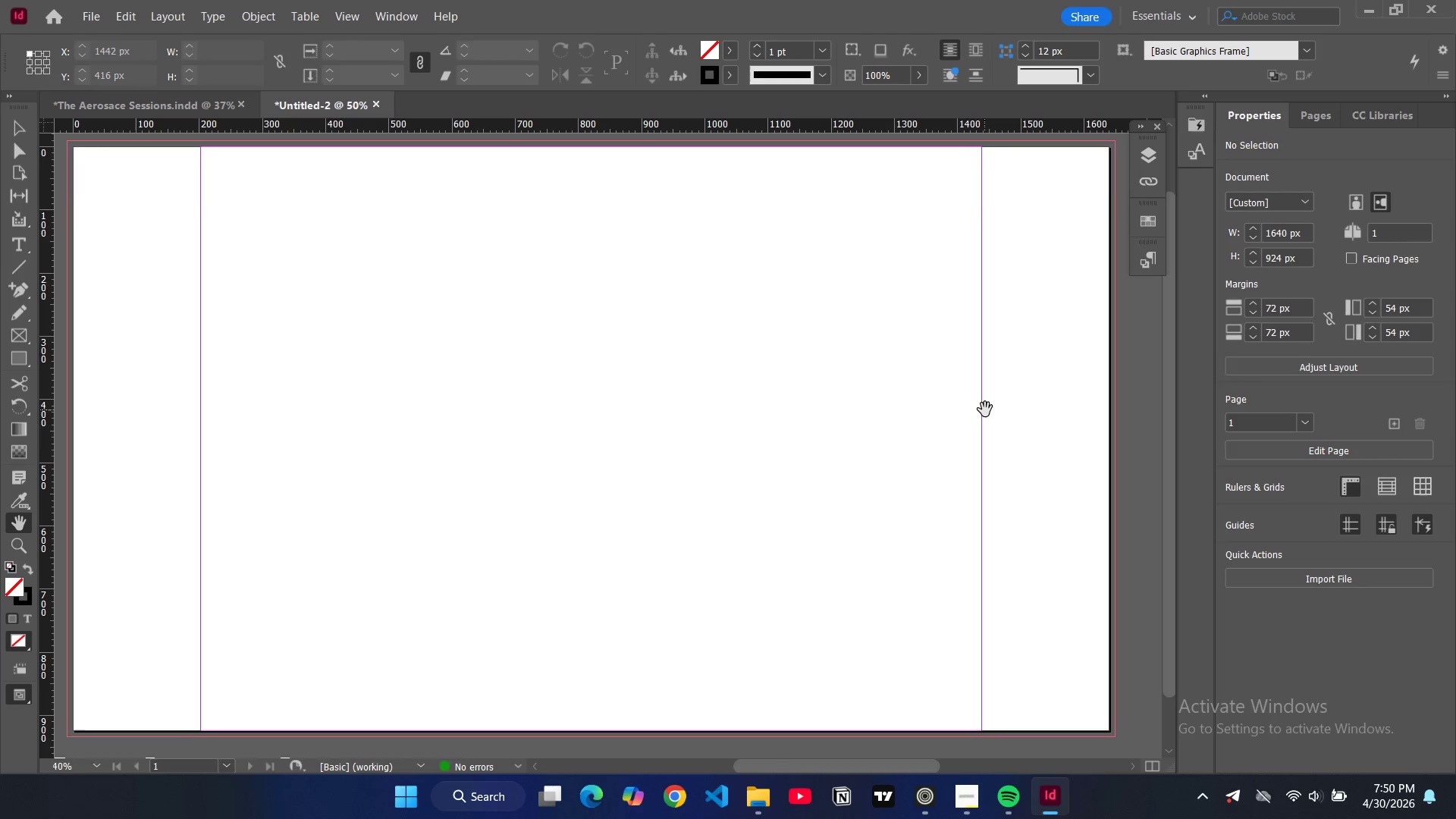 
scroll: coordinate [985, 410], scroll_direction: none, amount: 0.0
 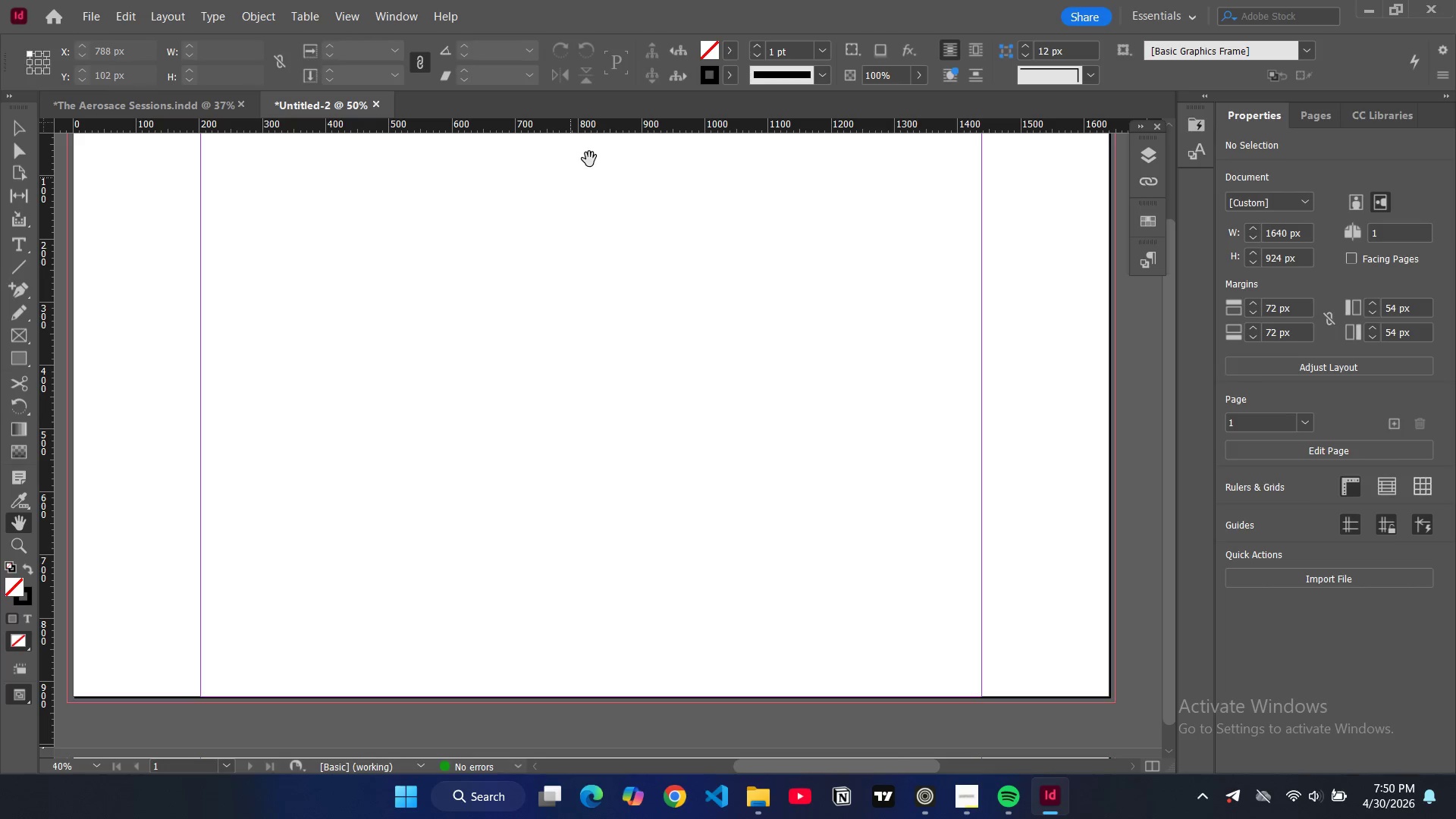 
left_click([186, 13])
 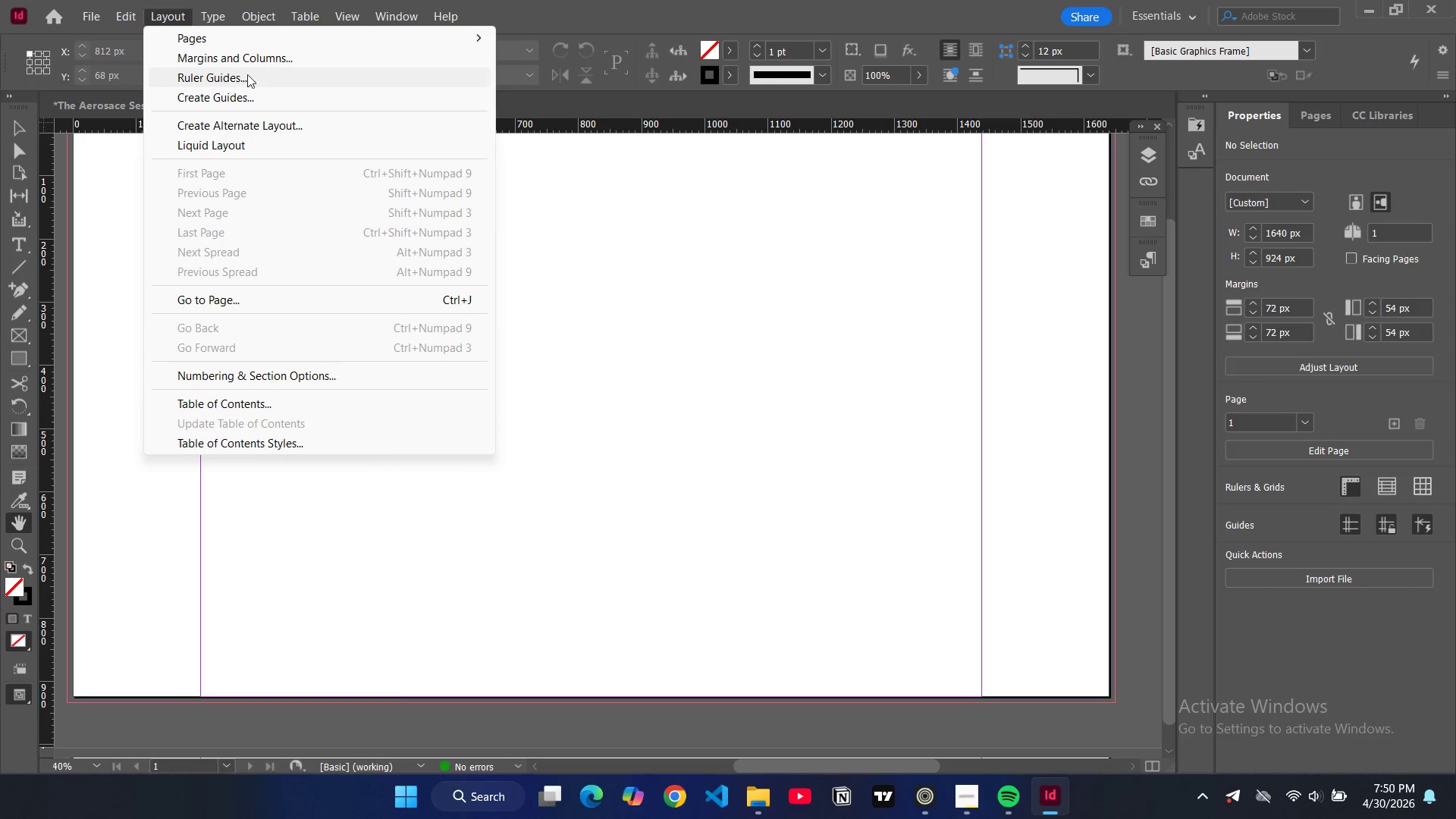 
left_click([259, 58])
 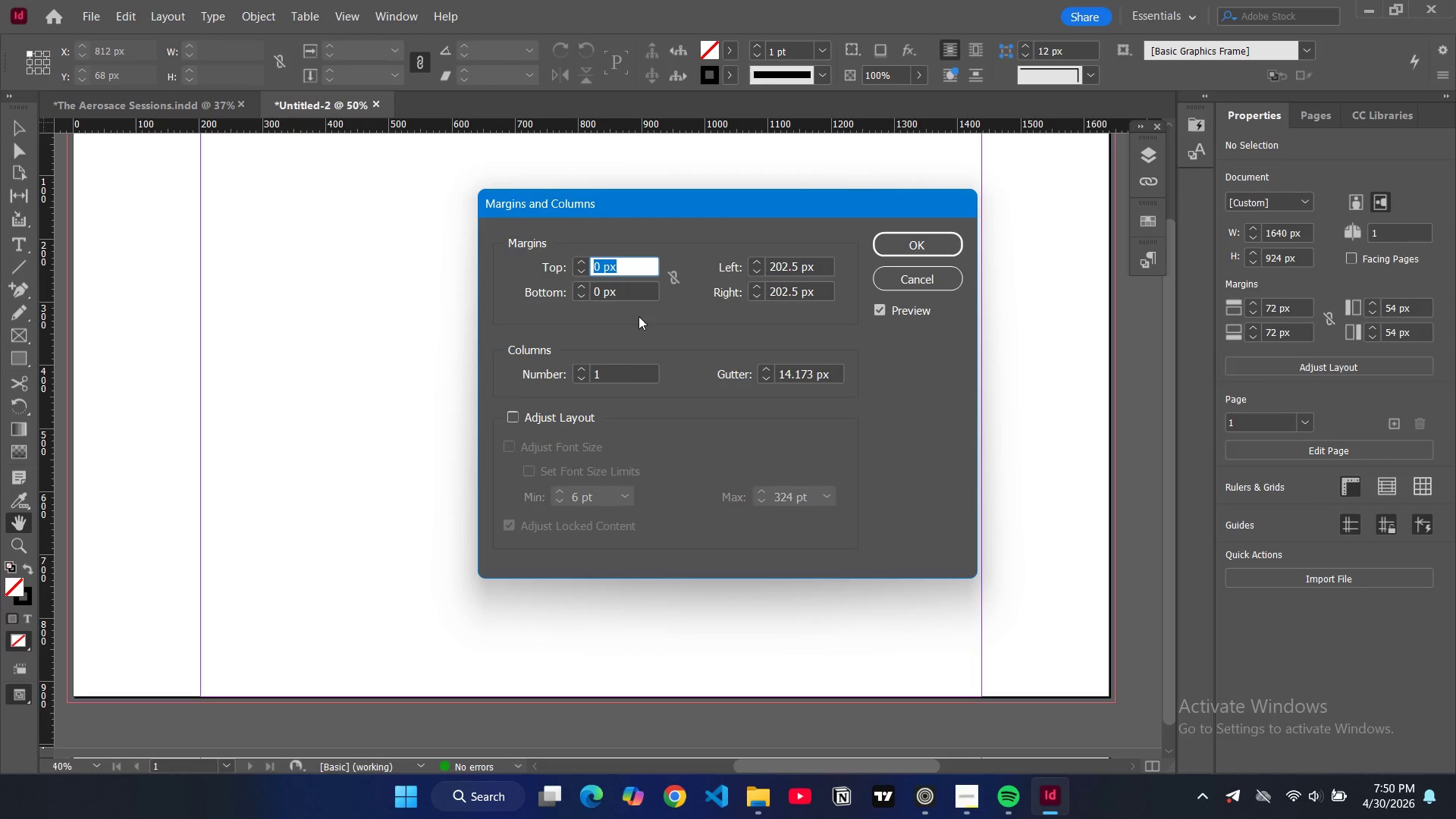 
left_click([611, 378])
 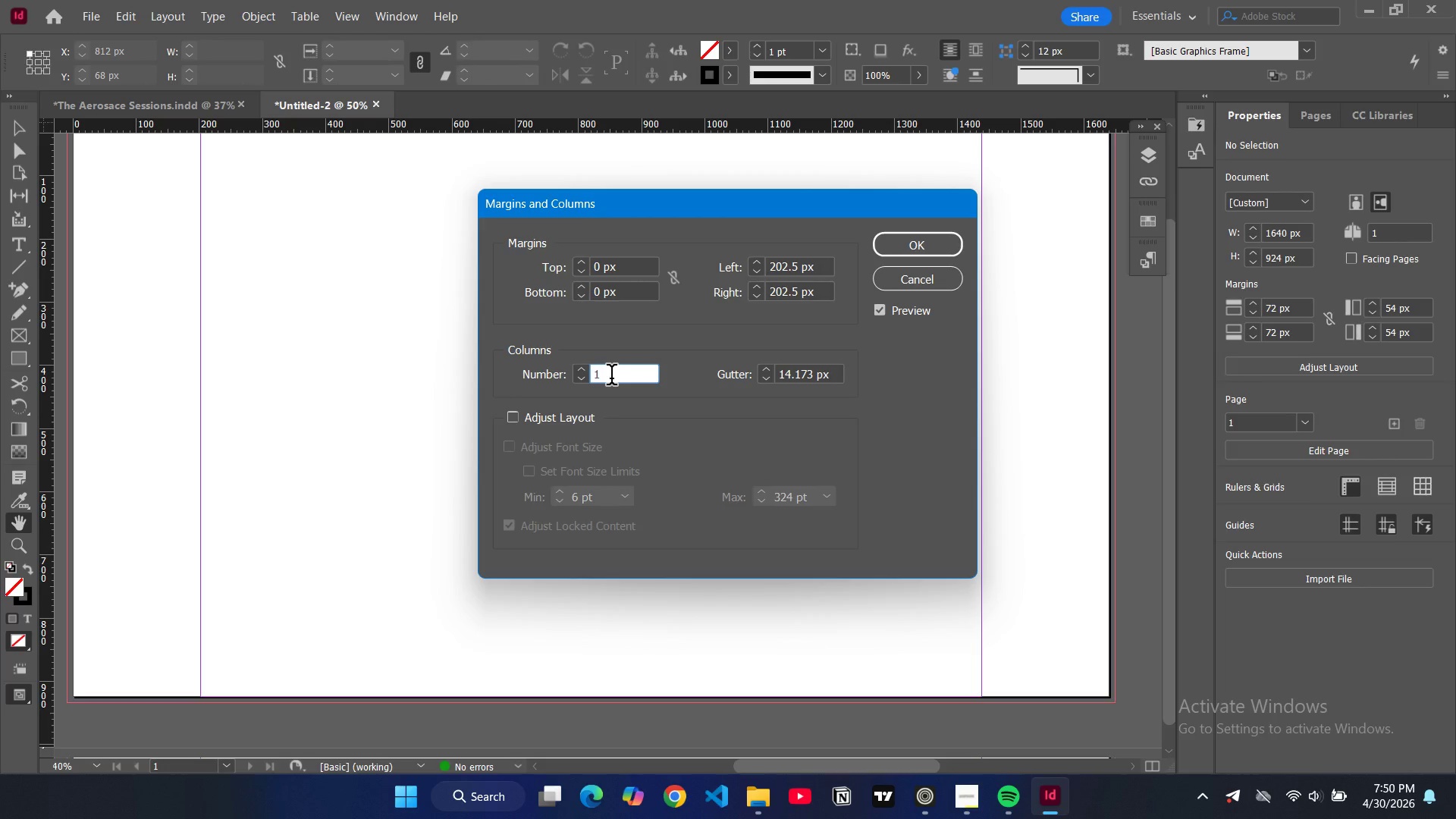 
key(Backspace)
 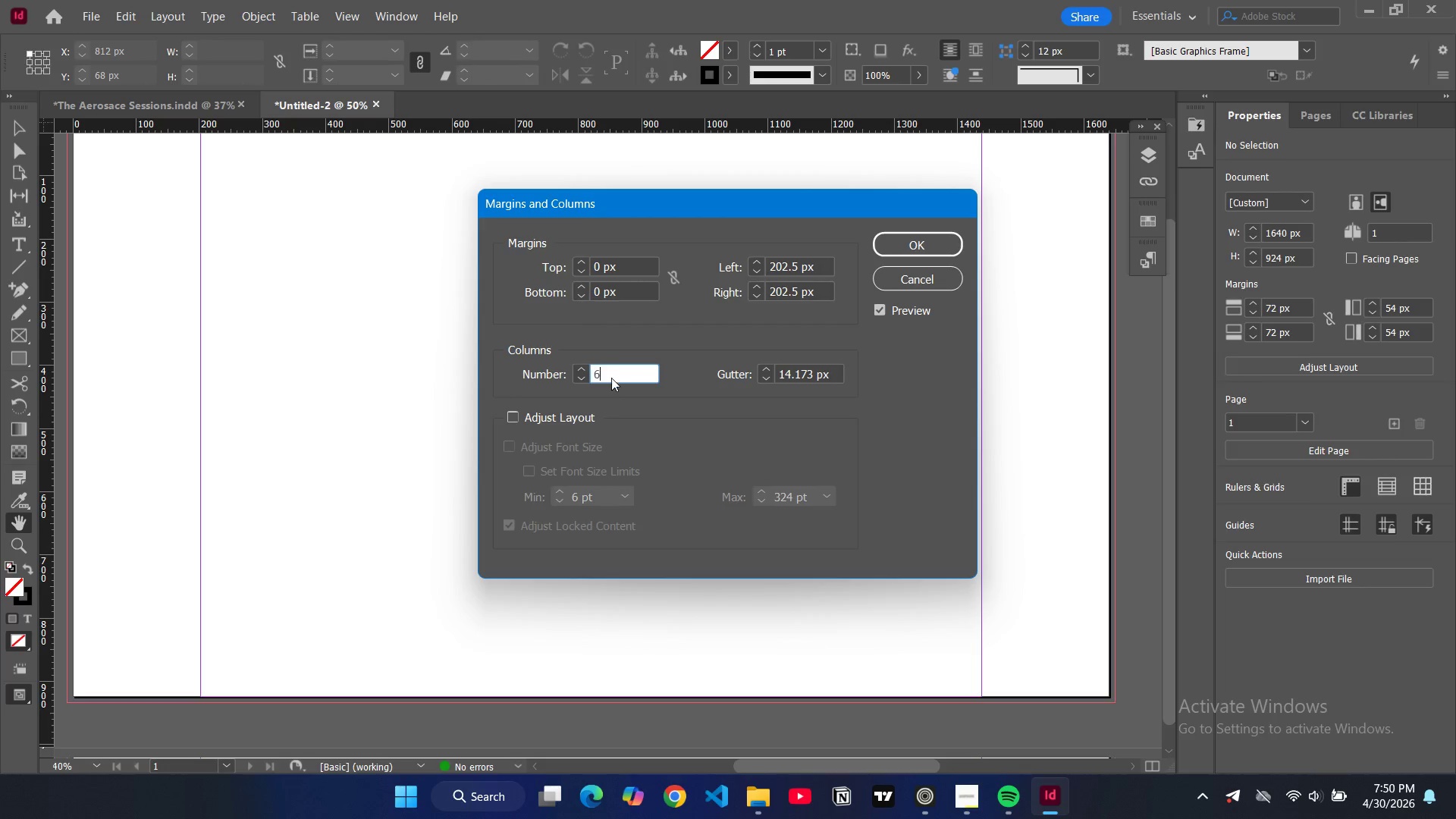 
key(6)
 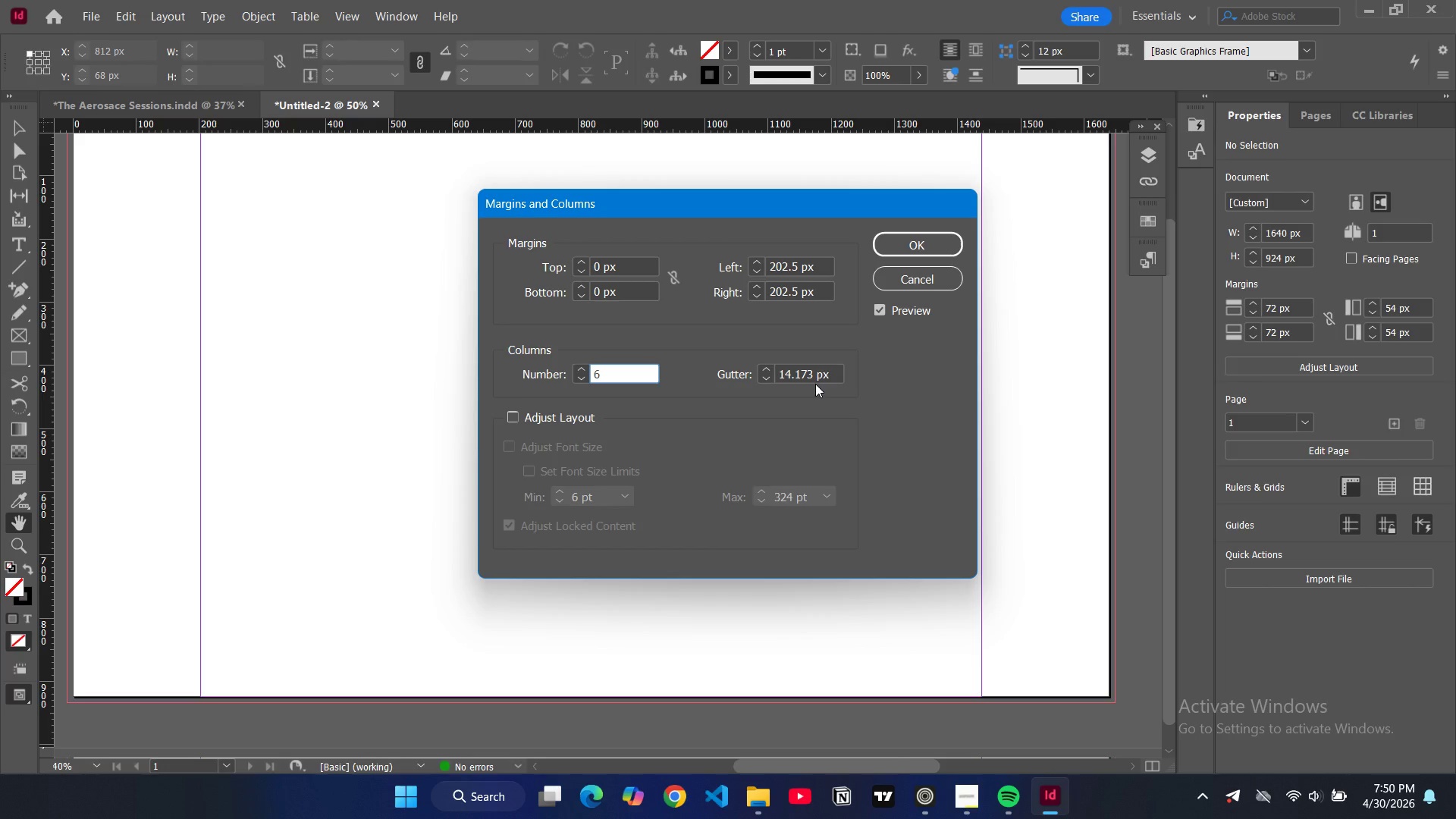 
double_click([815, 384])
 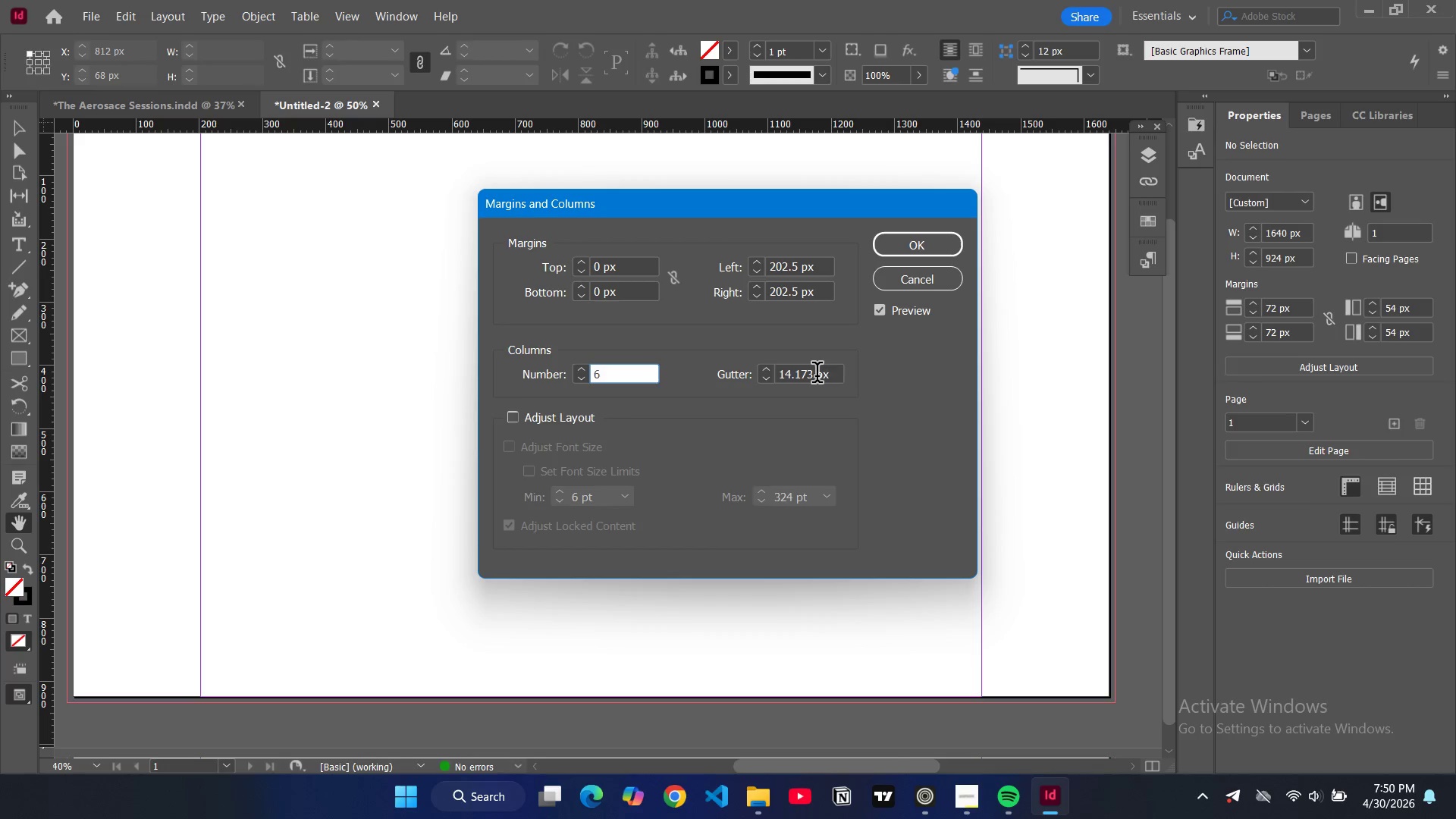 
triple_click([817, 375])
 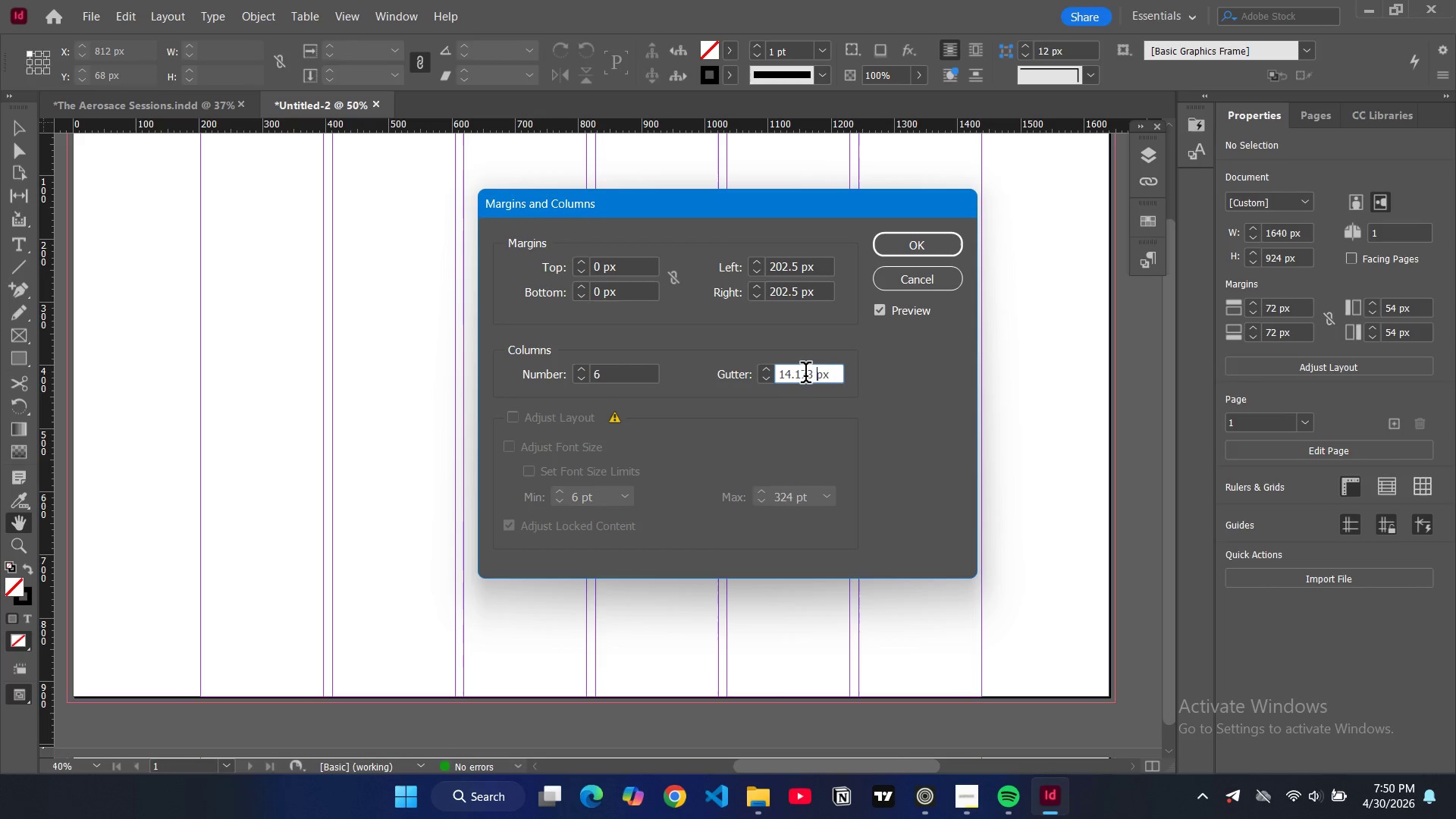 
triple_click([805, 375])
 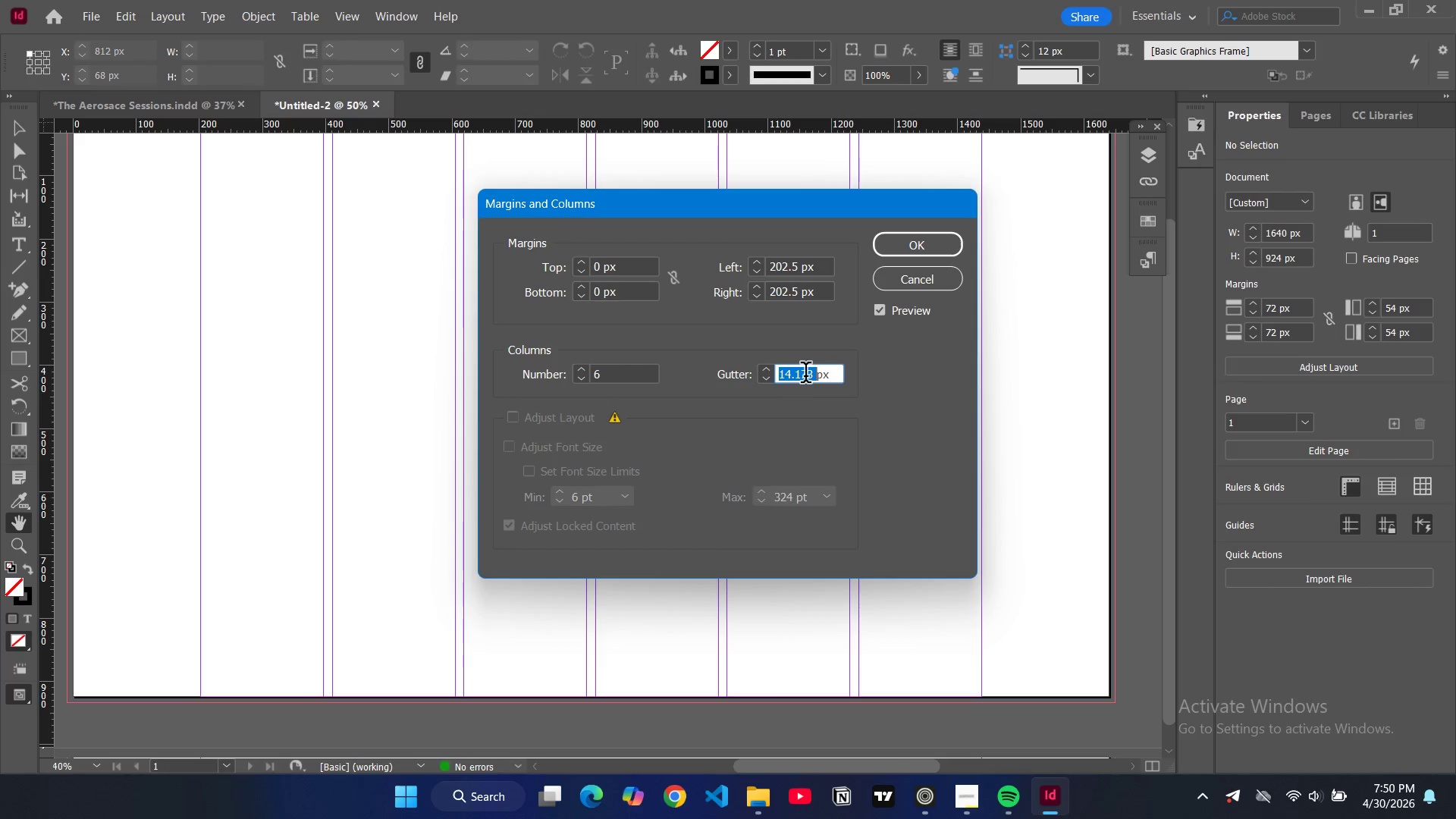 
triple_click([805, 375])
 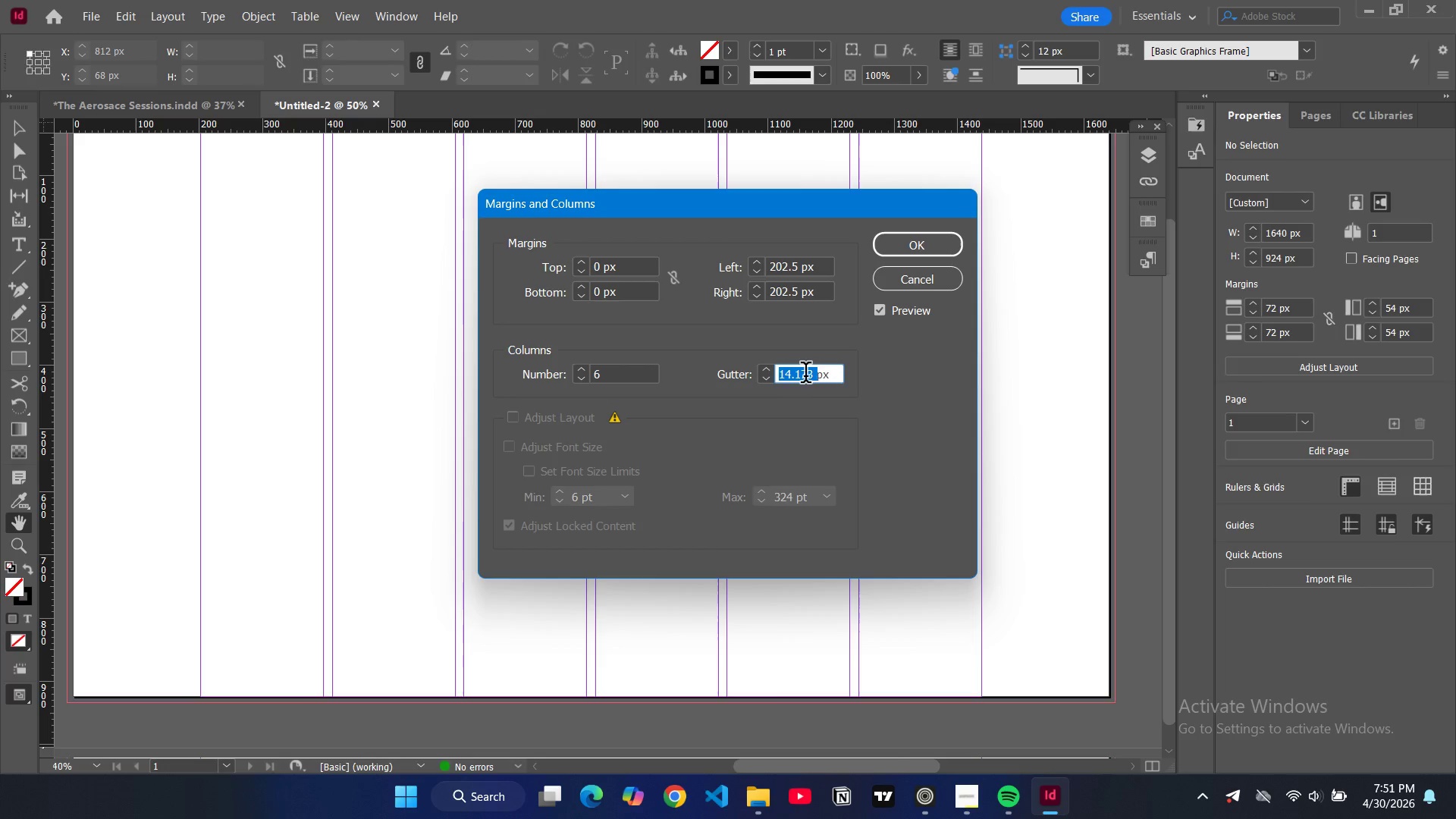 
type(20)
 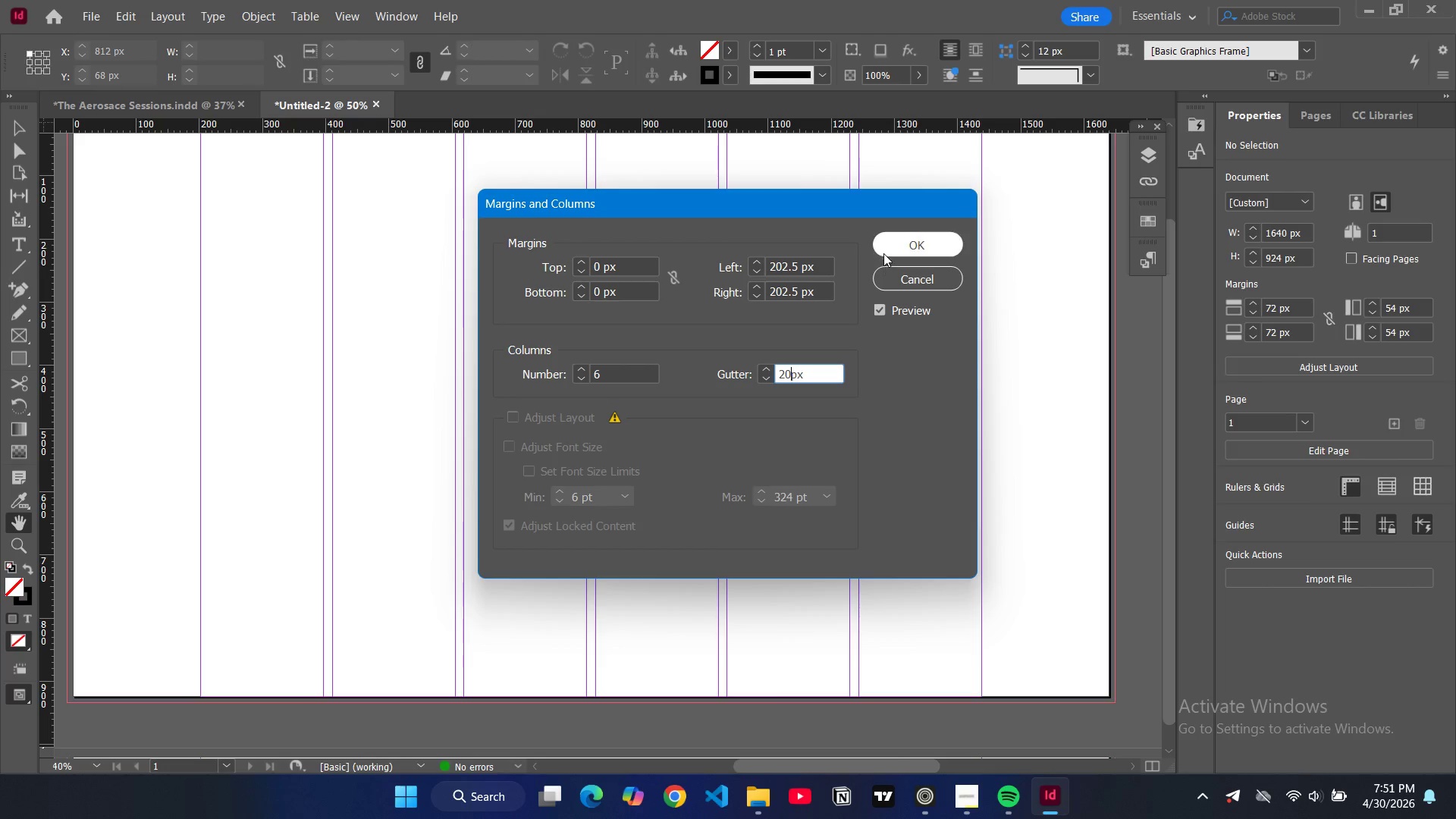 
left_click([883, 249])
 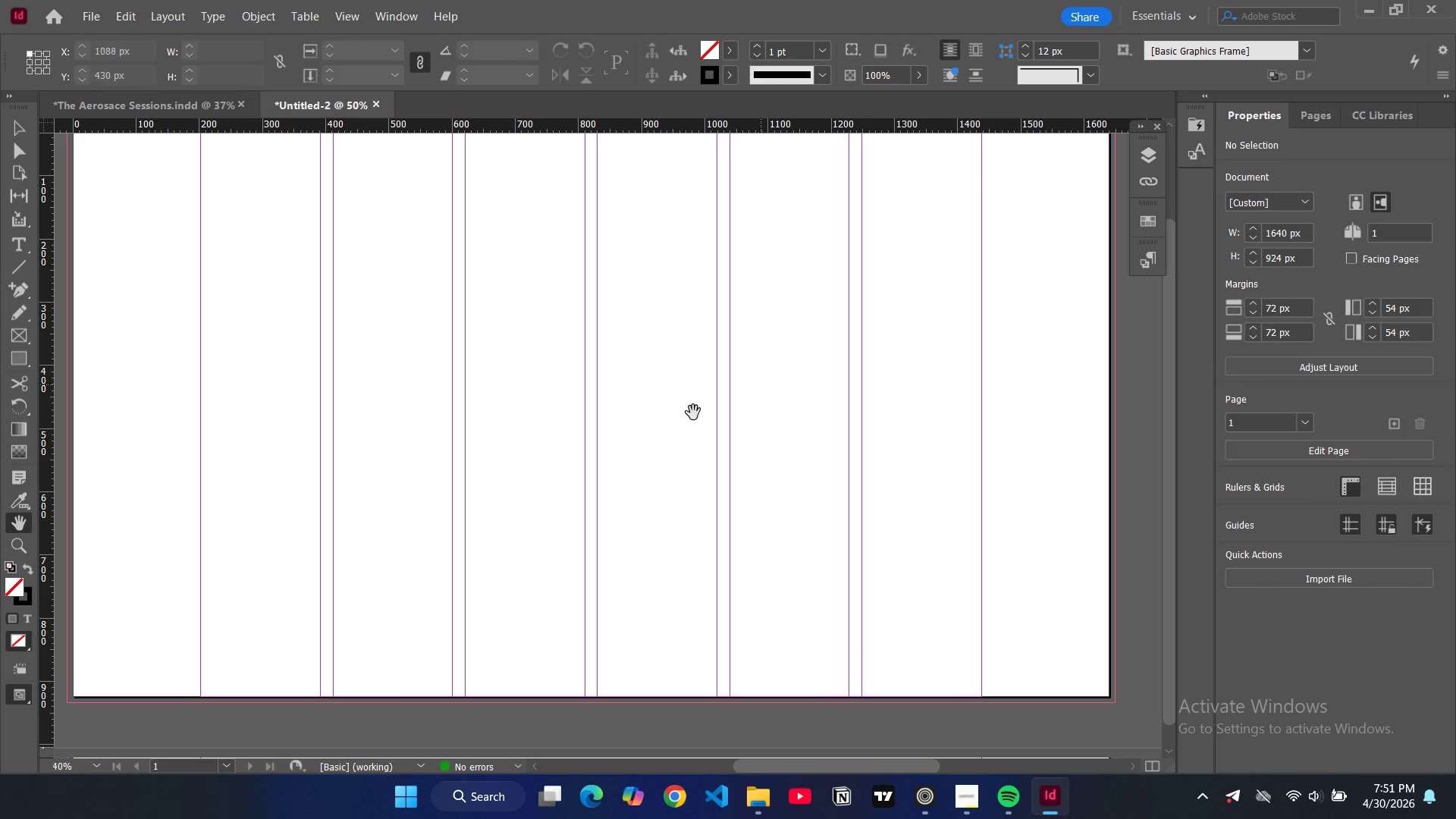 
scroll: coordinate [668, 421], scroll_direction: up, amount: 2.0
 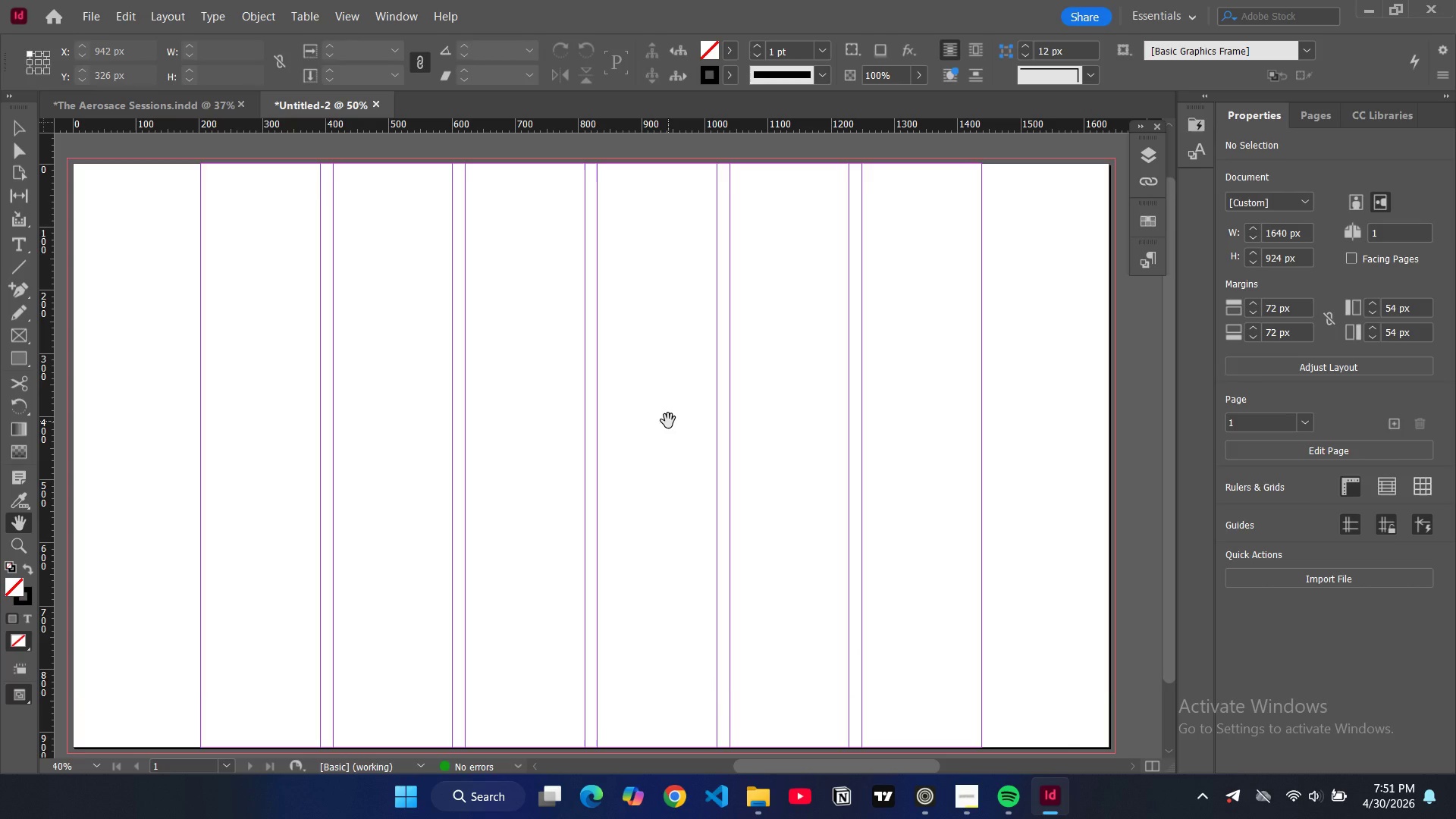 
wait(8.64)
 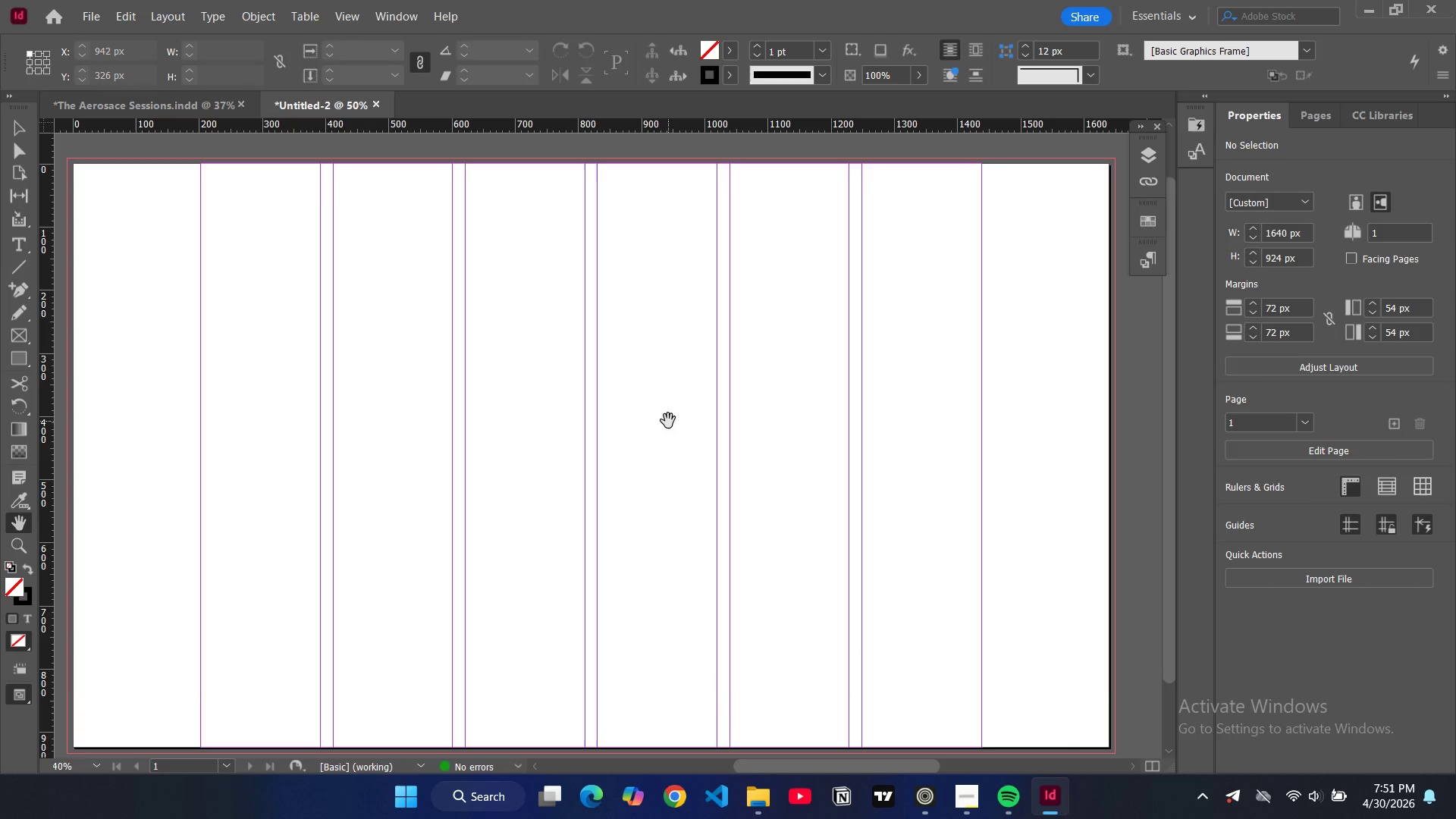 
left_click([169, 24])
 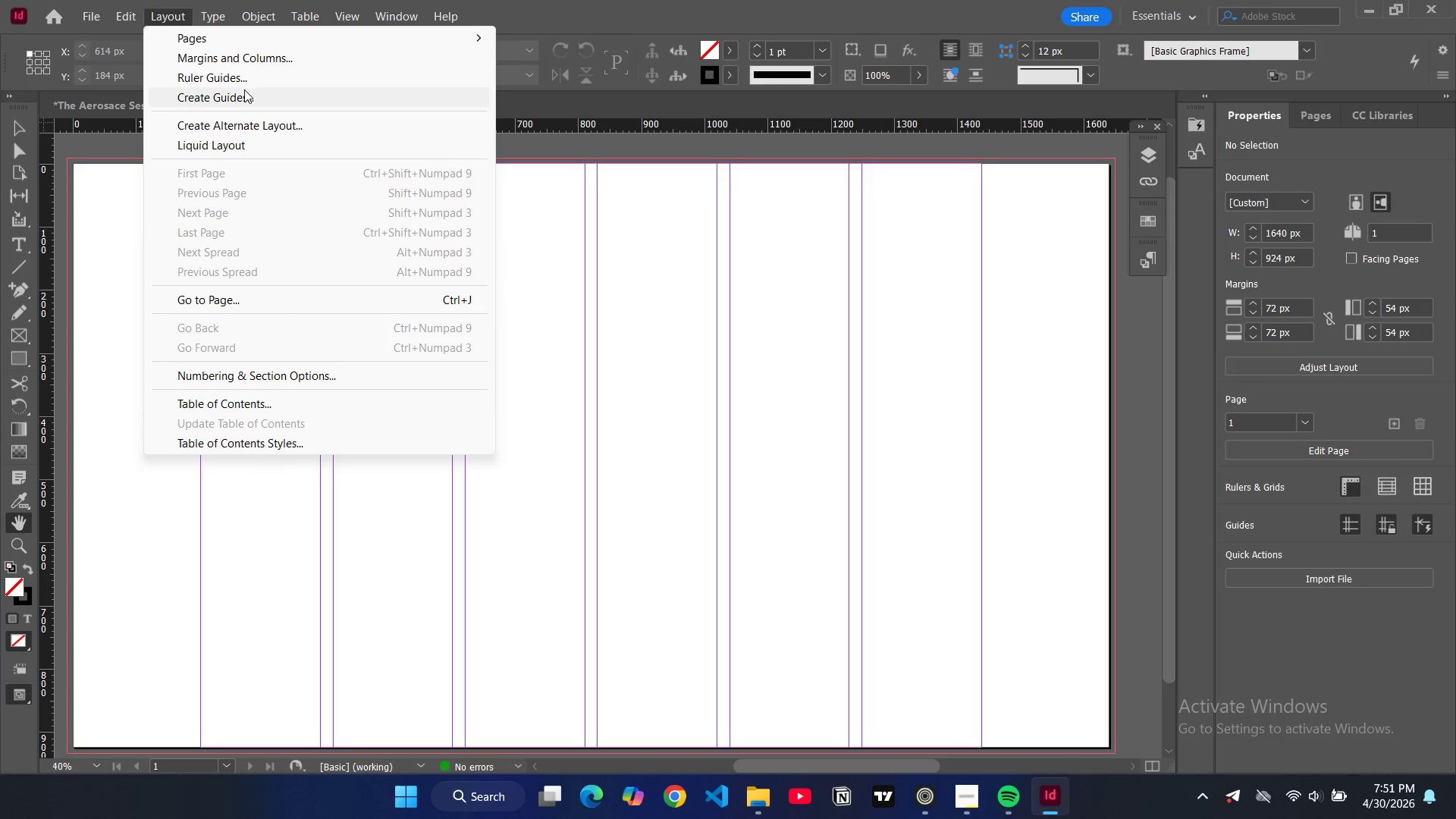 
left_click([244, 94])
 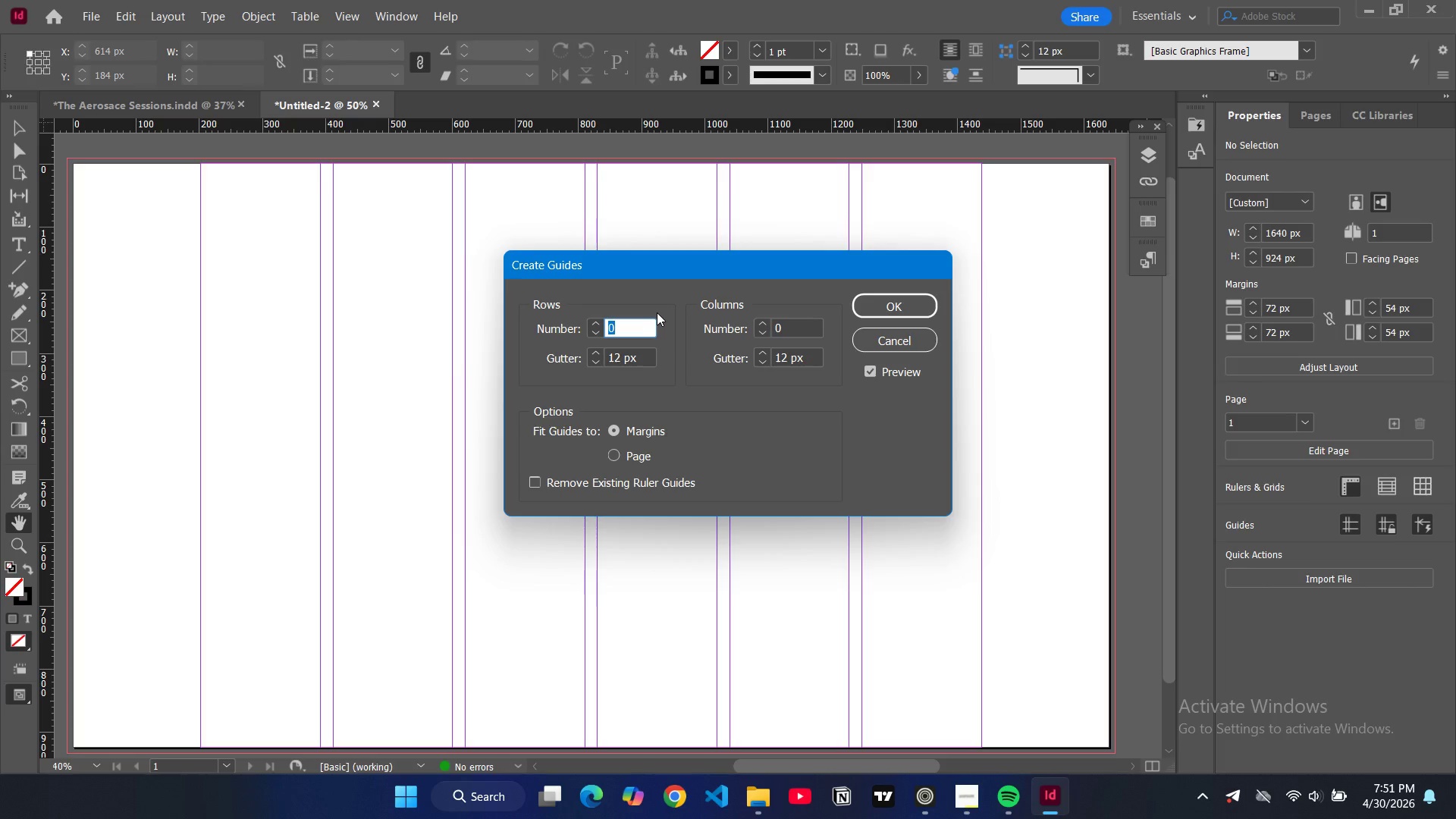 
wait(9.19)
 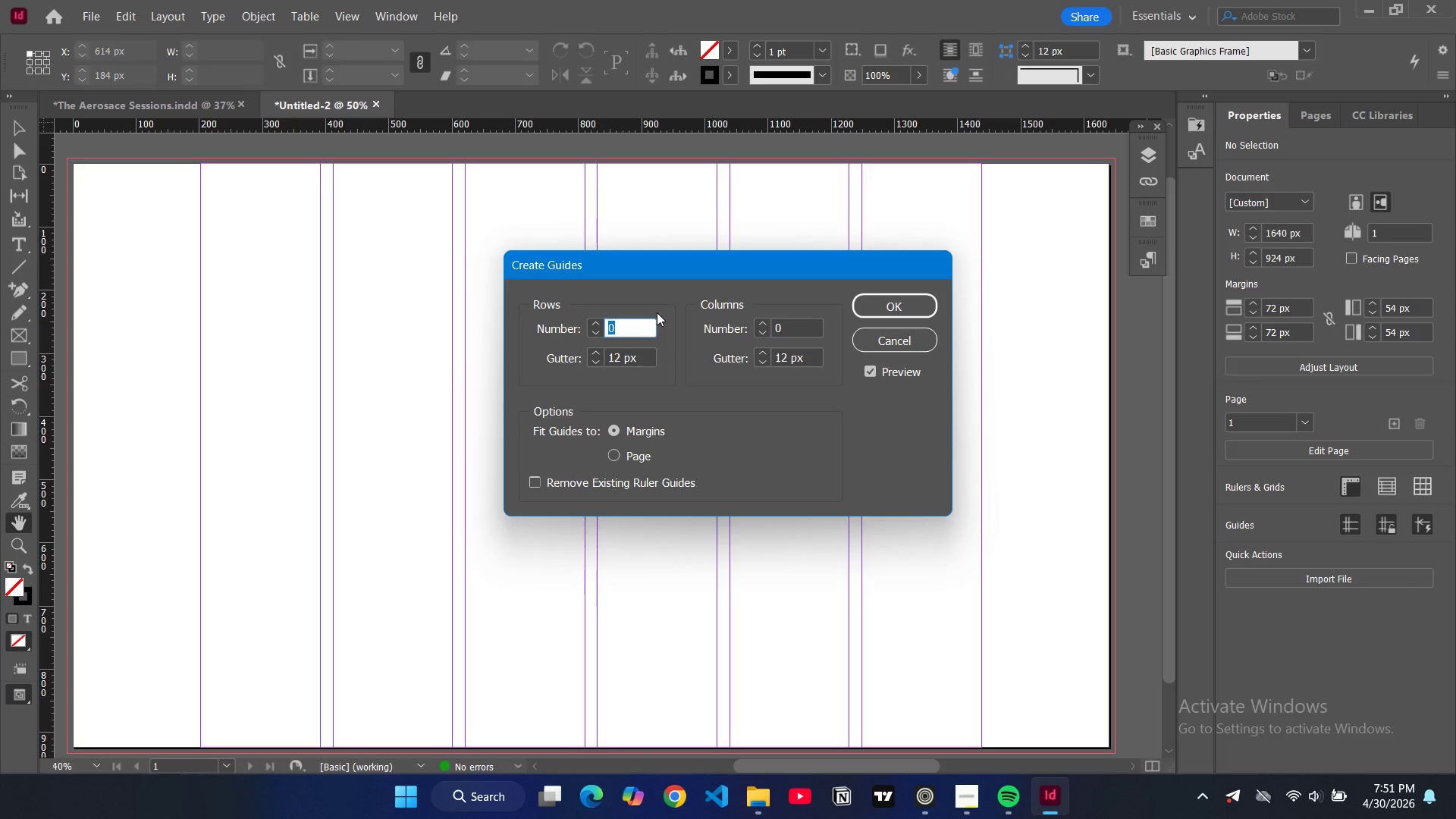 
key(4)
 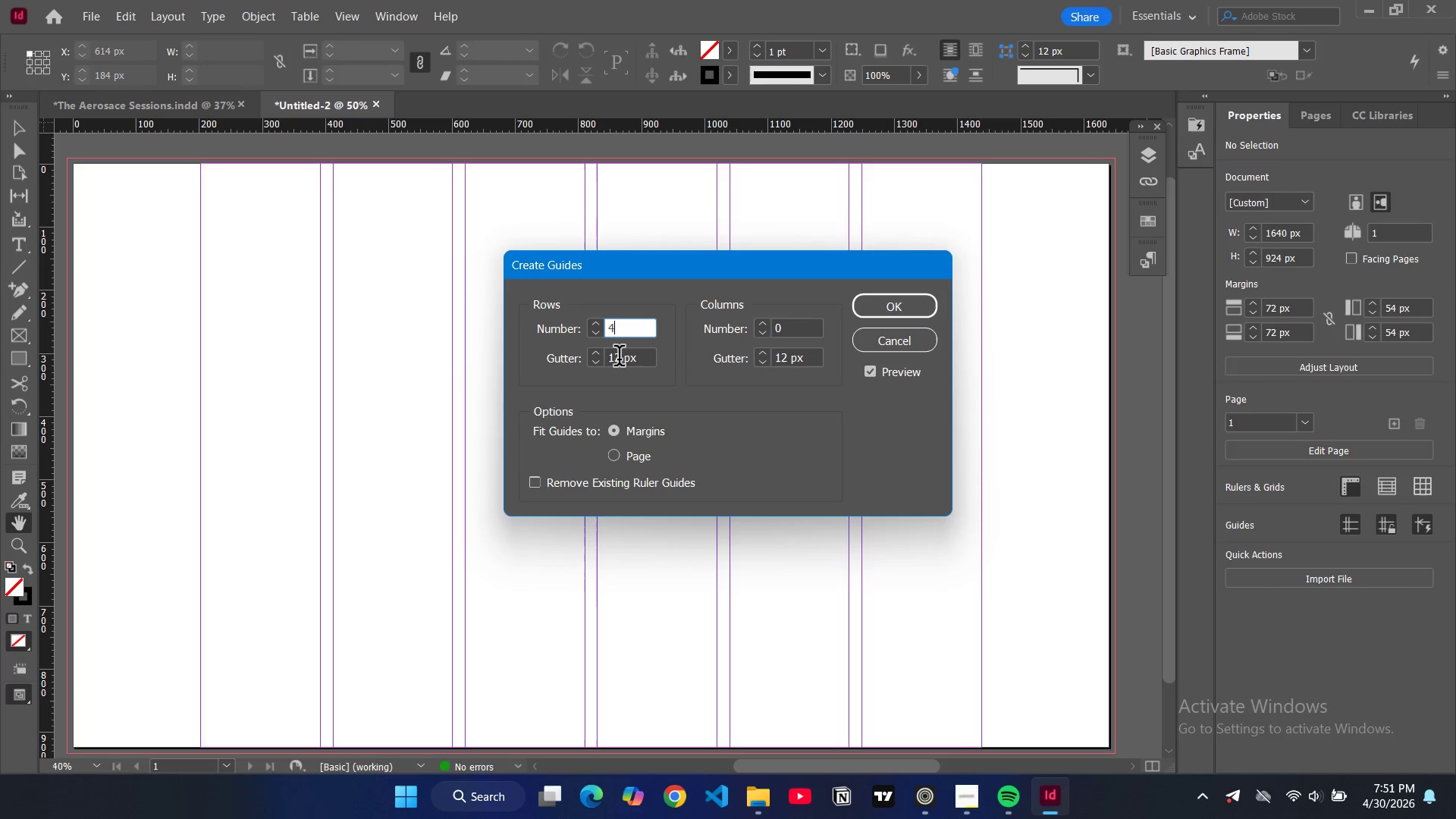 
double_click([615, 359])
 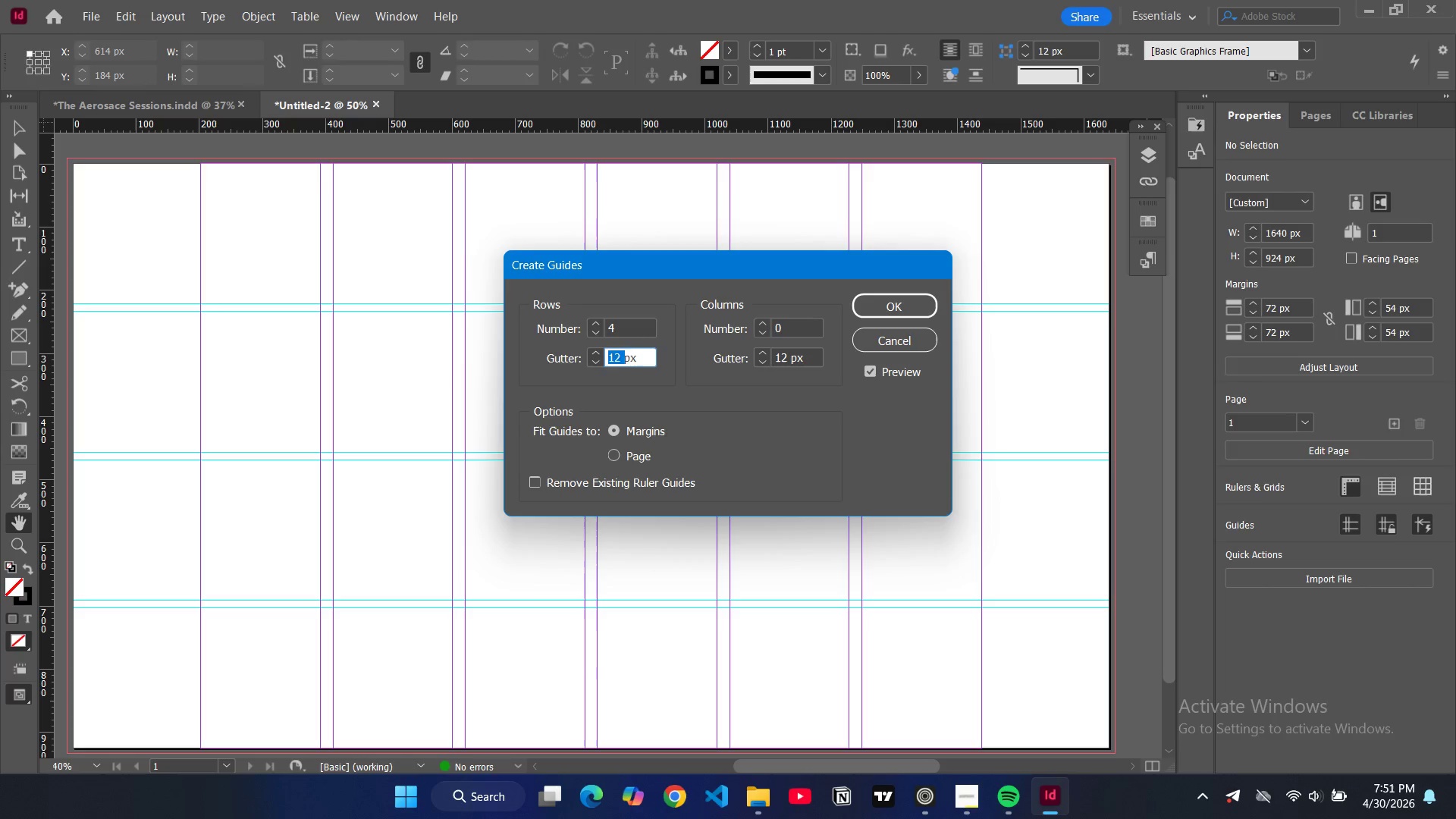 
type(20)
 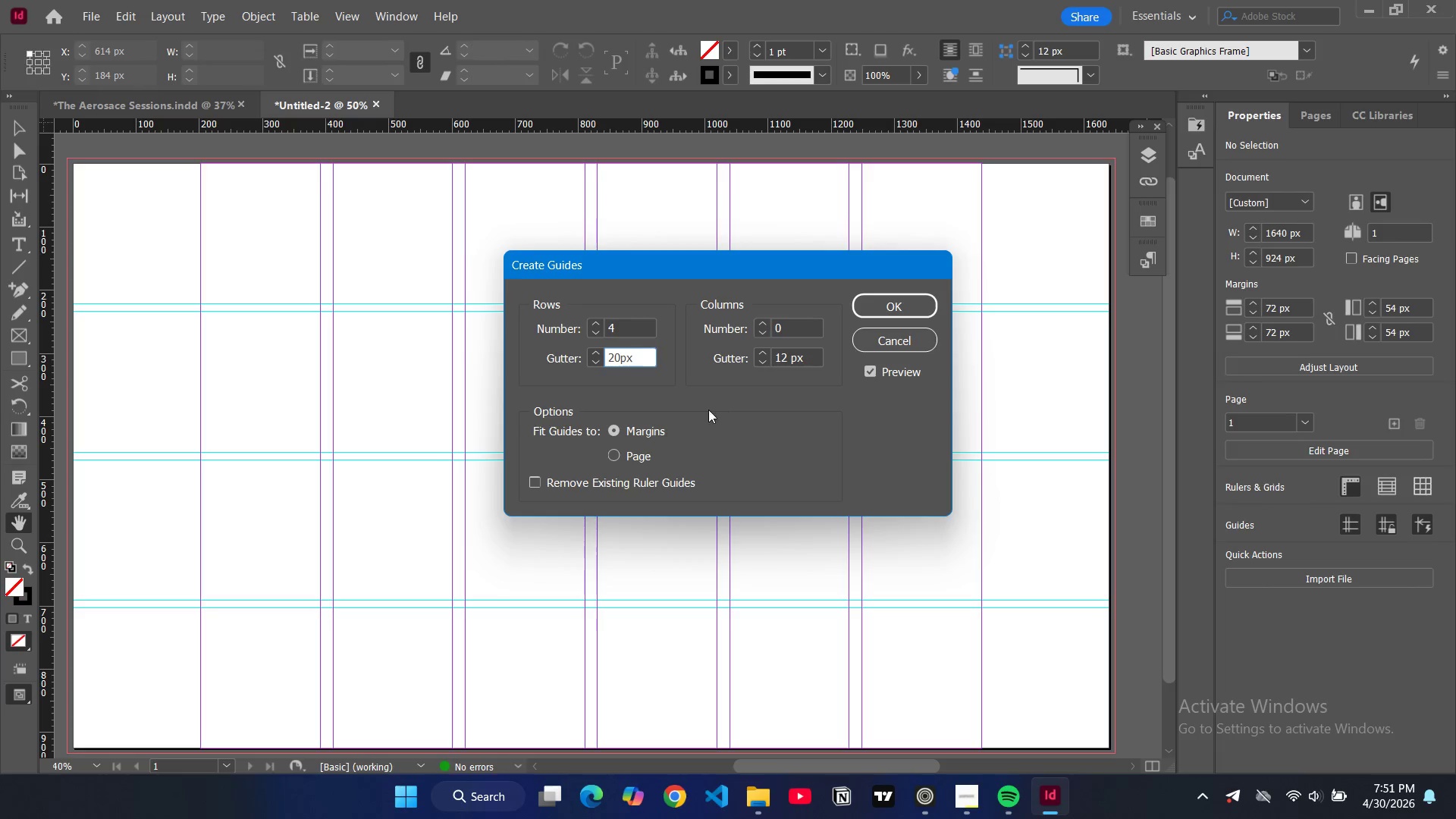 
left_click([906, 299])
 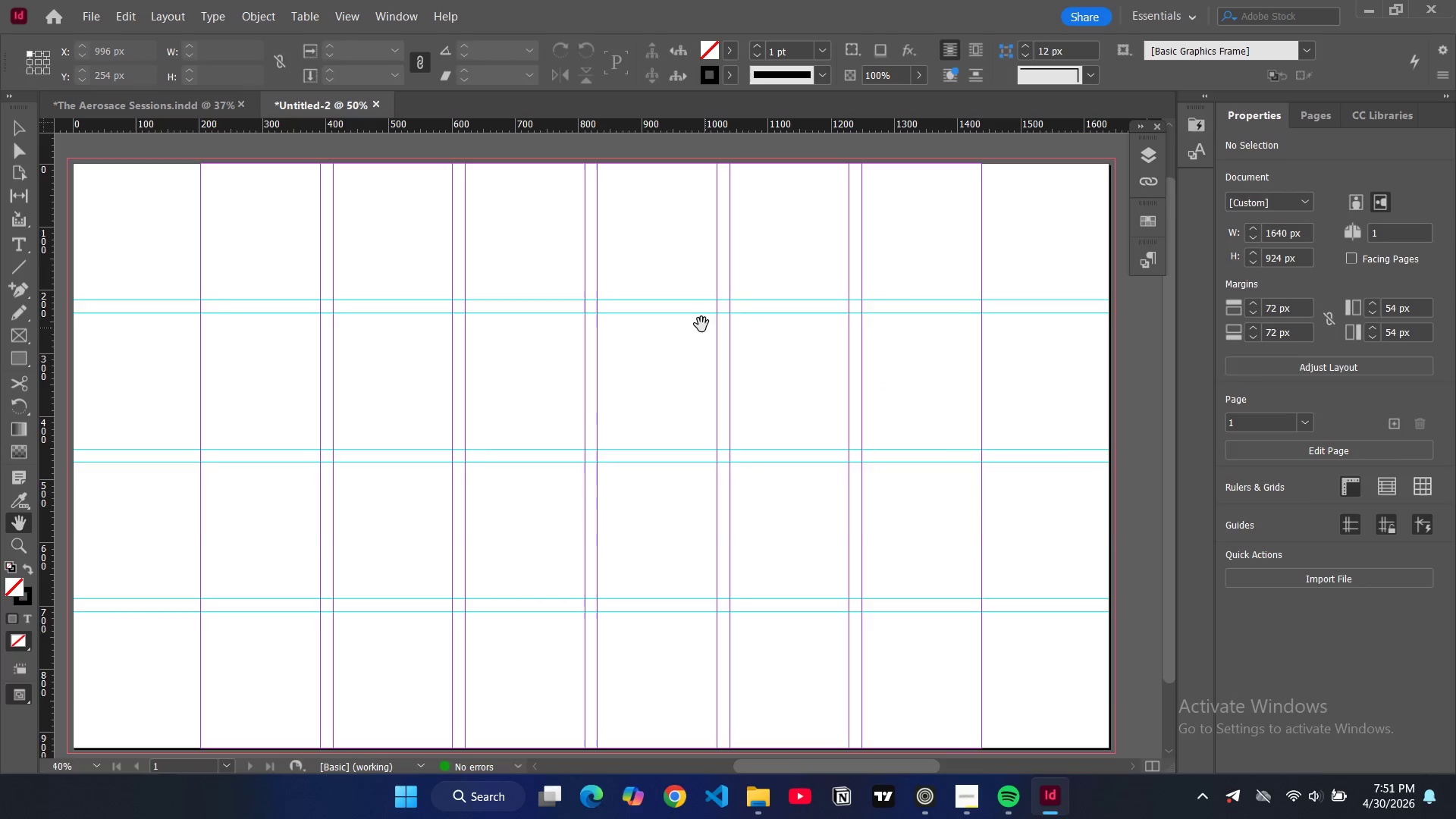 
scroll: coordinate [701, 325], scroll_direction: up, amount: 1.0
 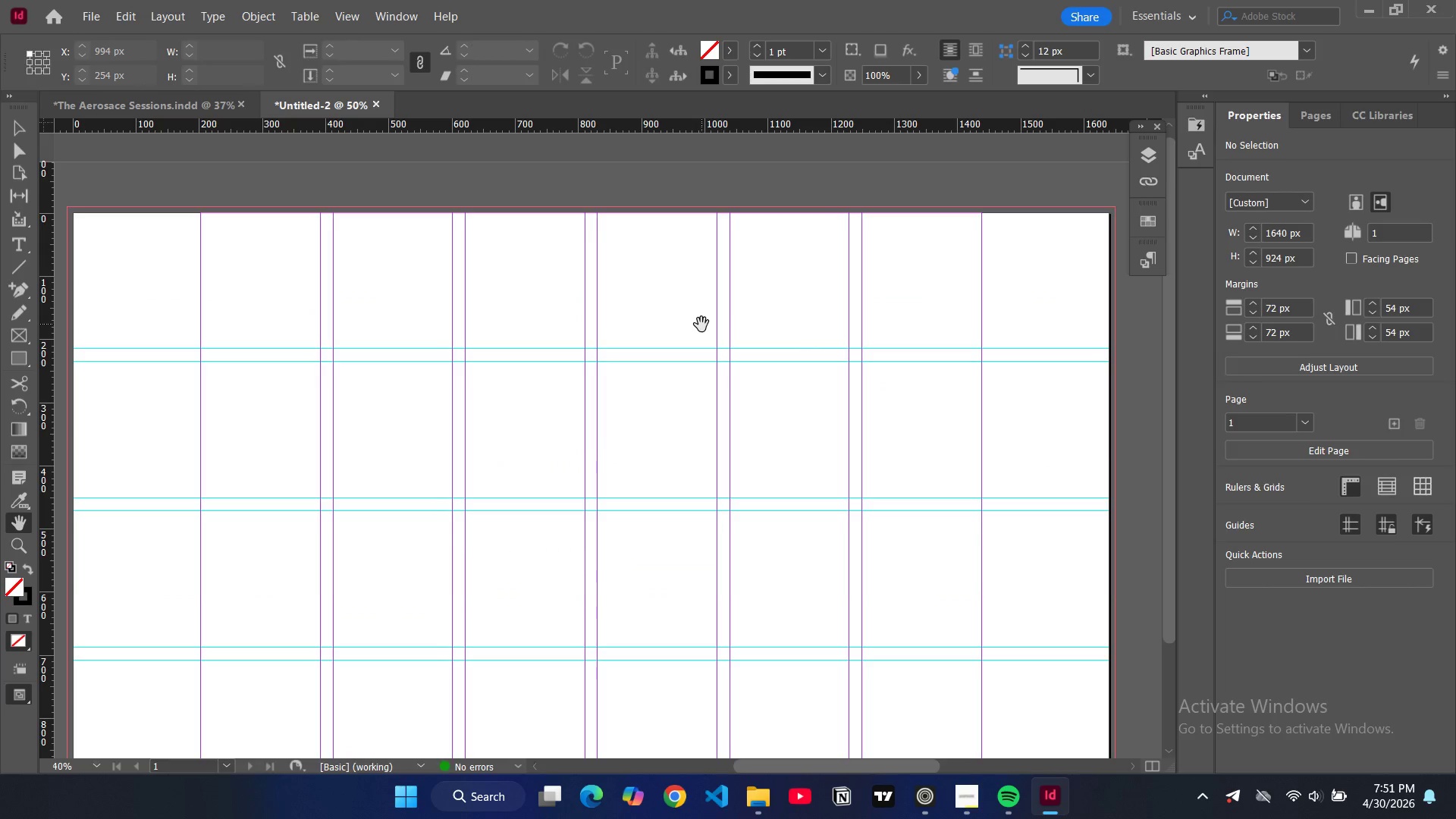 
scroll: coordinate [698, 306], scroll_direction: down, amount: 2.0
 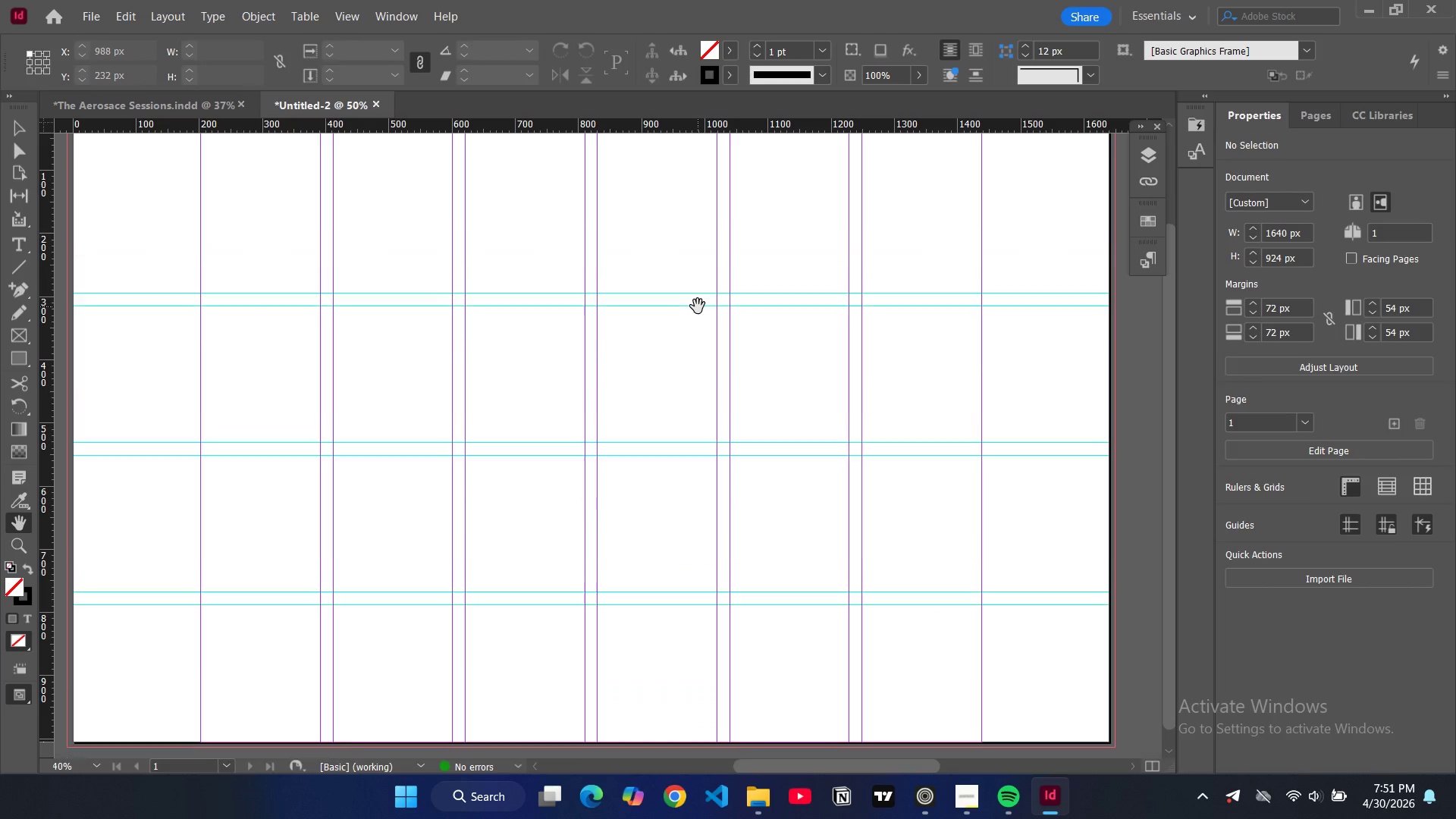 
scroll: coordinate [698, 306], scroll_direction: up, amount: 1.0
 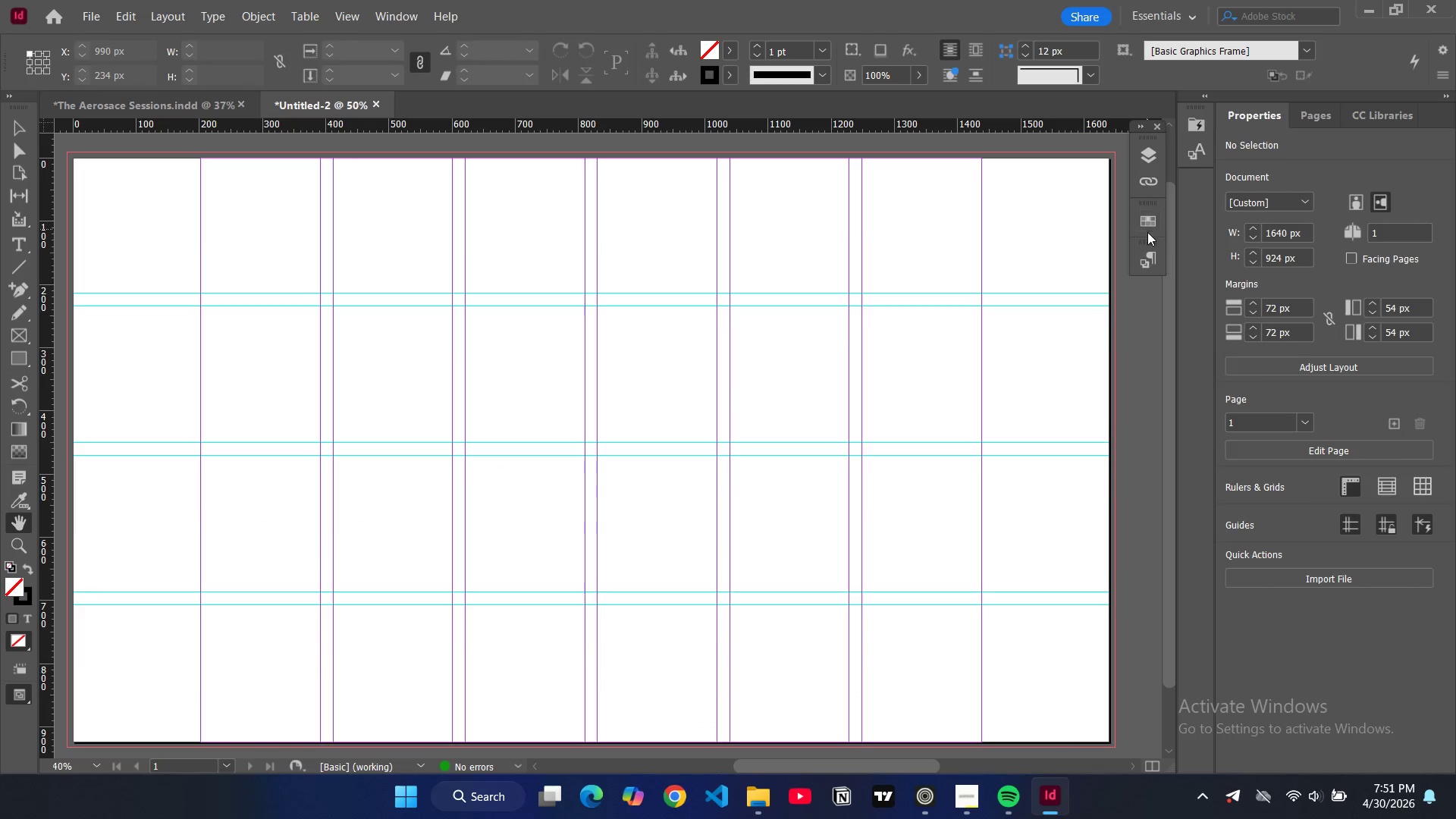 
left_click([1141, 218])
 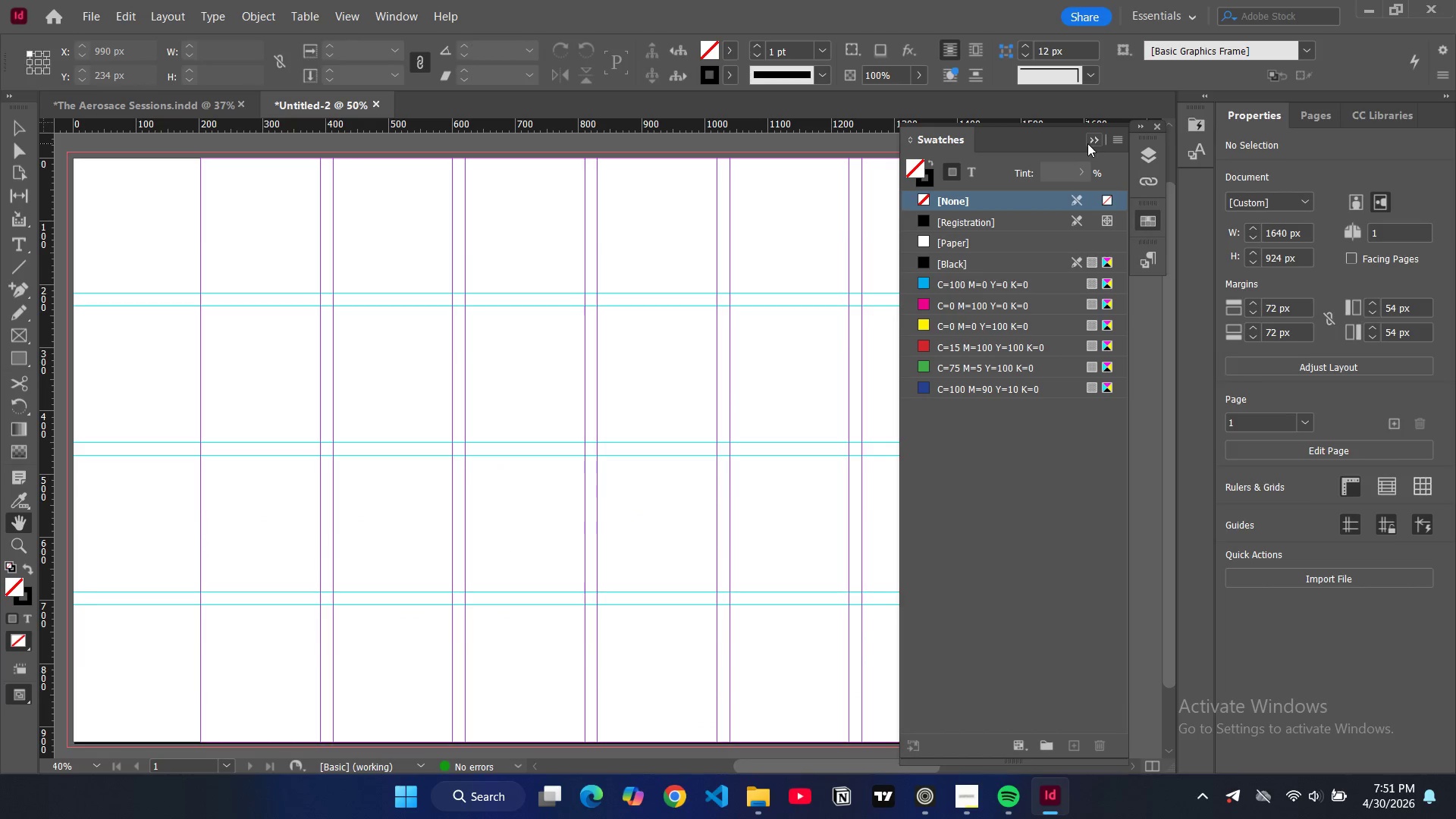 
left_click([1118, 140])
 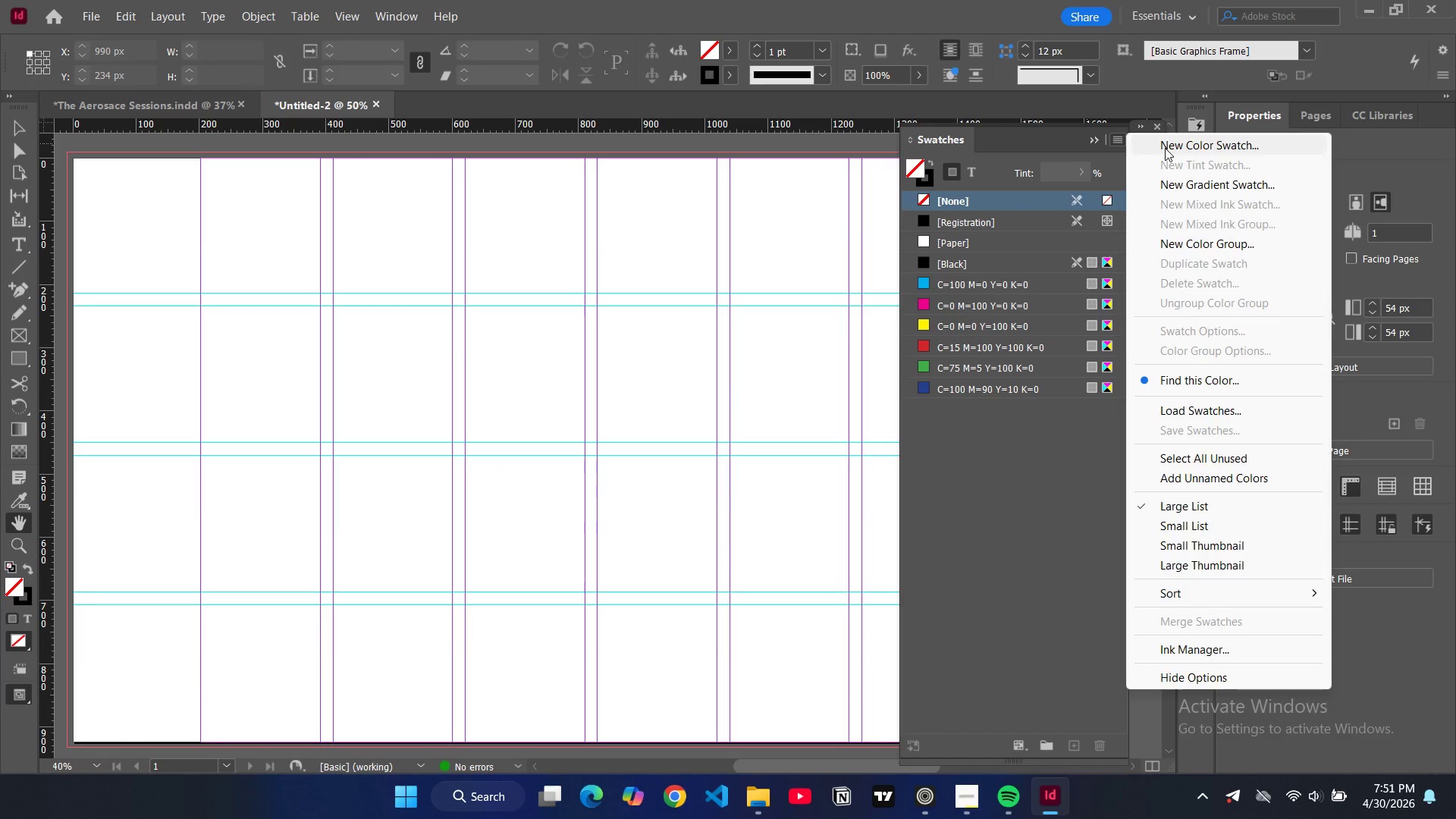 
double_click([1165, 148])
 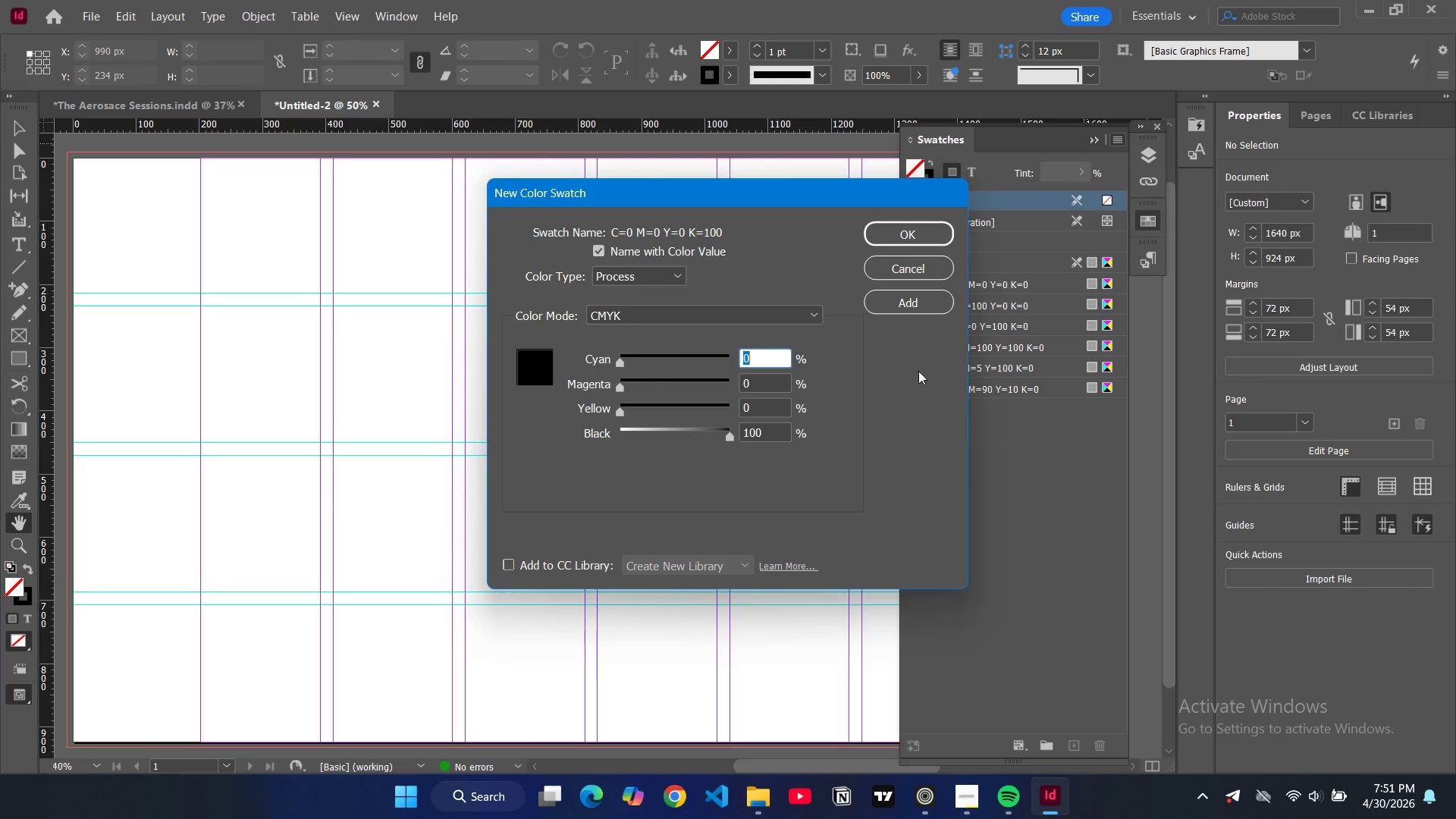 
wait(6.47)
 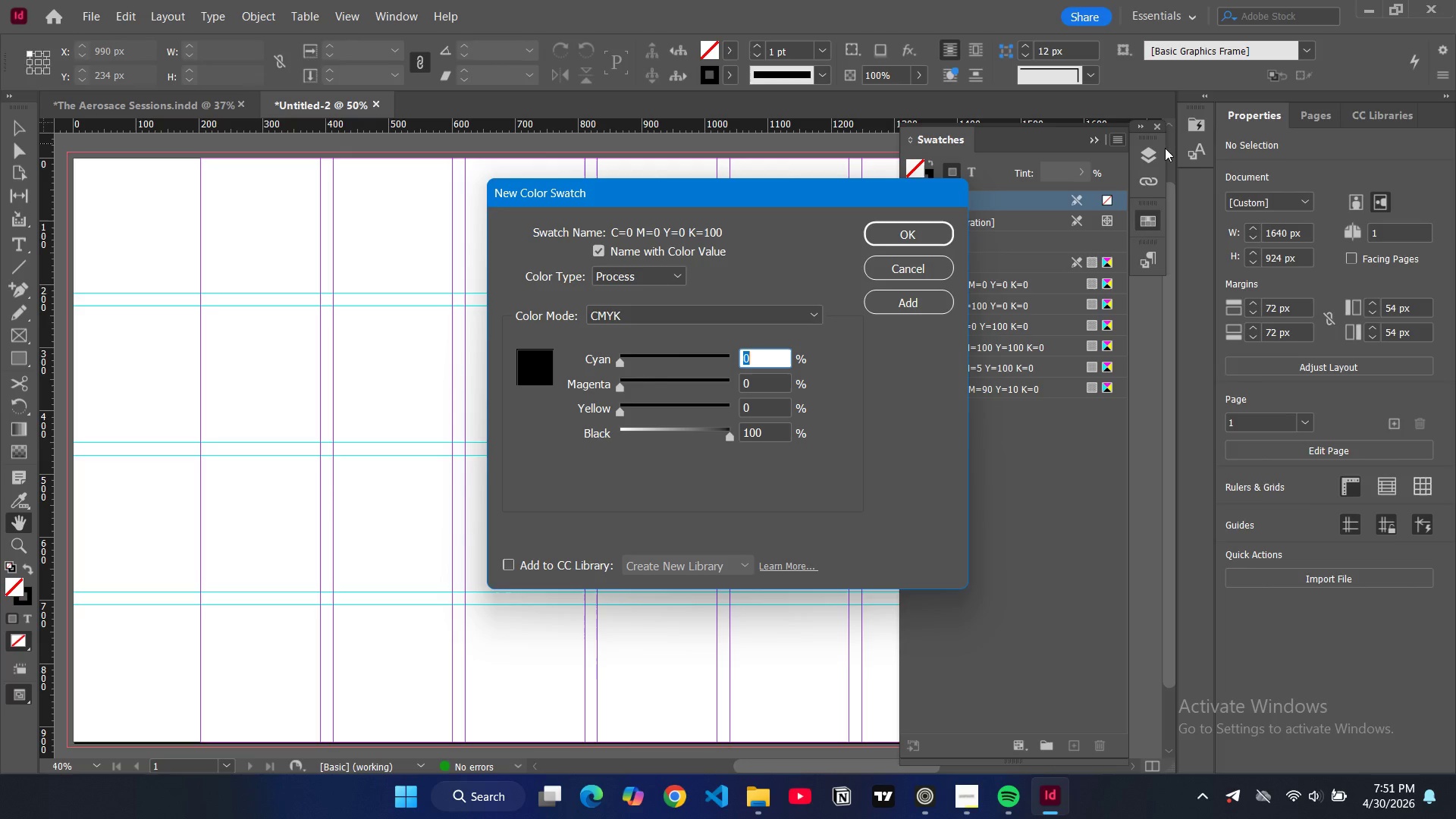 
left_click([748, 319])
 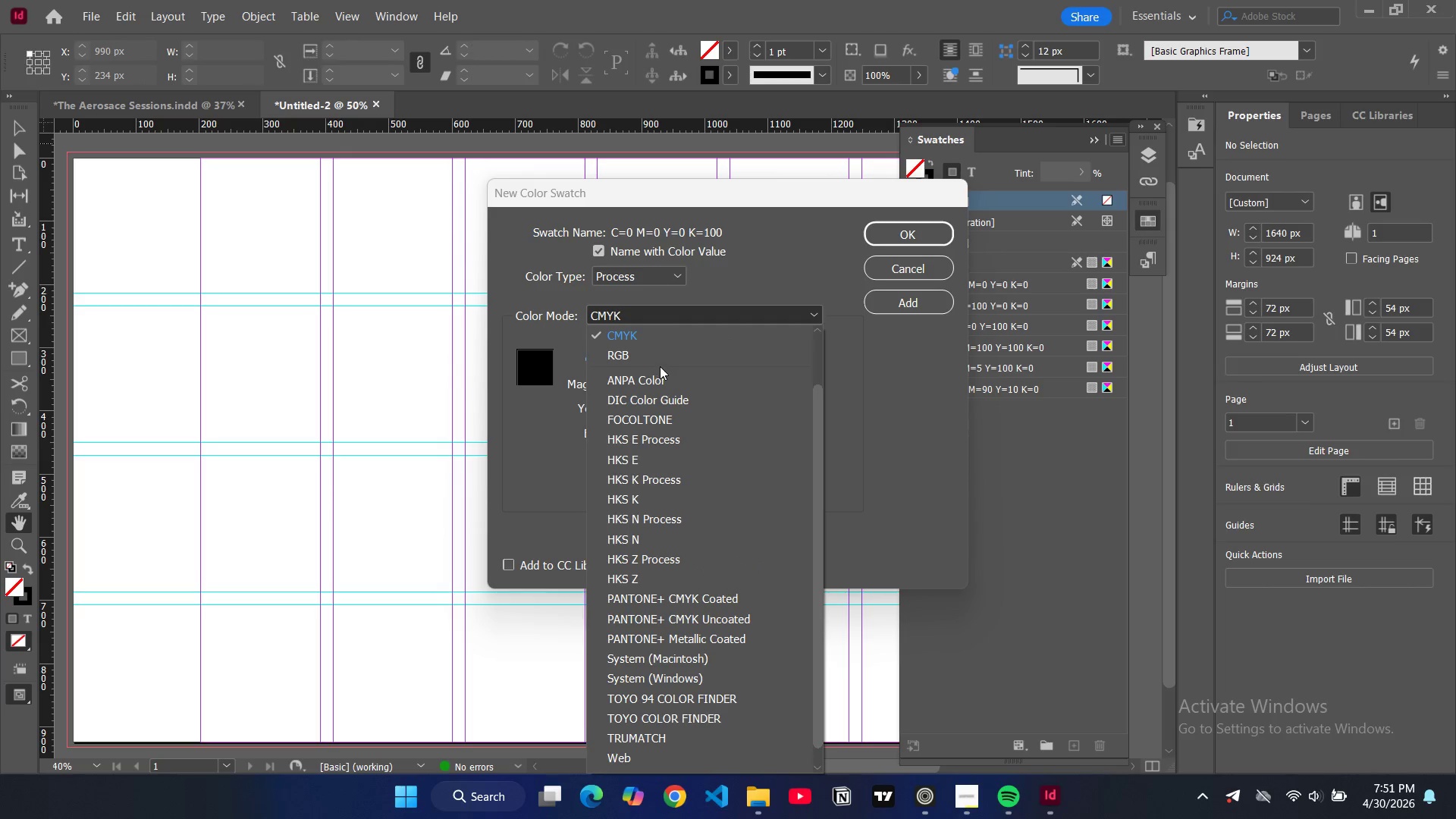 
left_click([657, 360])
 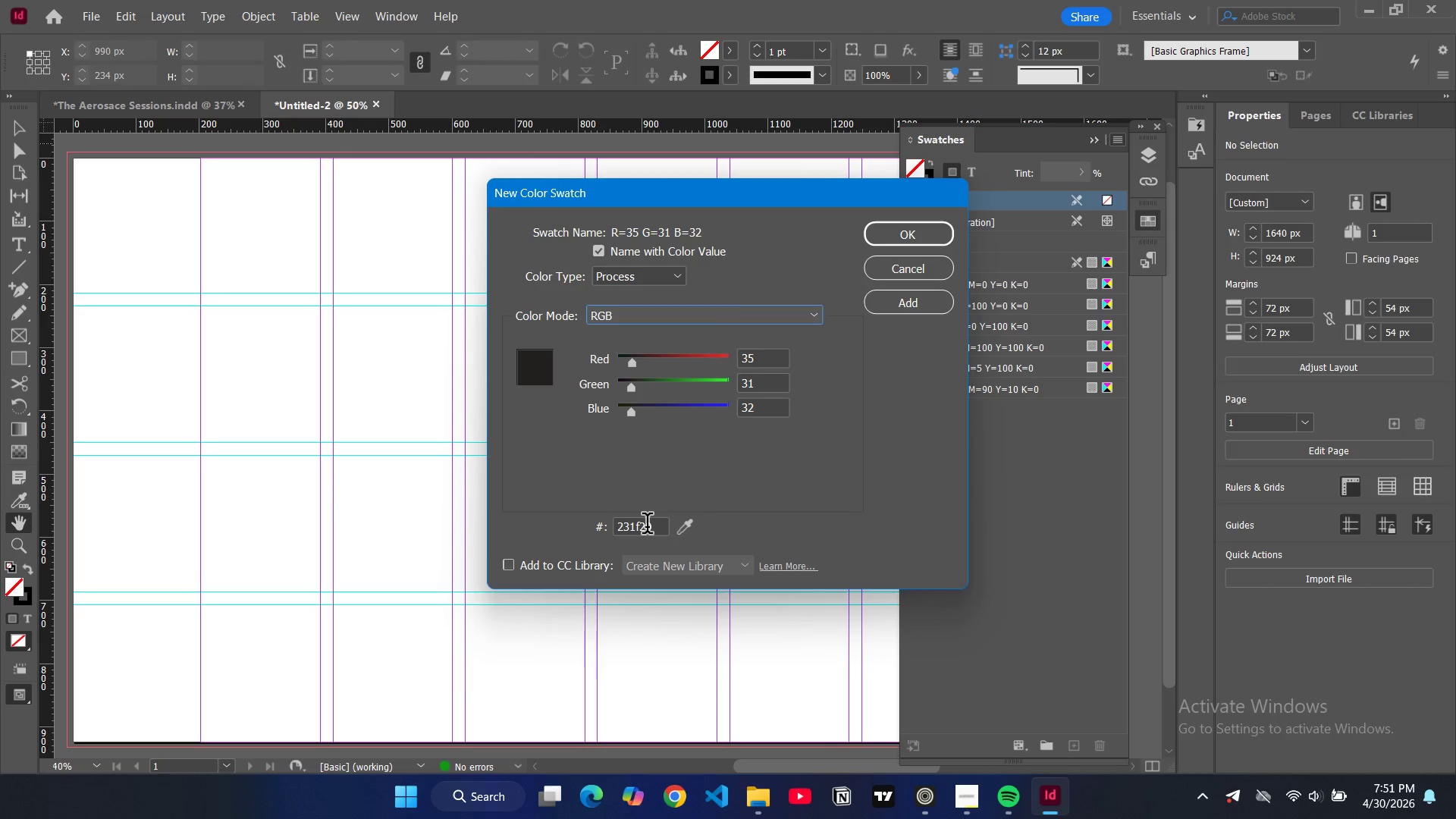 
double_click([647, 526])
 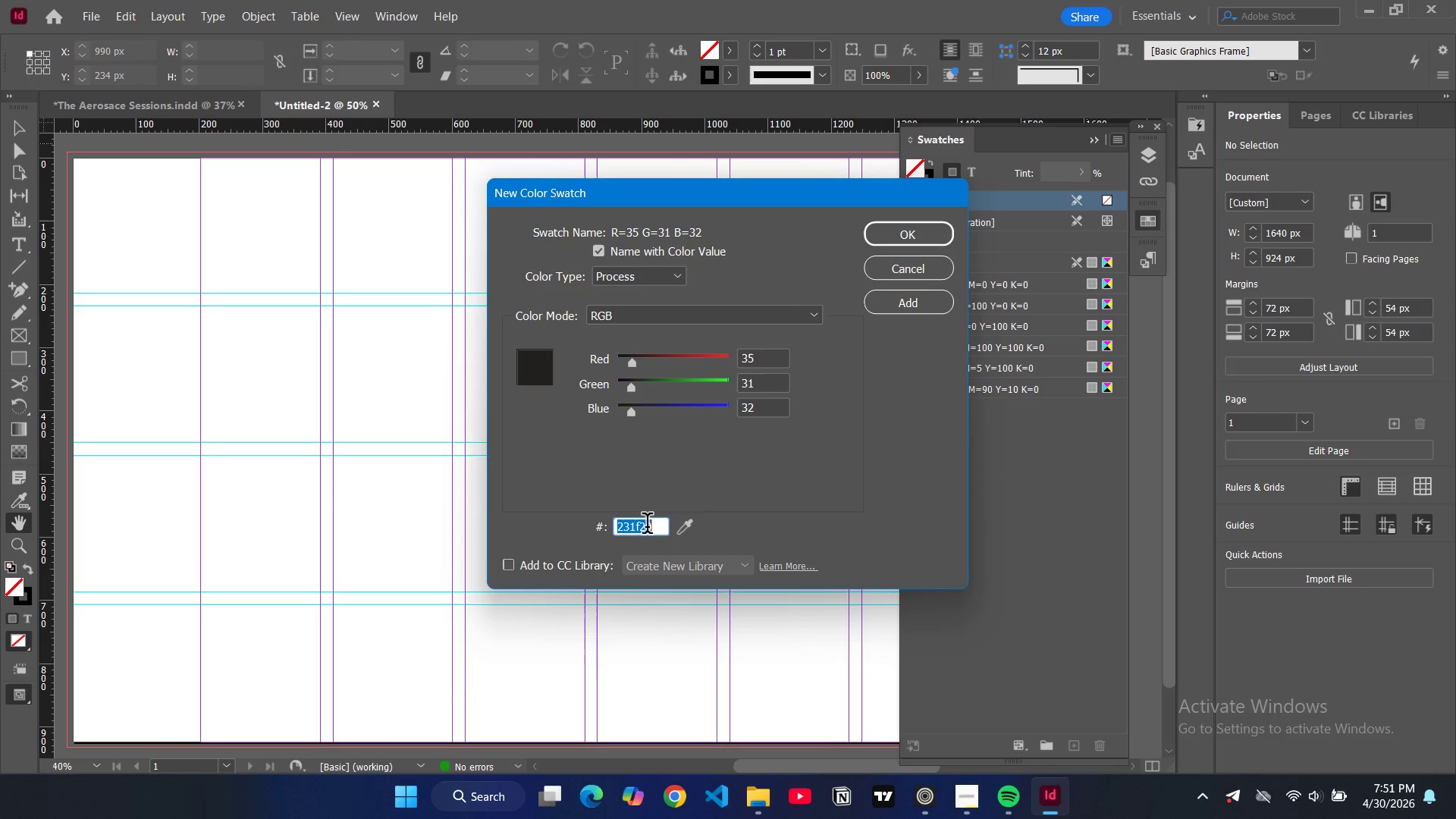 
type(2f2f2f)
 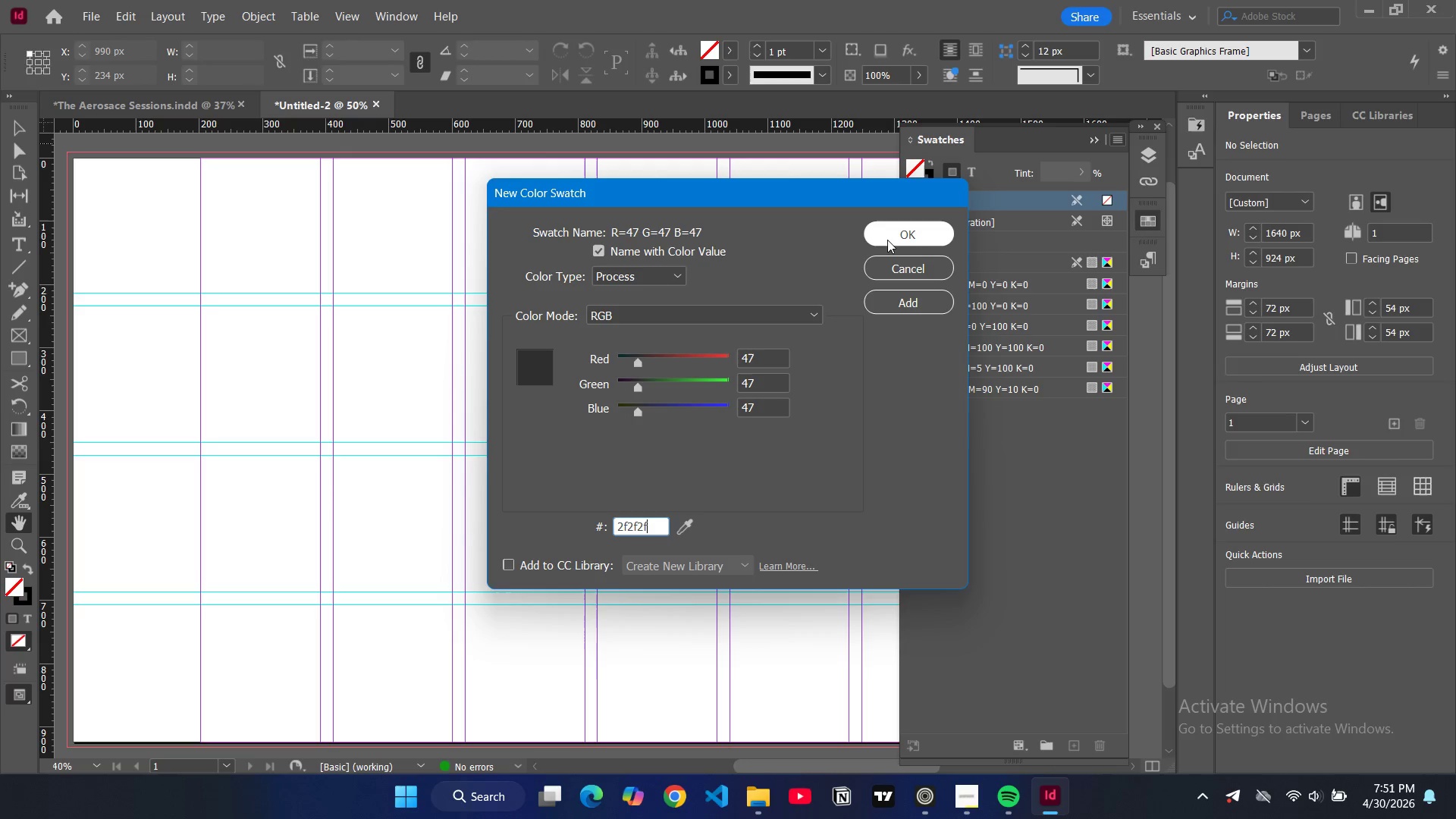 
left_click([887, 239])
 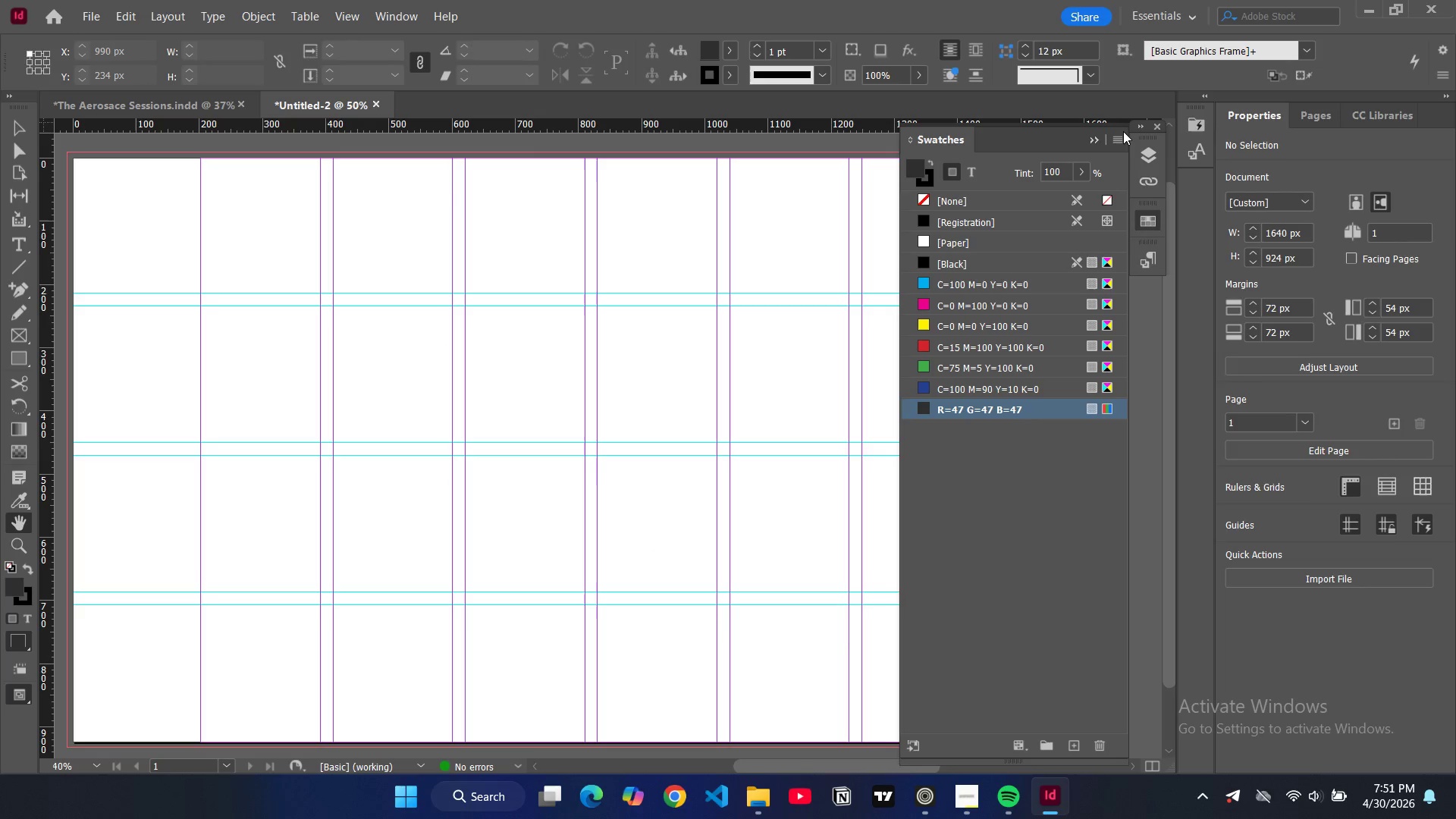 
left_click([1121, 137])
 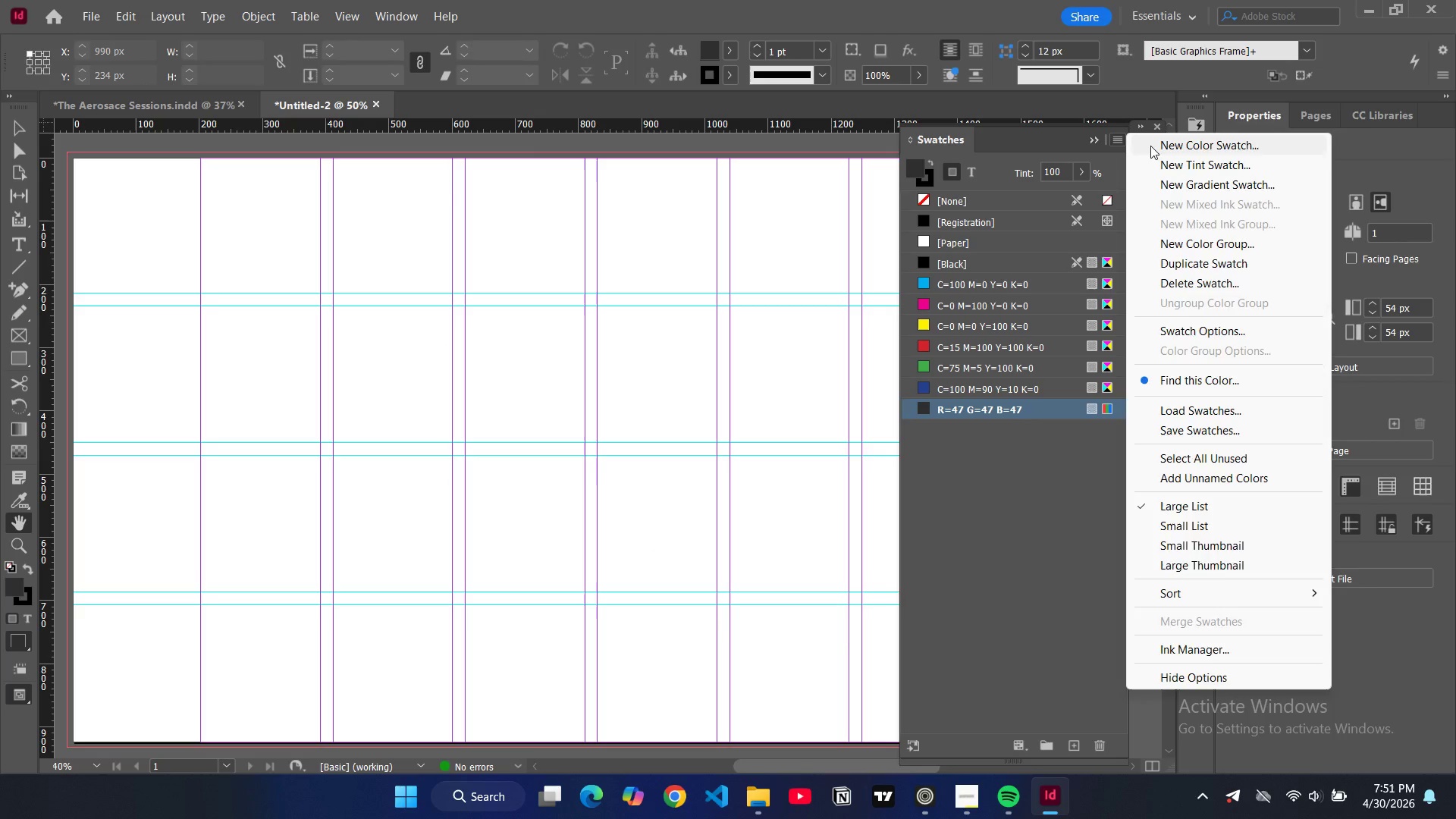 
double_click([1150, 146])
 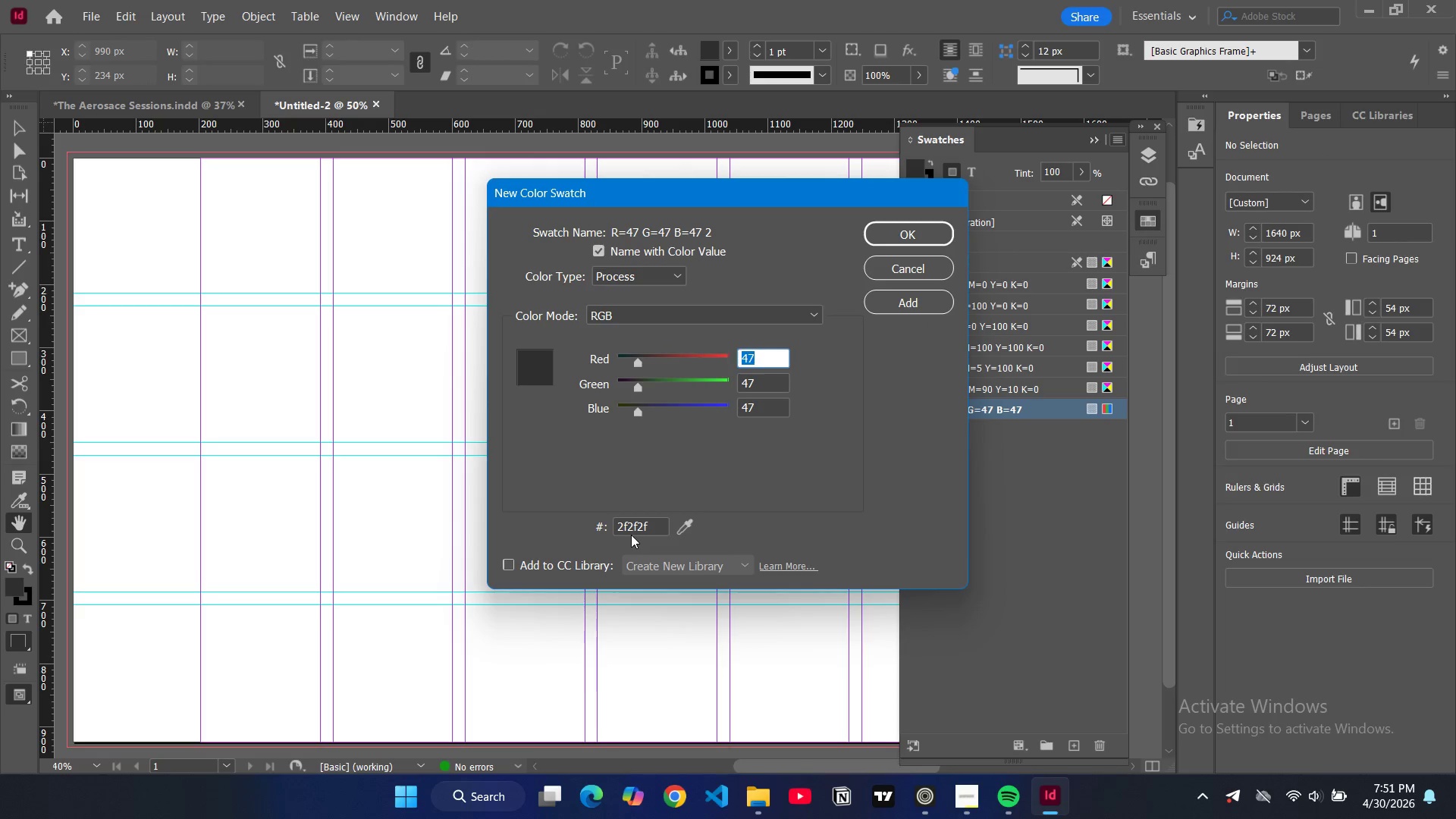 
double_click([631, 530])
 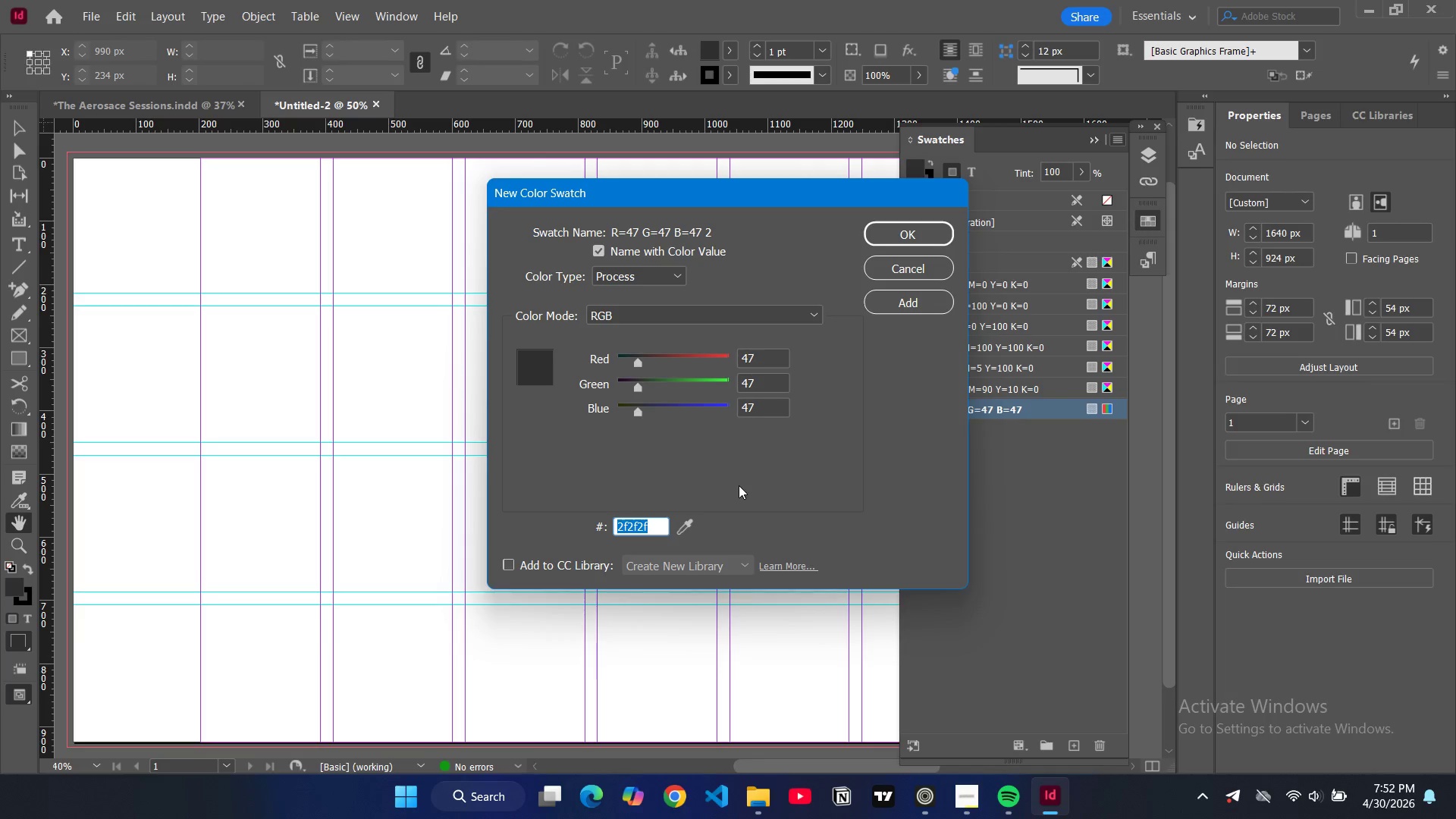 
type(b2ac)
 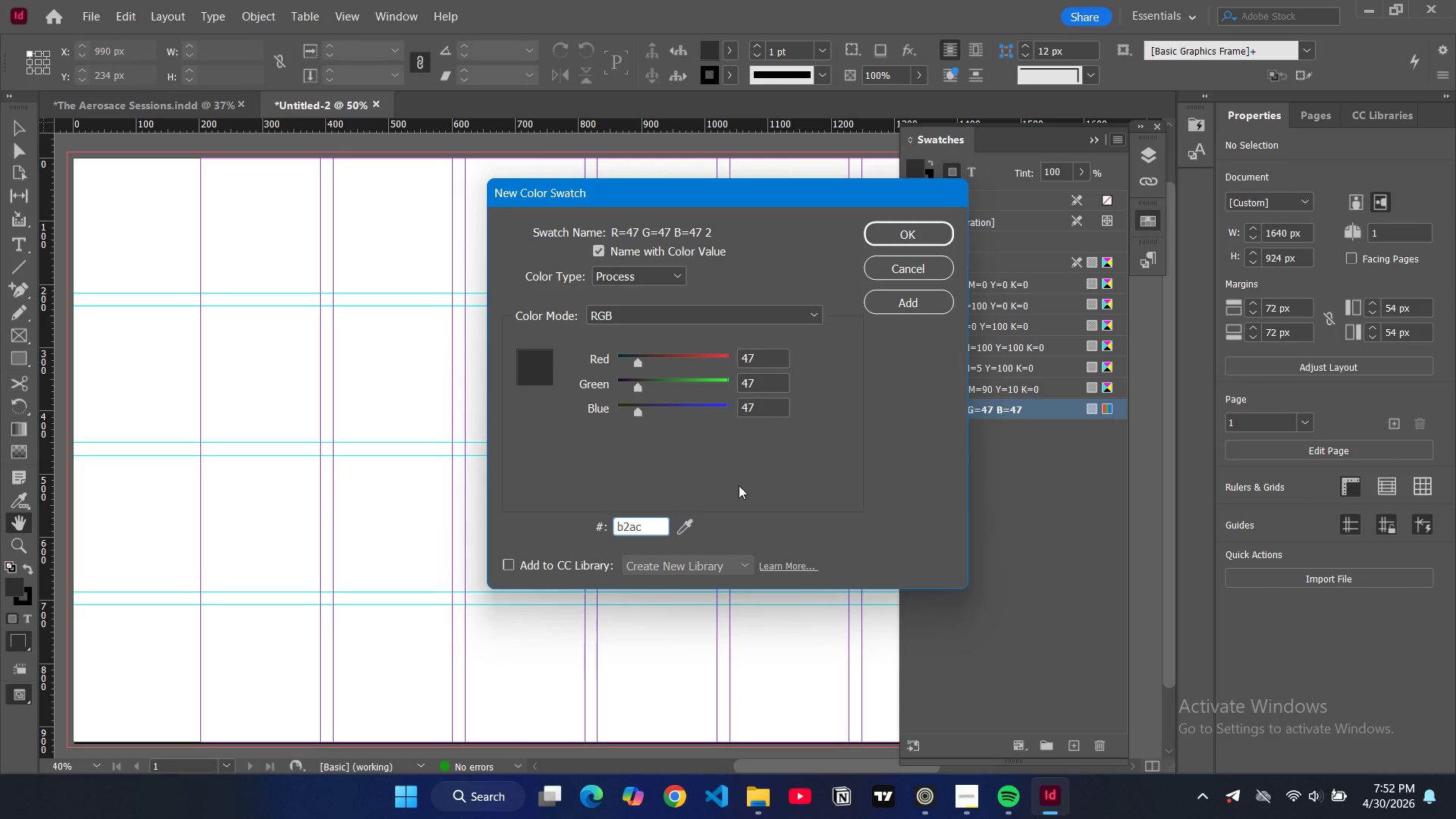 
type(88)
 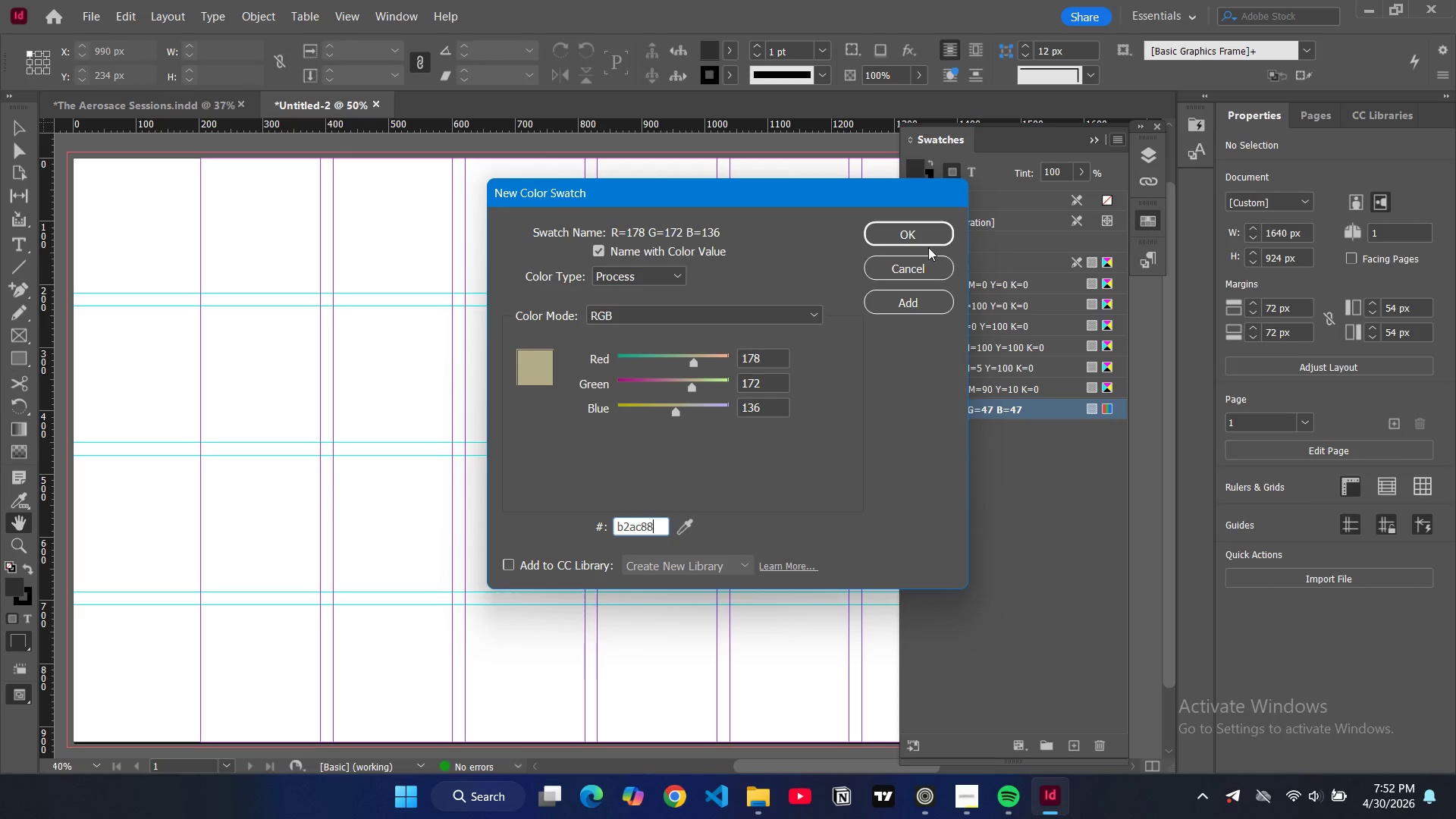 
left_click([921, 236])
 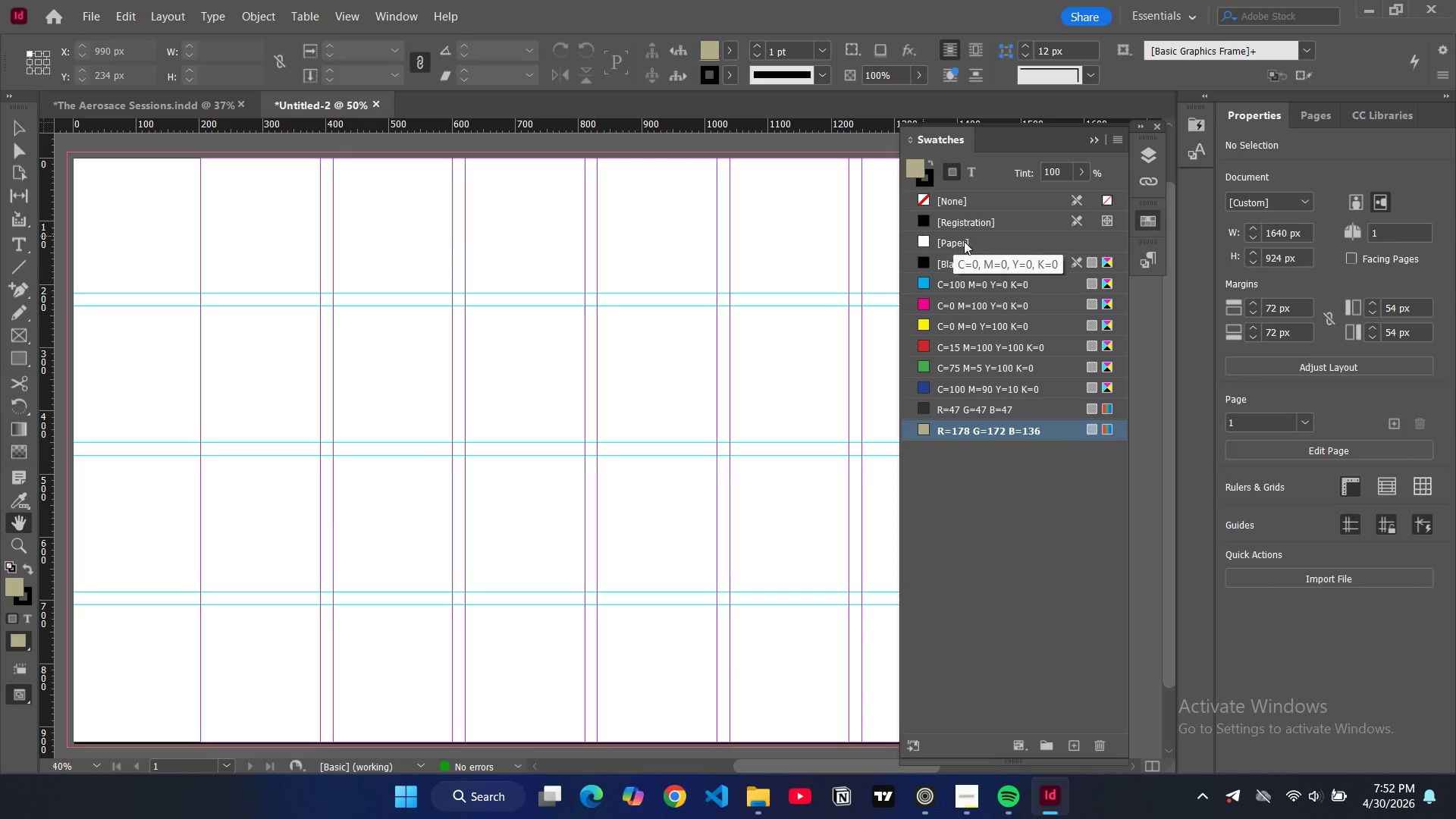 
left_click([1125, 136])
 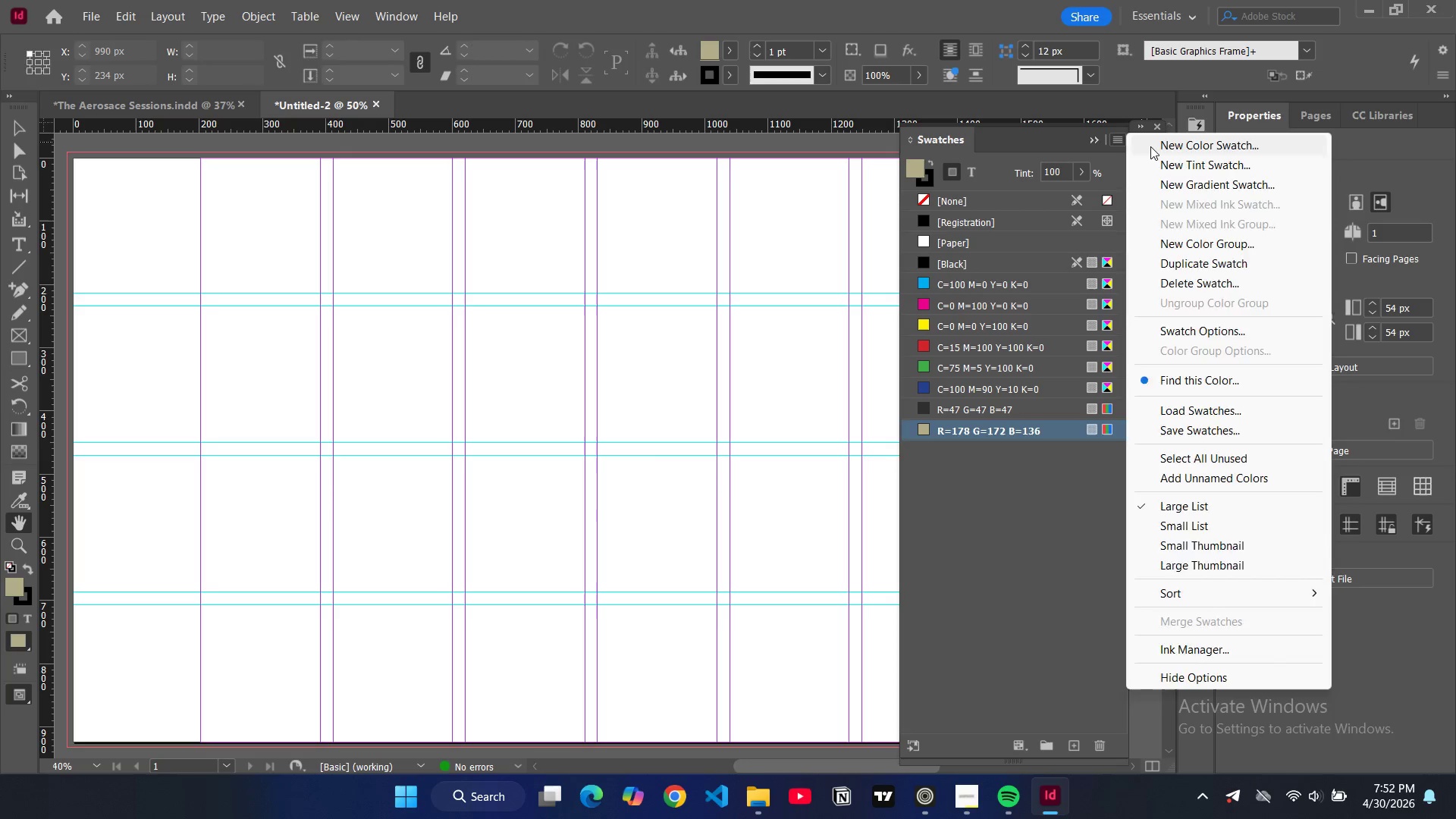 
double_click([1150, 146])
 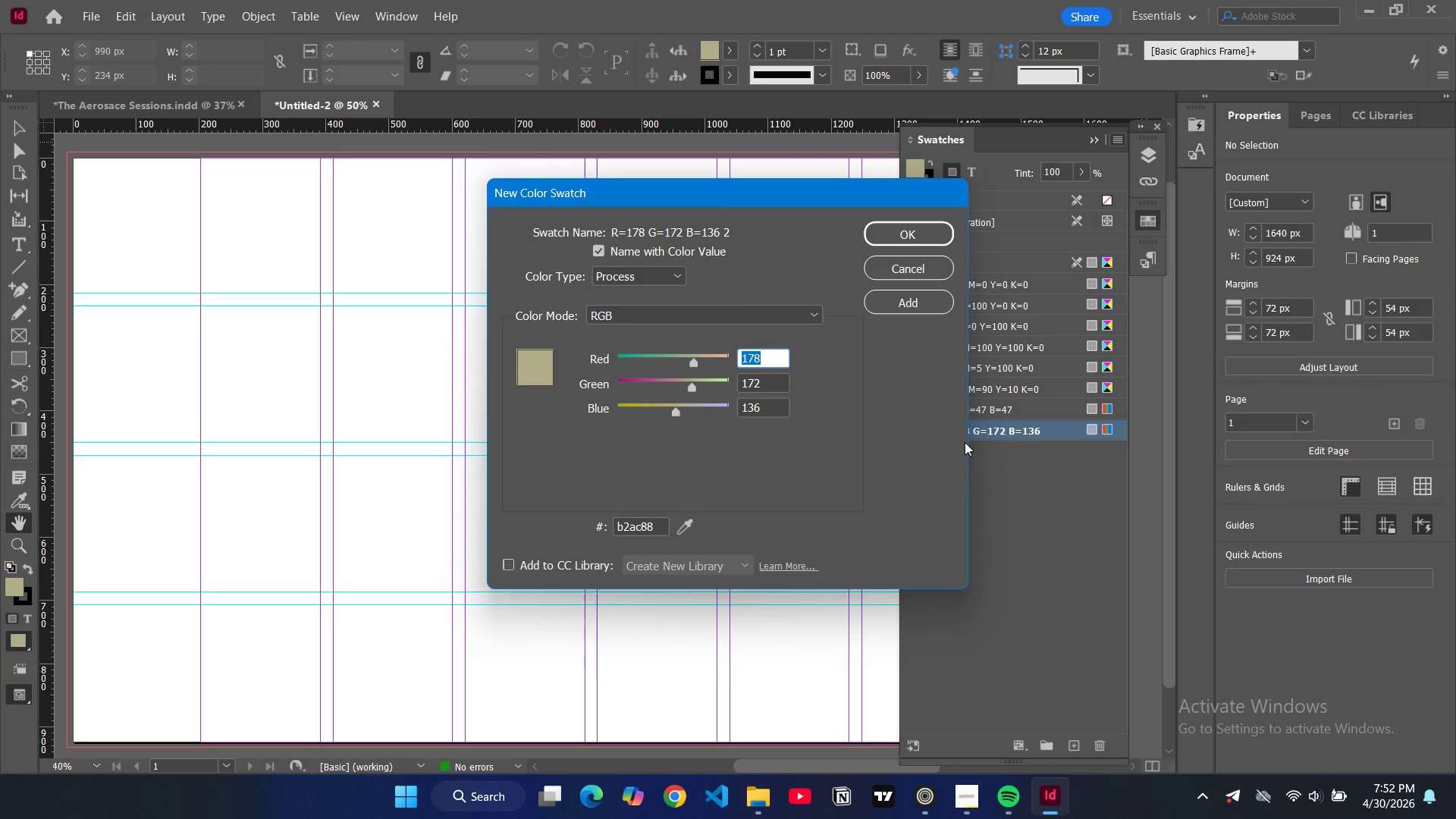 
double_click([629, 530])
 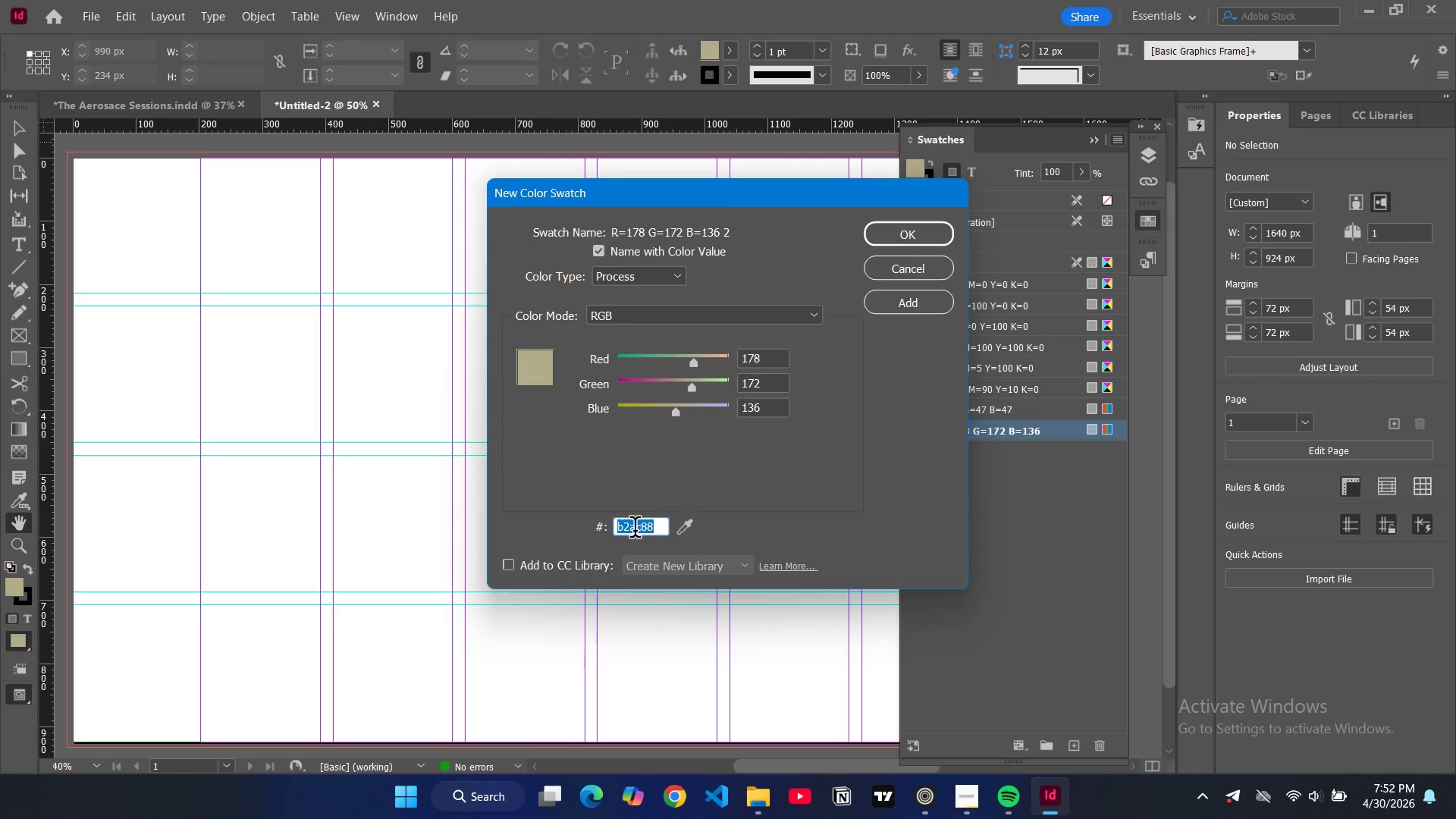 
type(c5b358)
 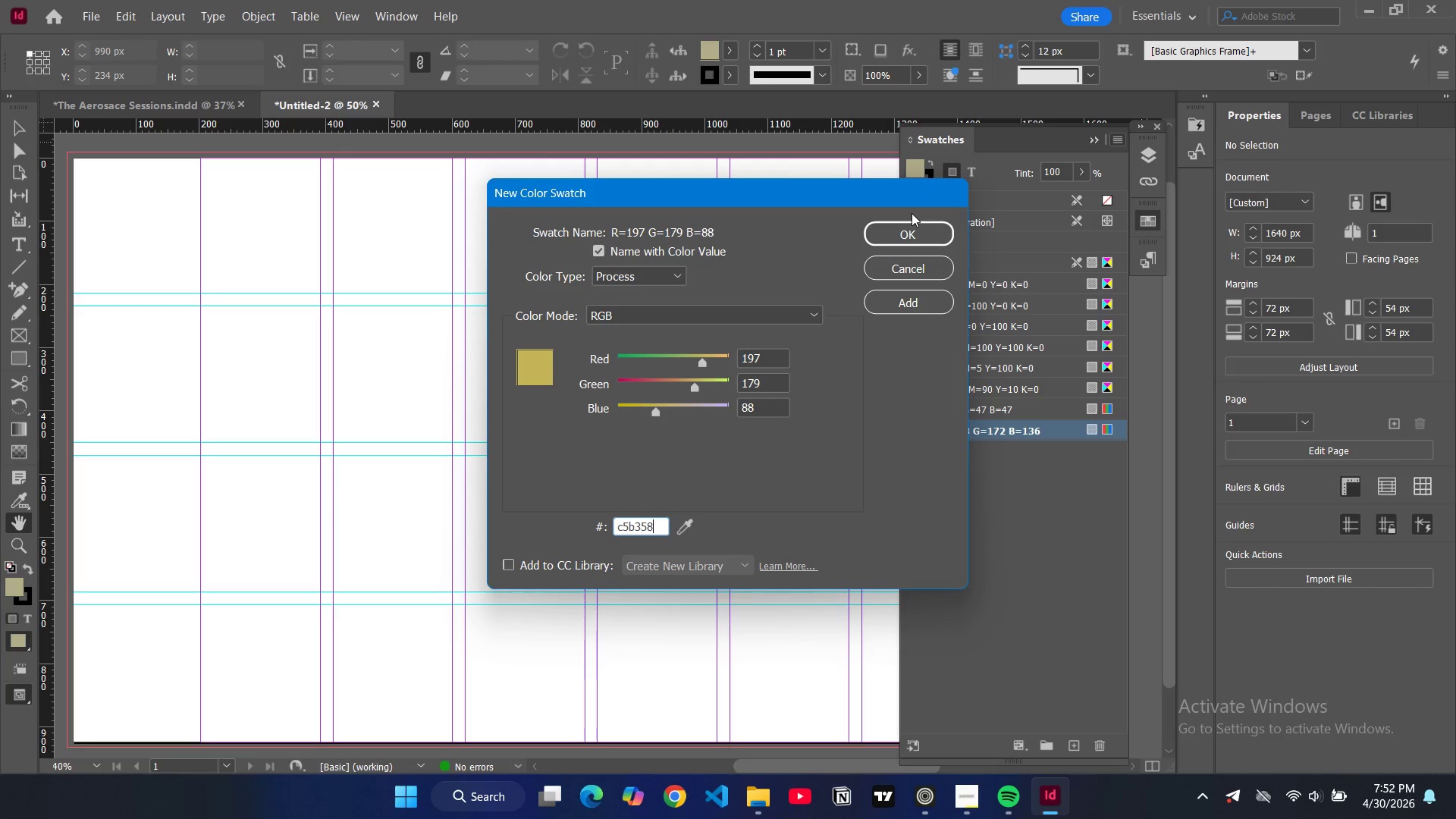 
left_click([912, 231])
 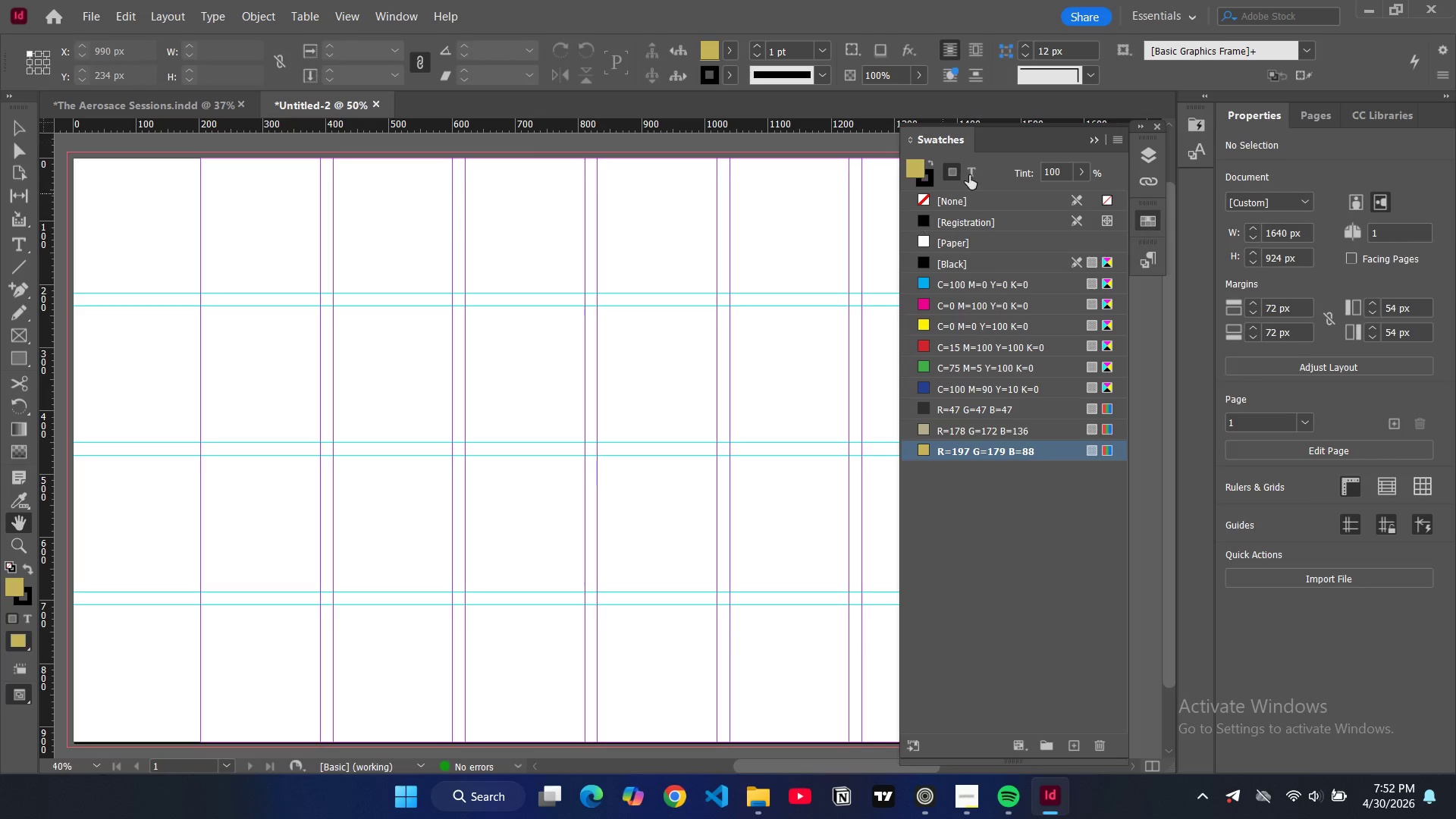 
left_click([1087, 143])
 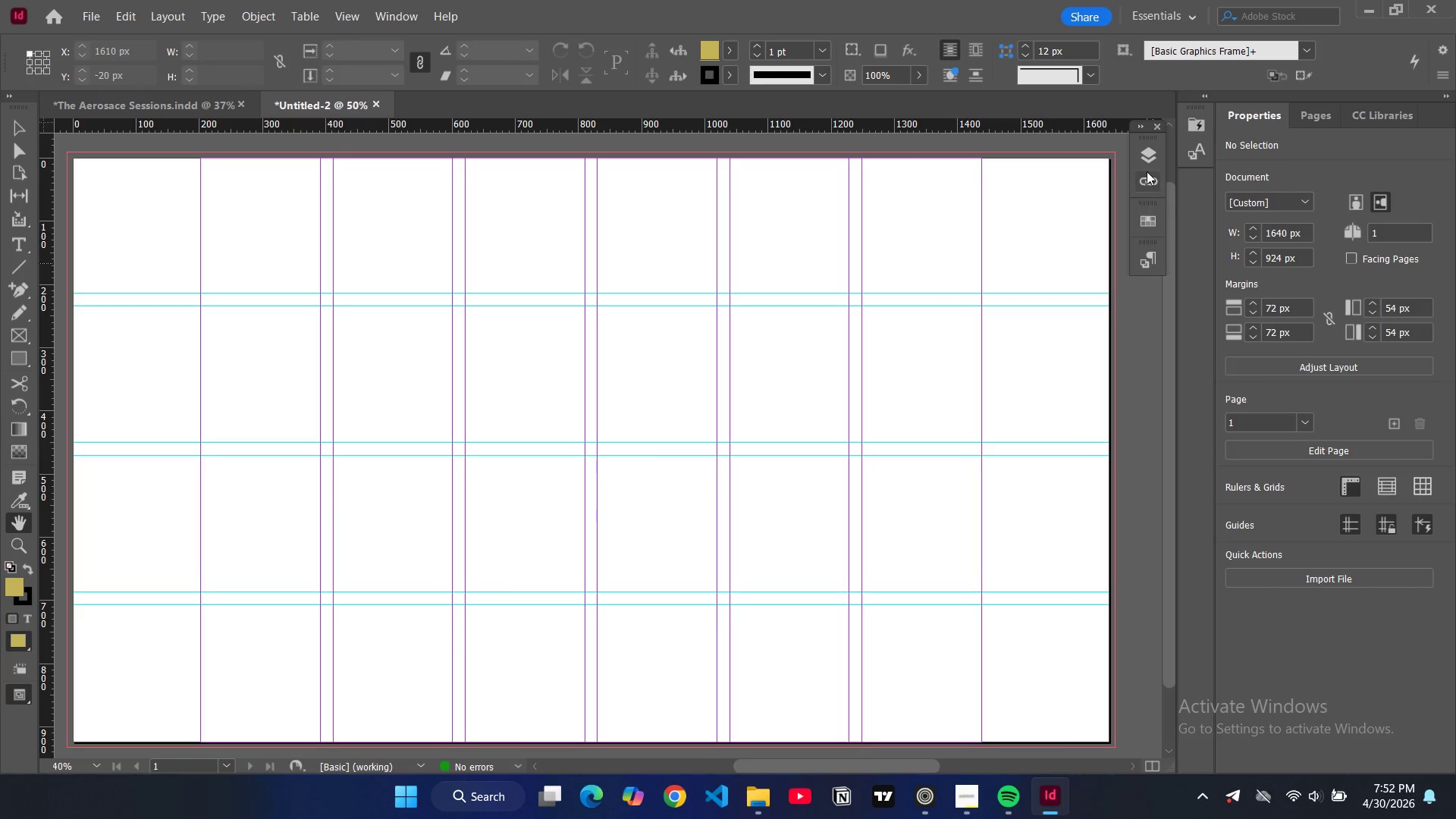 
left_click([1144, 158])
 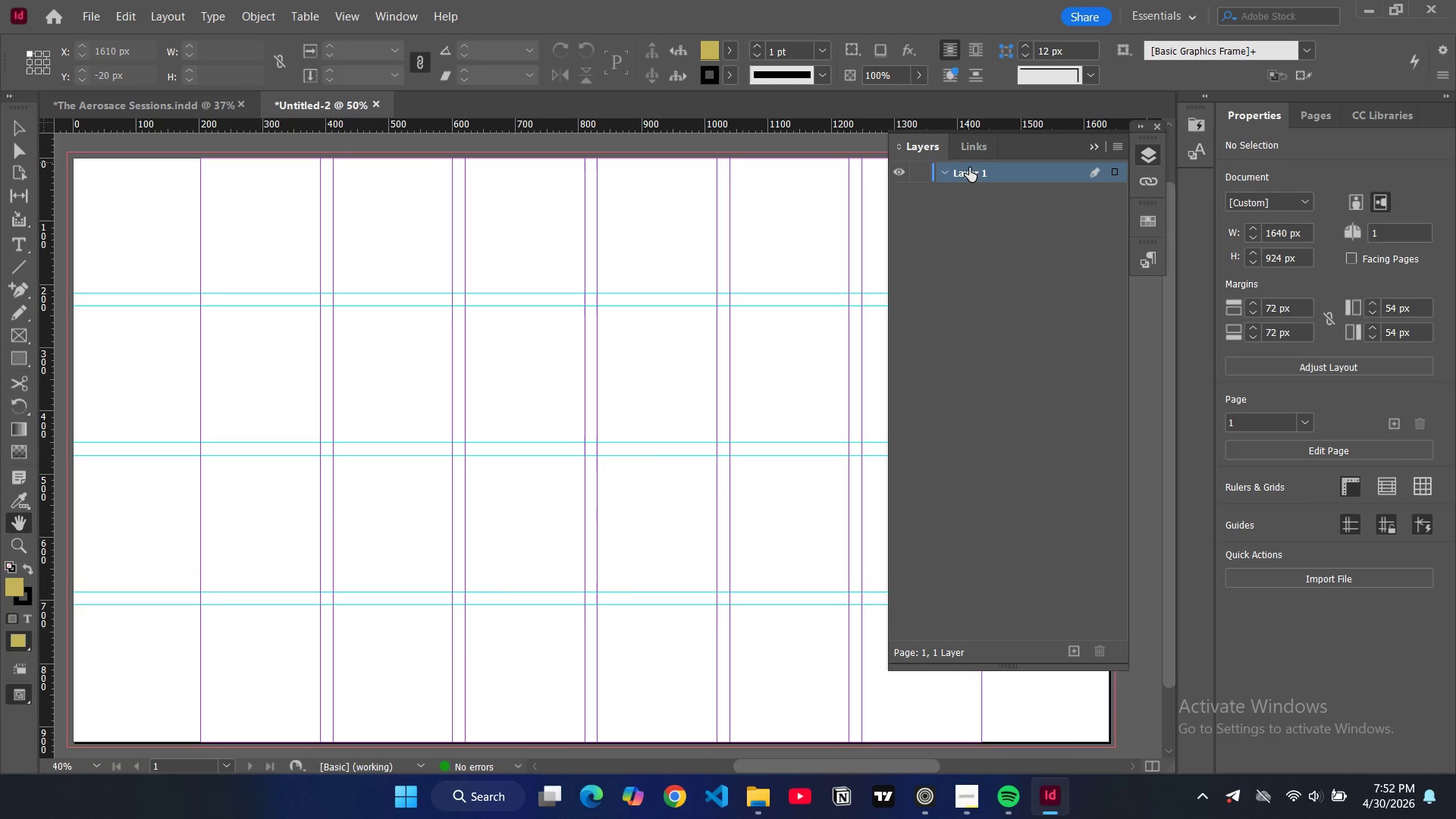 
double_click([974, 173])
 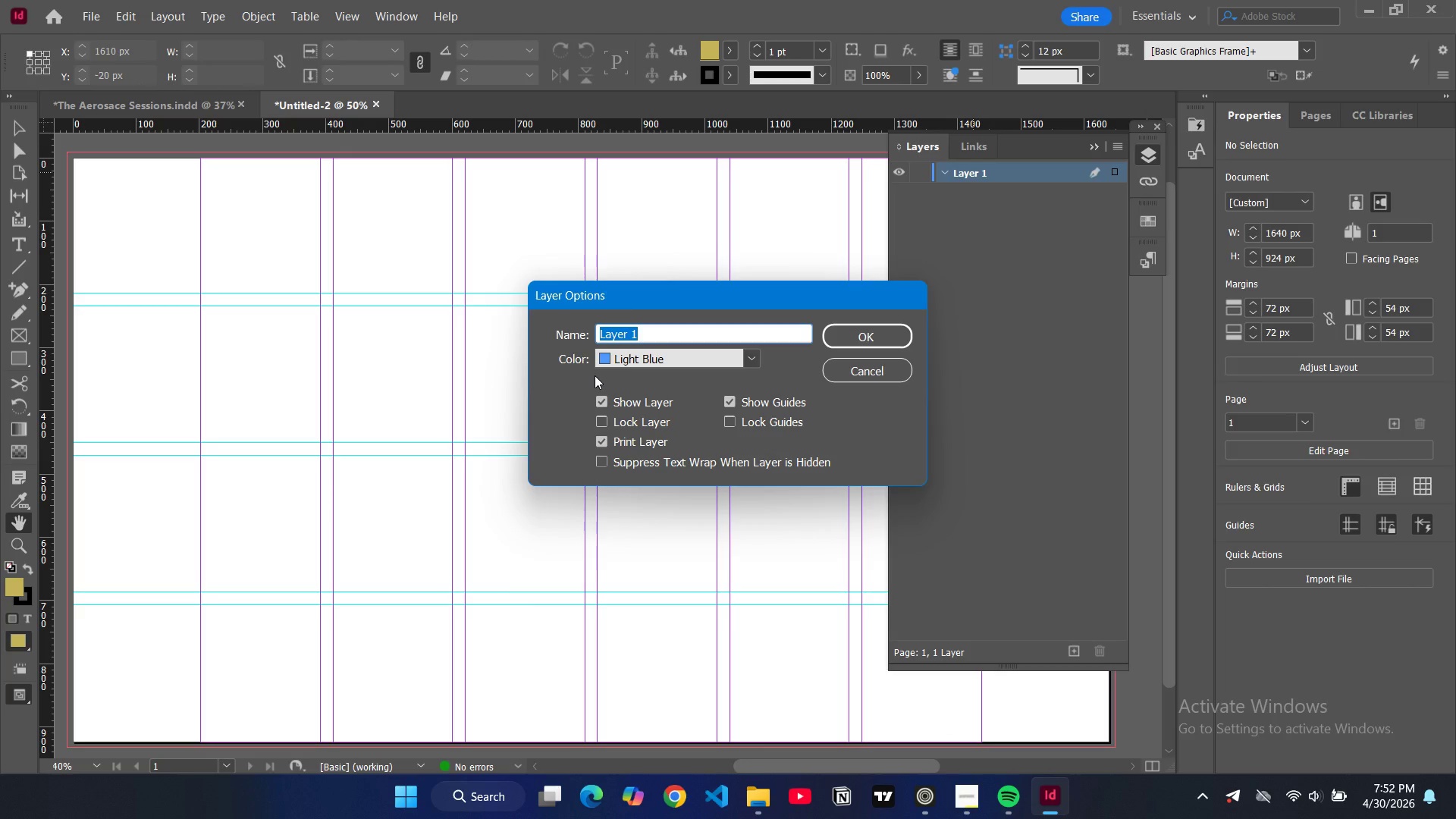 
type(Background)
 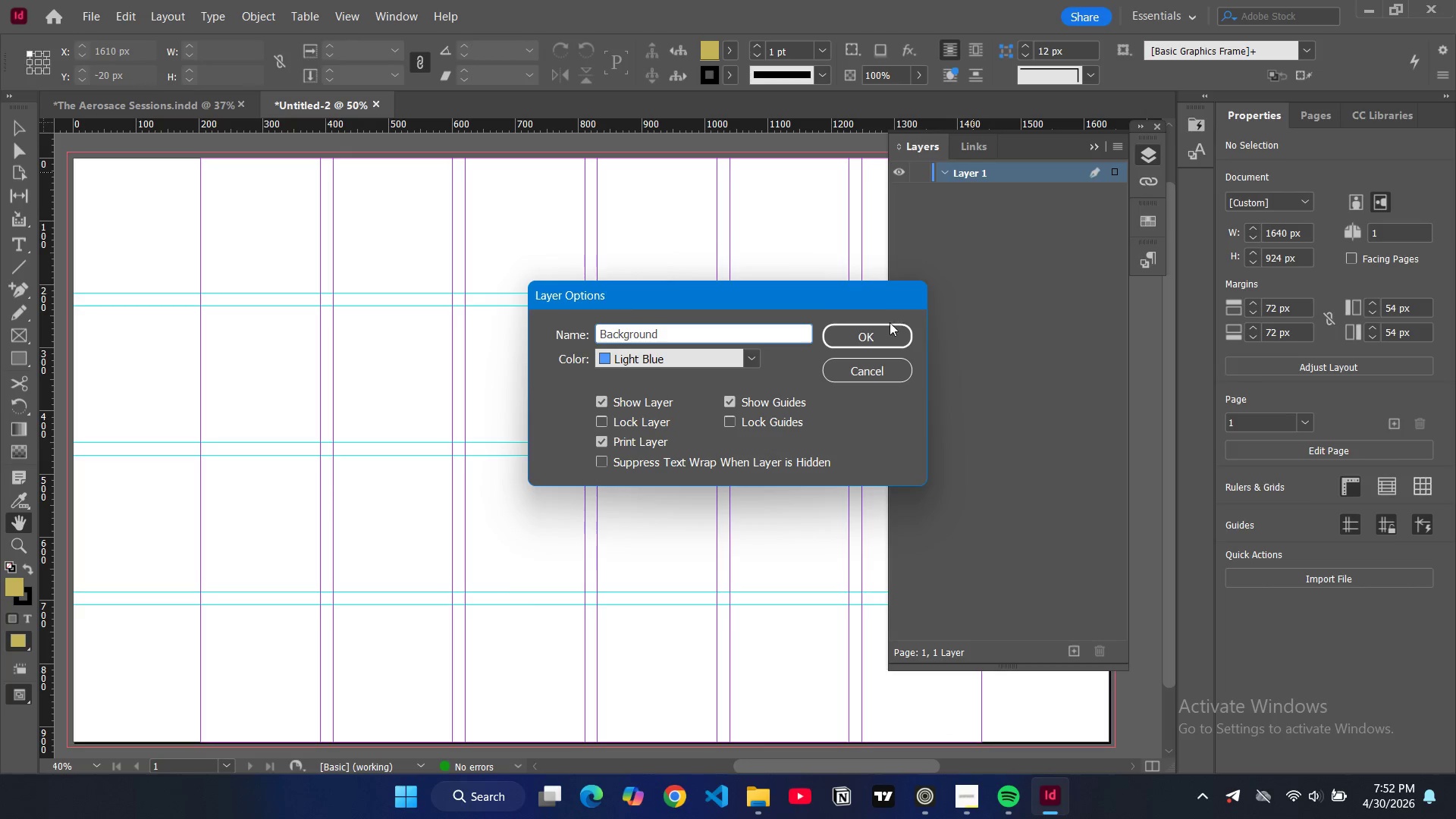 
left_click([888, 325])
 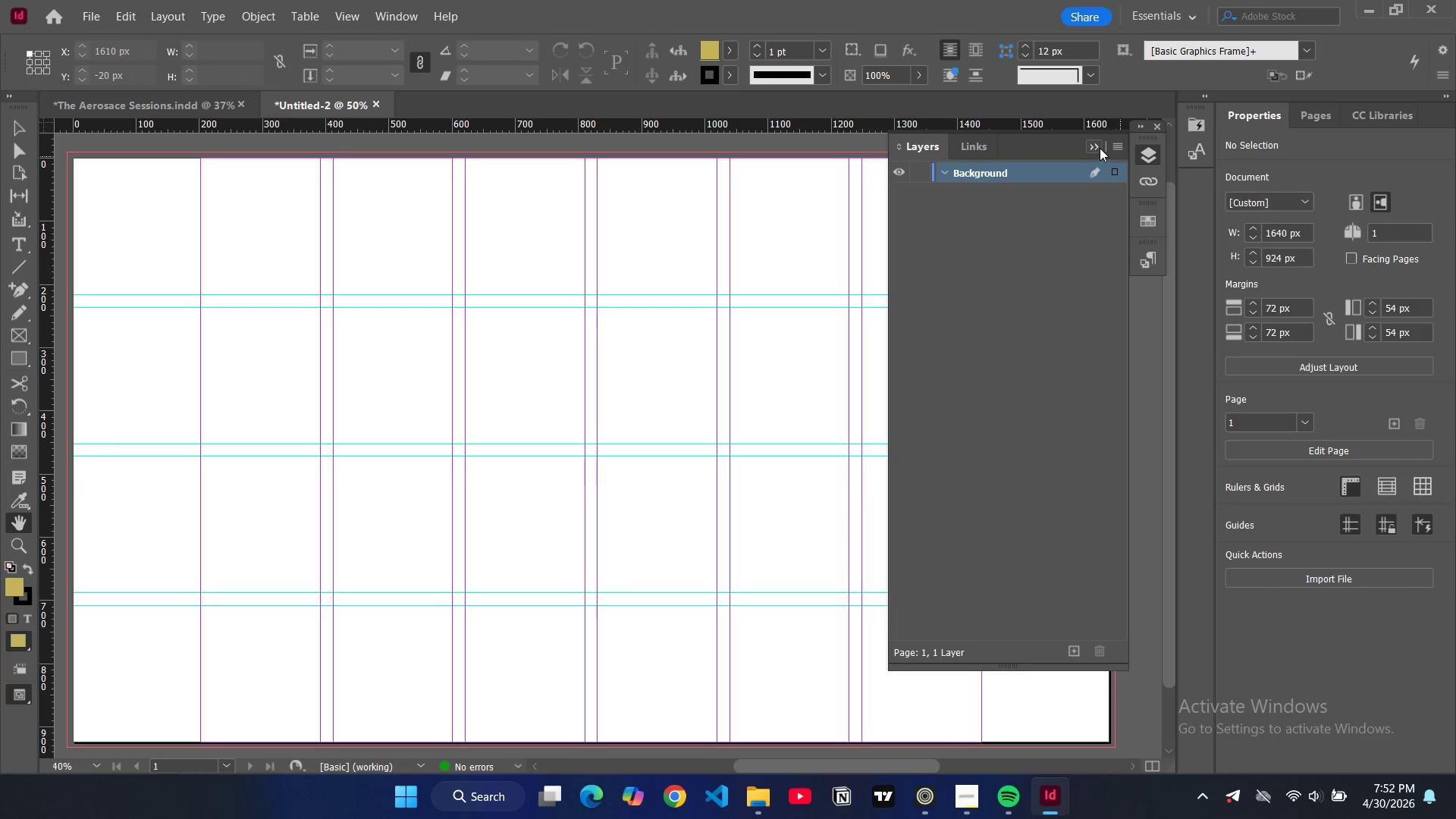 
left_click([1119, 146])
 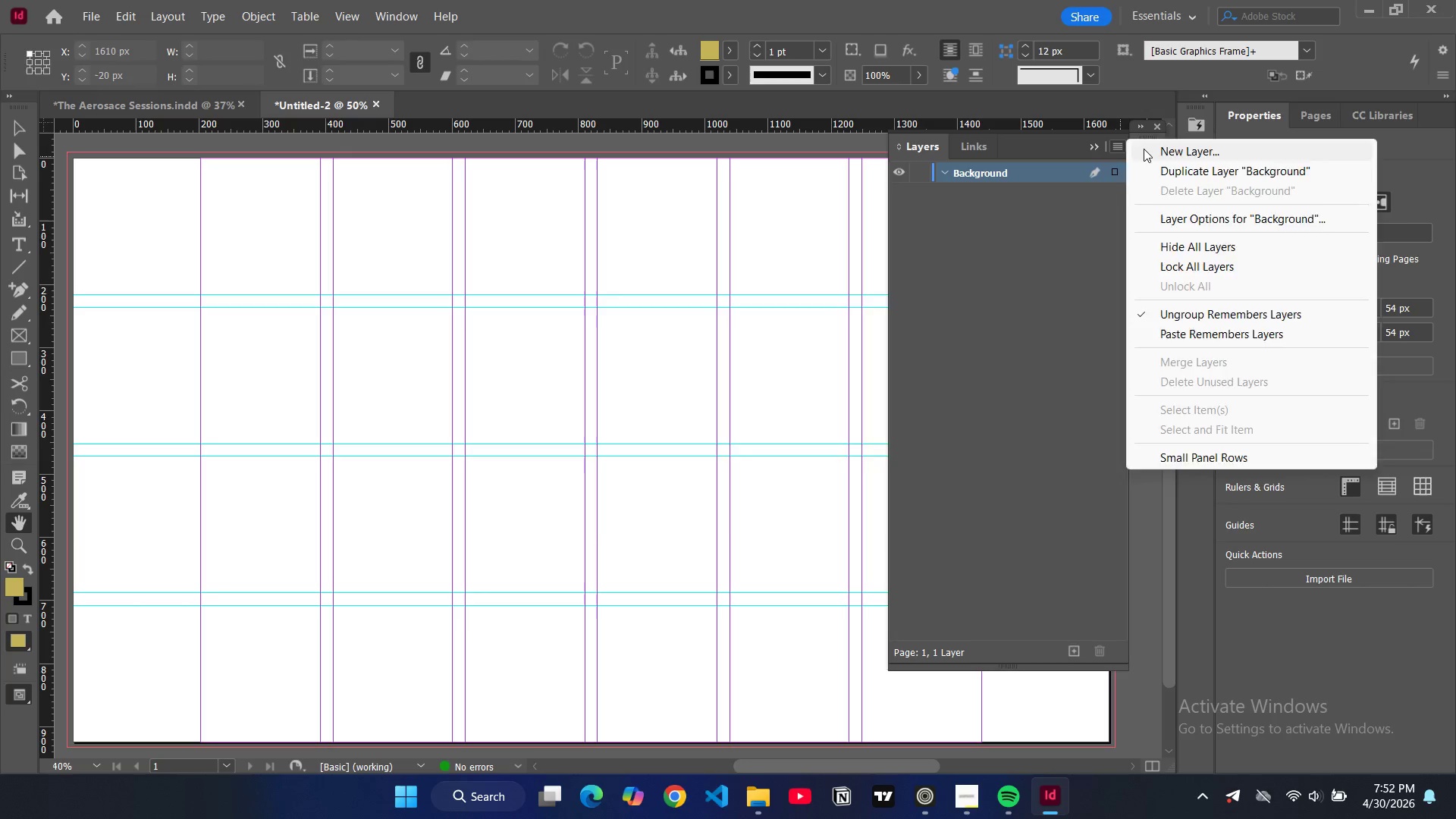 
double_click([1144, 149])
 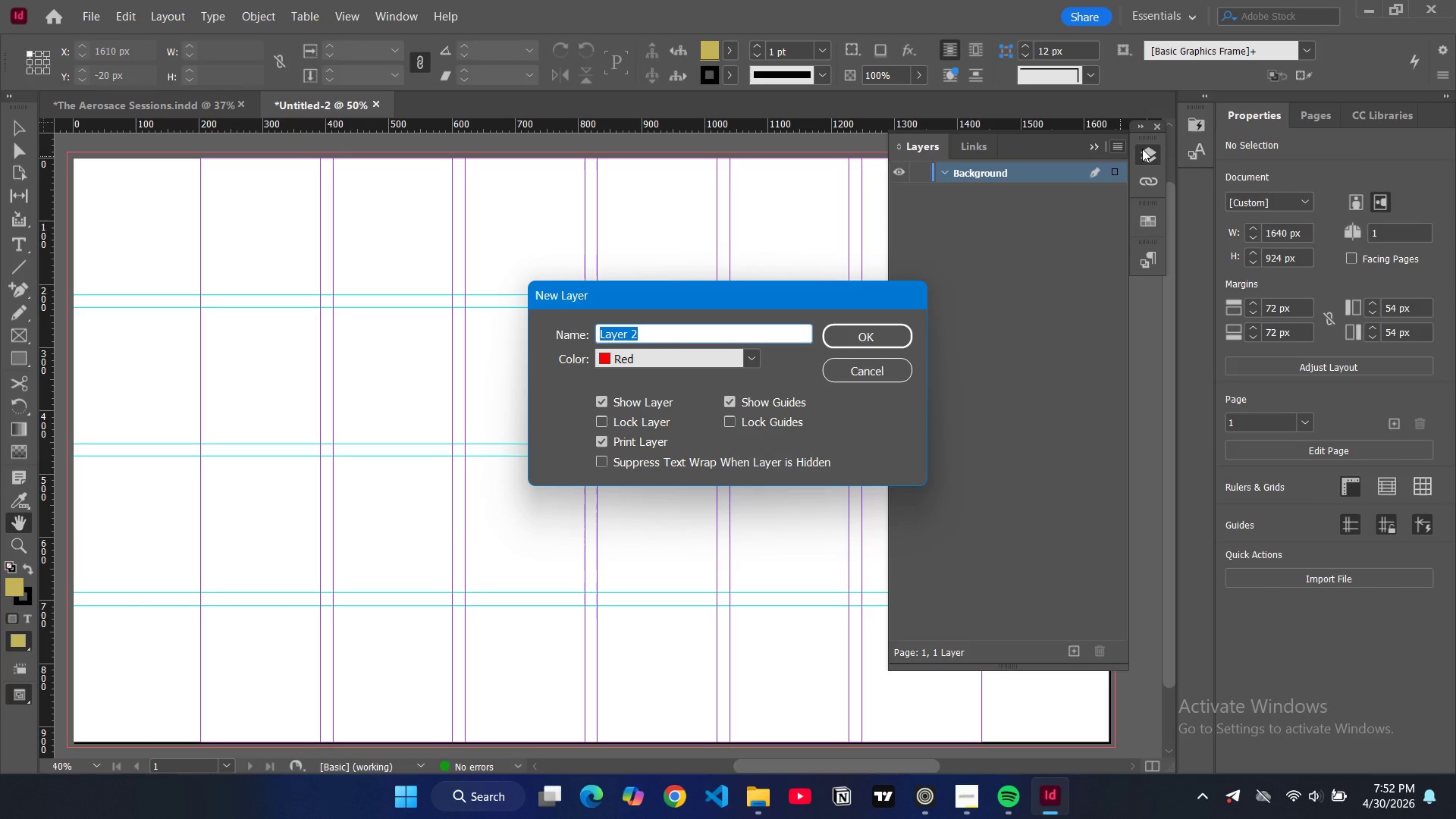 
type(Ikm)
key(Backspace)
key(Backspace)
type(magery)
 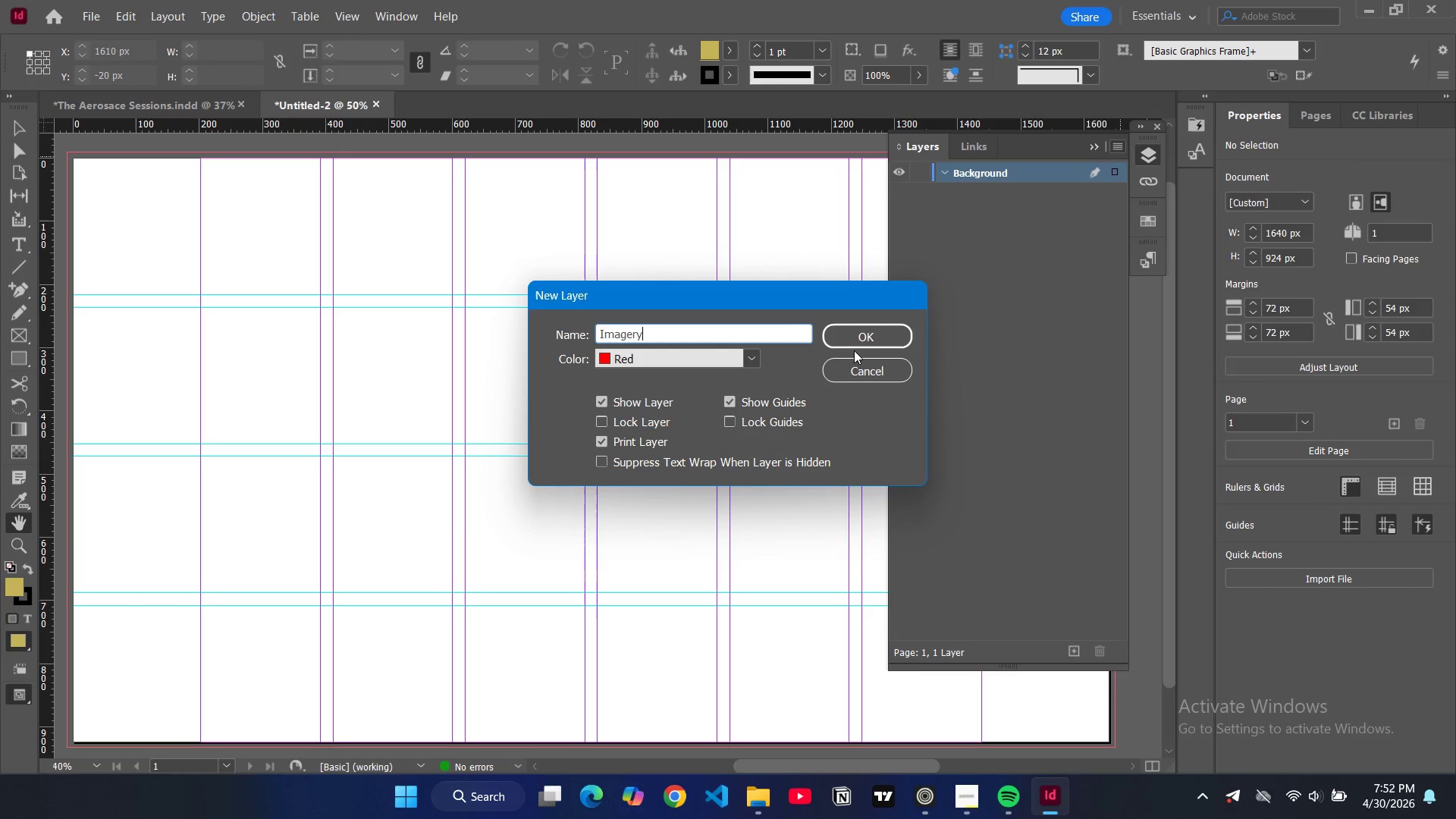 
left_click([854, 339])
 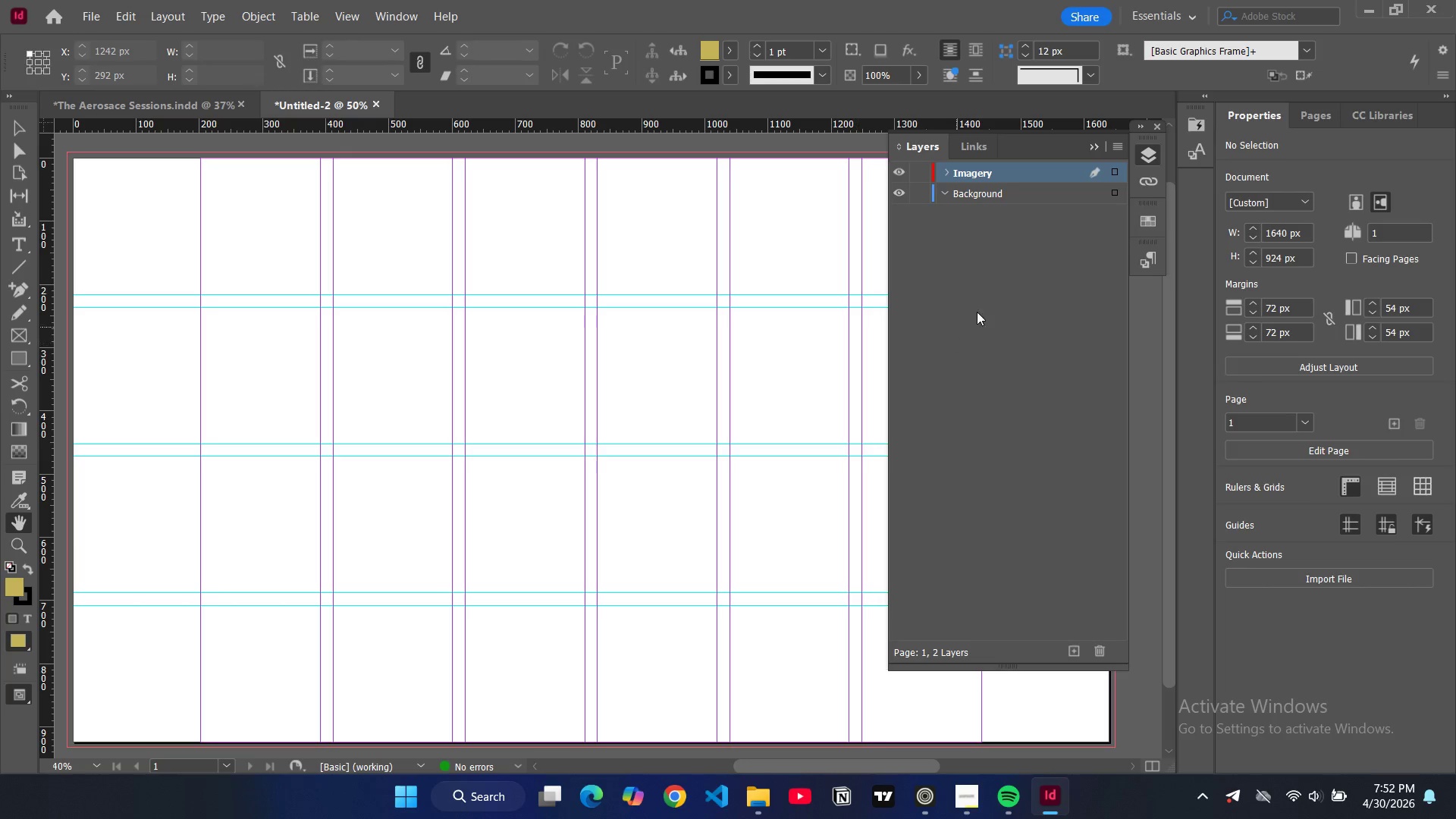 
wait(6.64)
 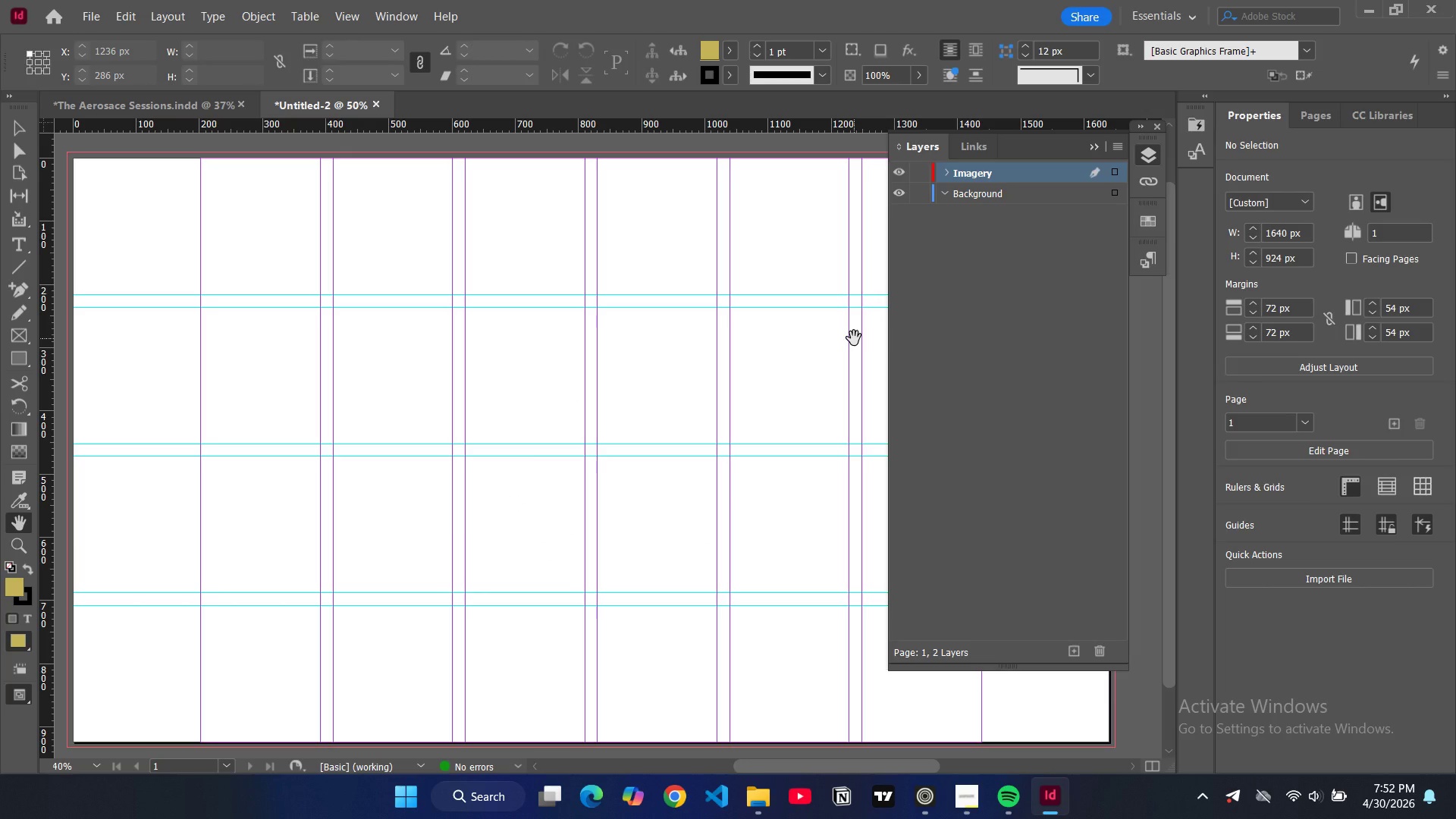 
double_click([1178, 156])
 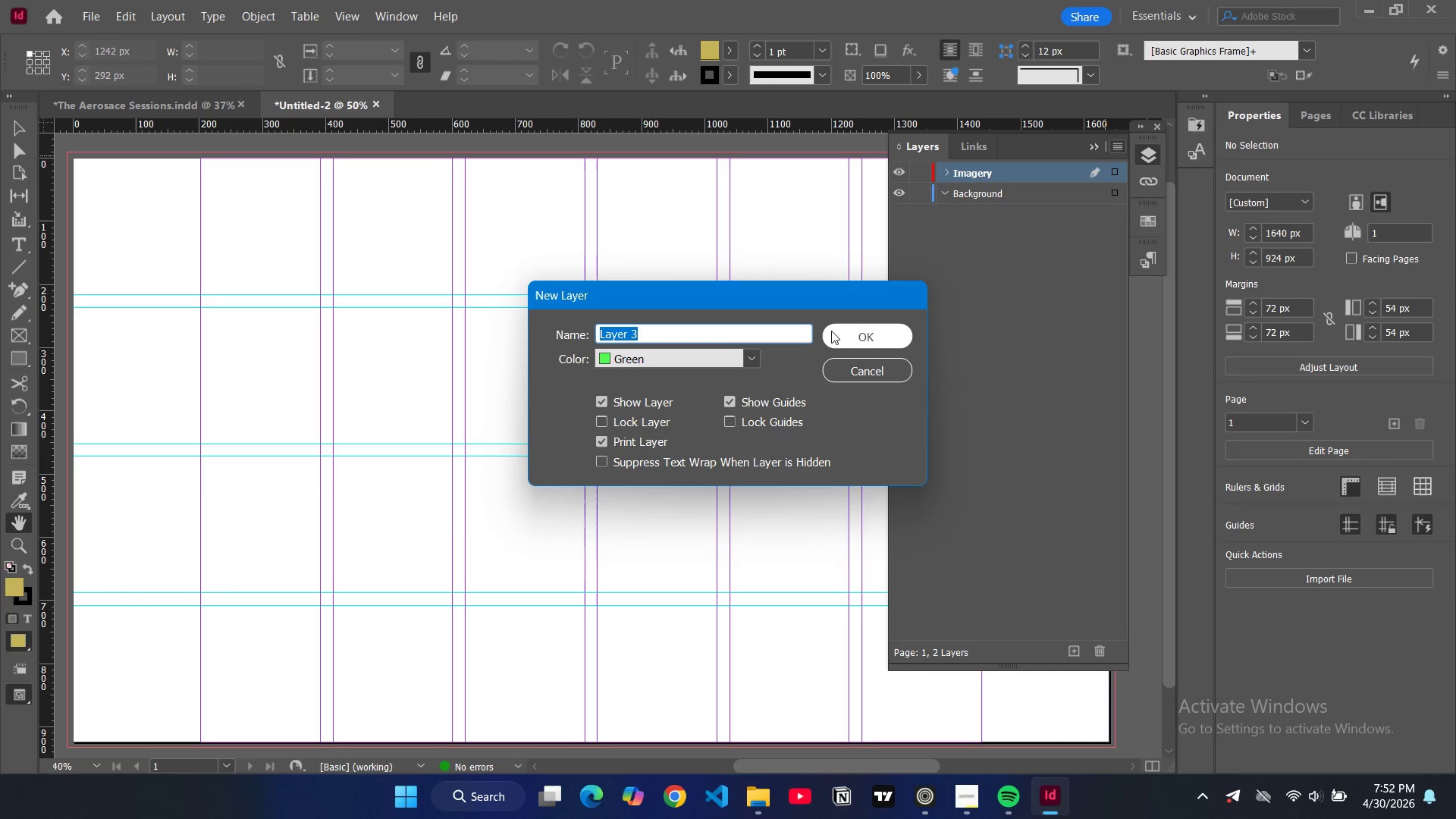 
type(Graphics)
 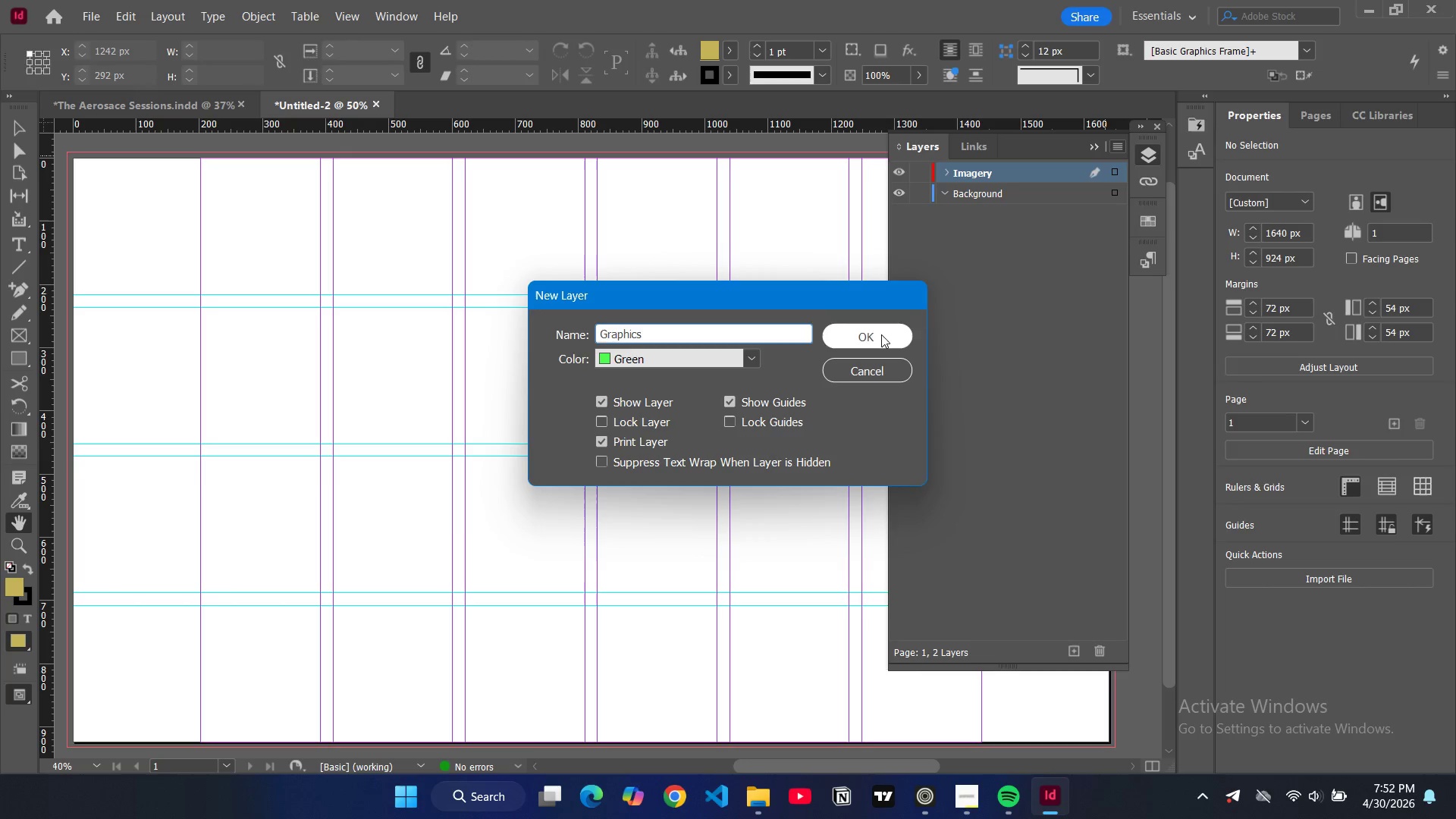 
left_click([881, 334])
 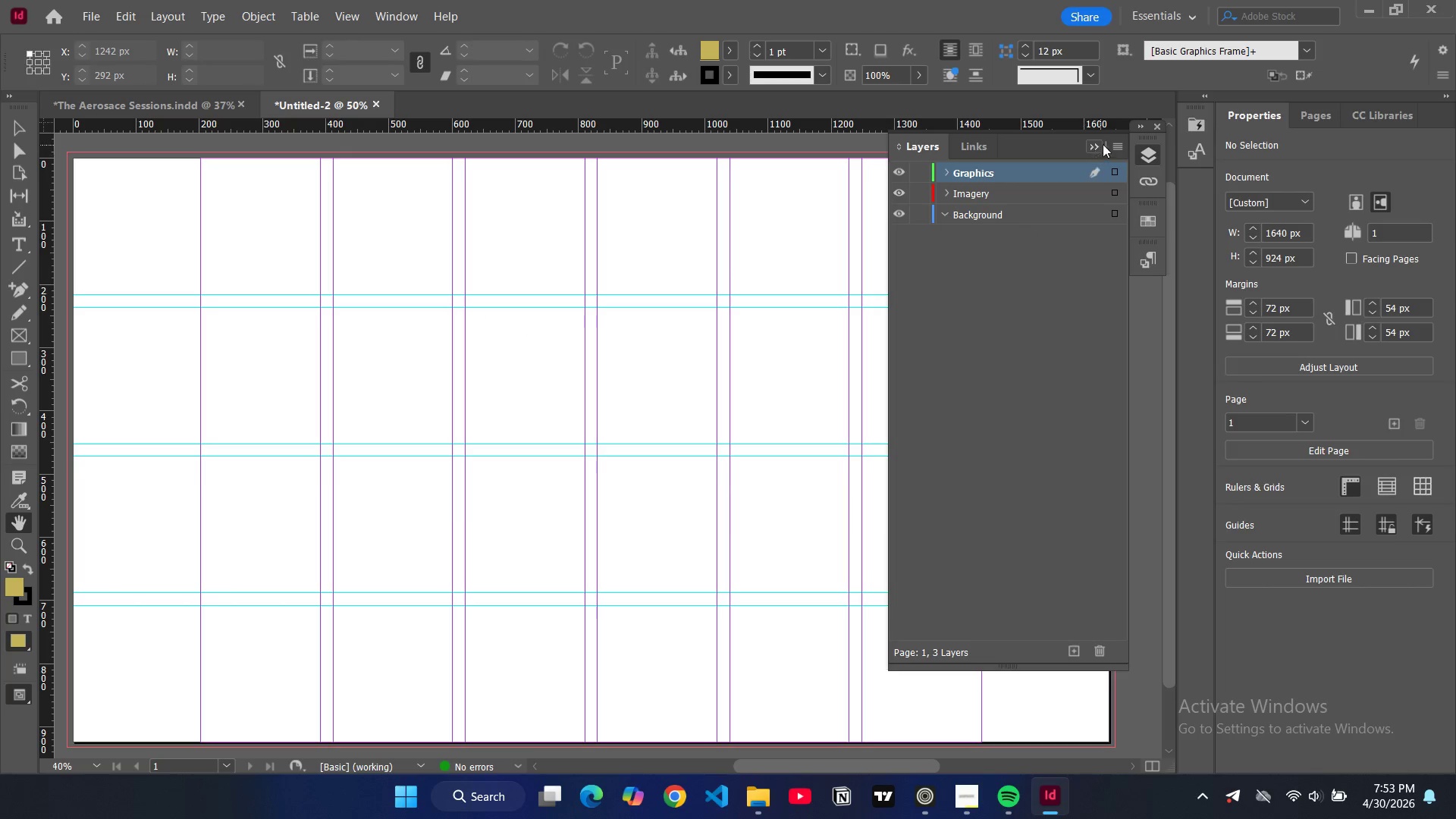 
left_click([1113, 143])
 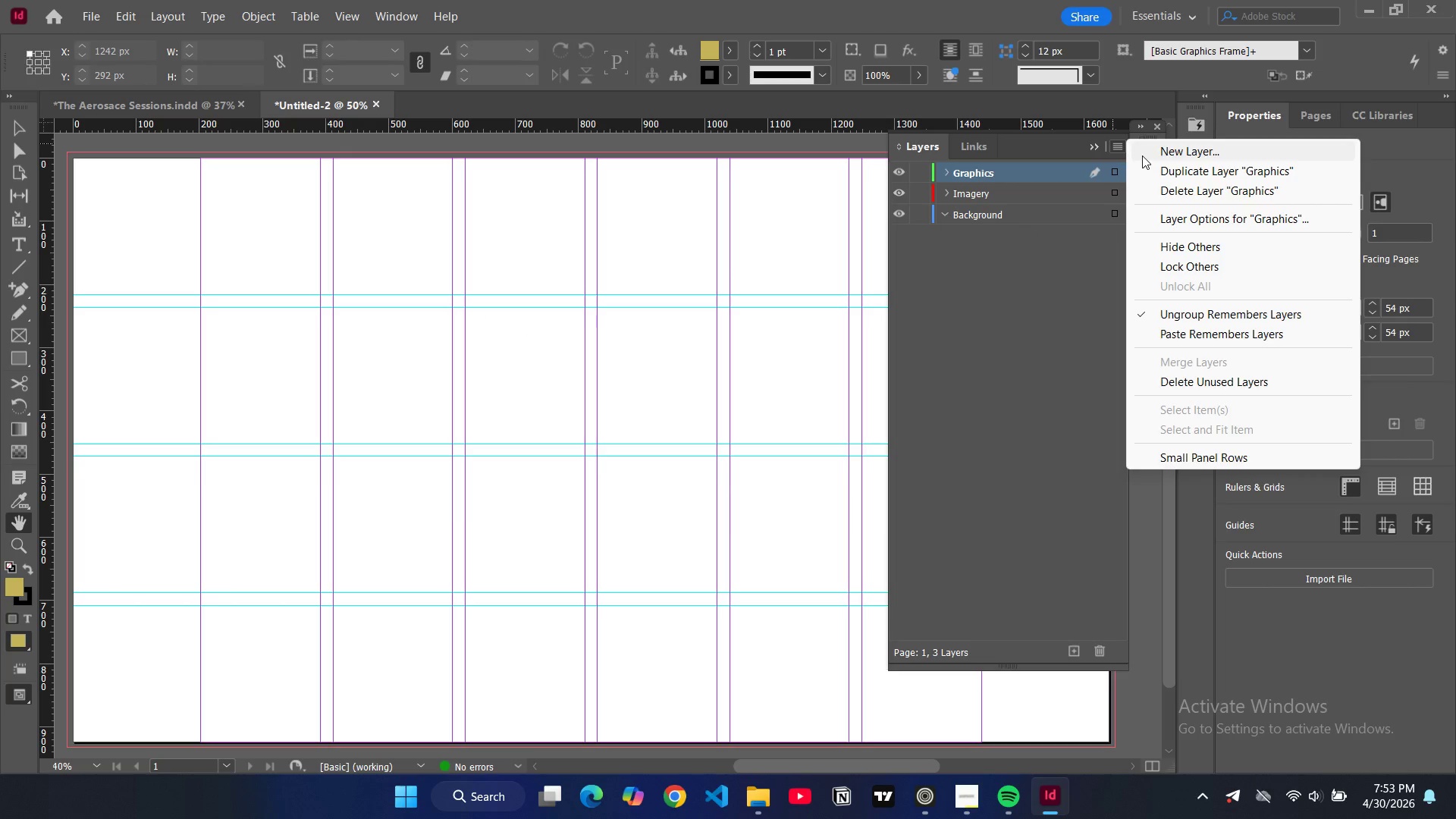 
left_click([1142, 155])
 